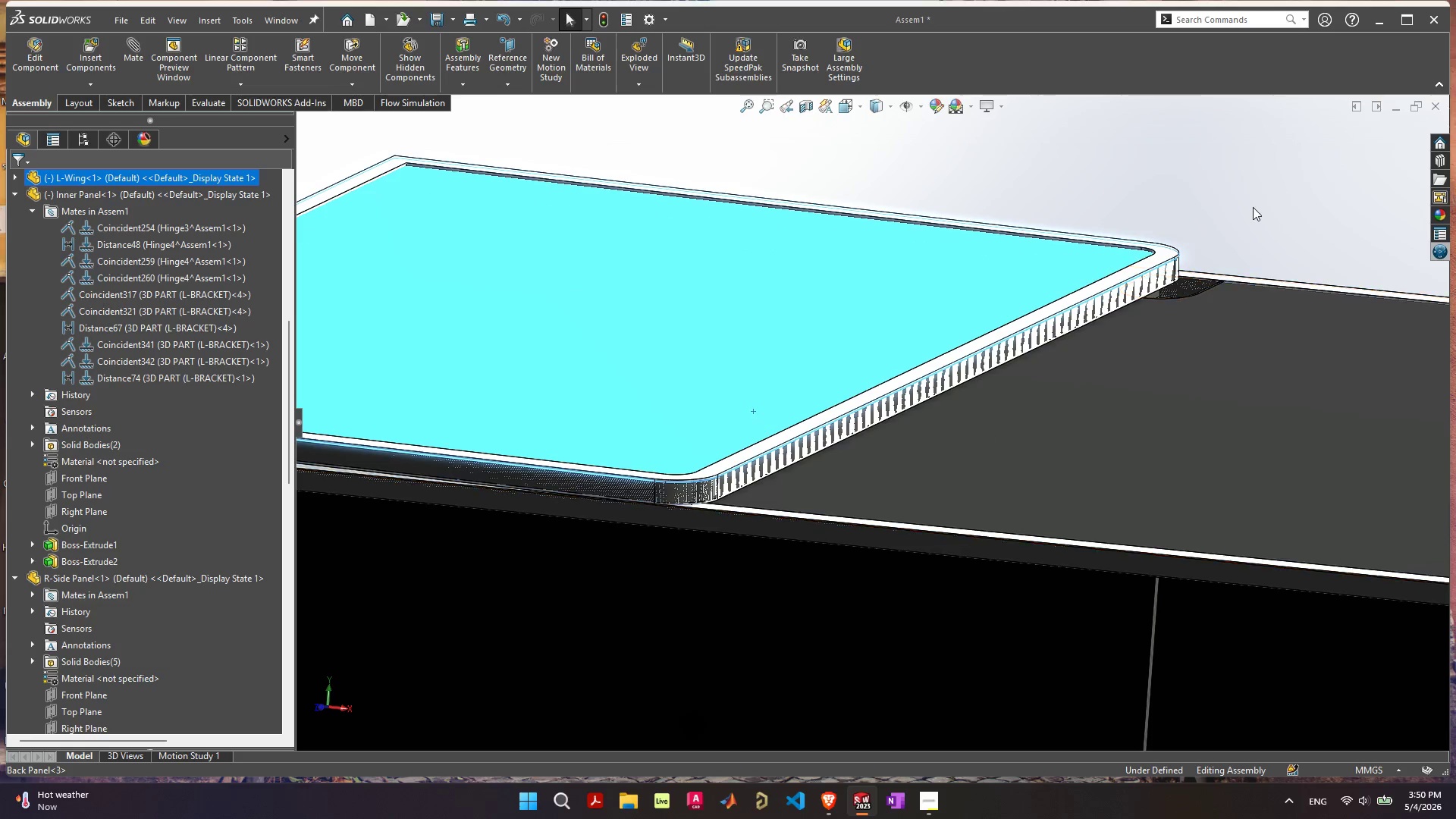 
left_click([1254, 196])
 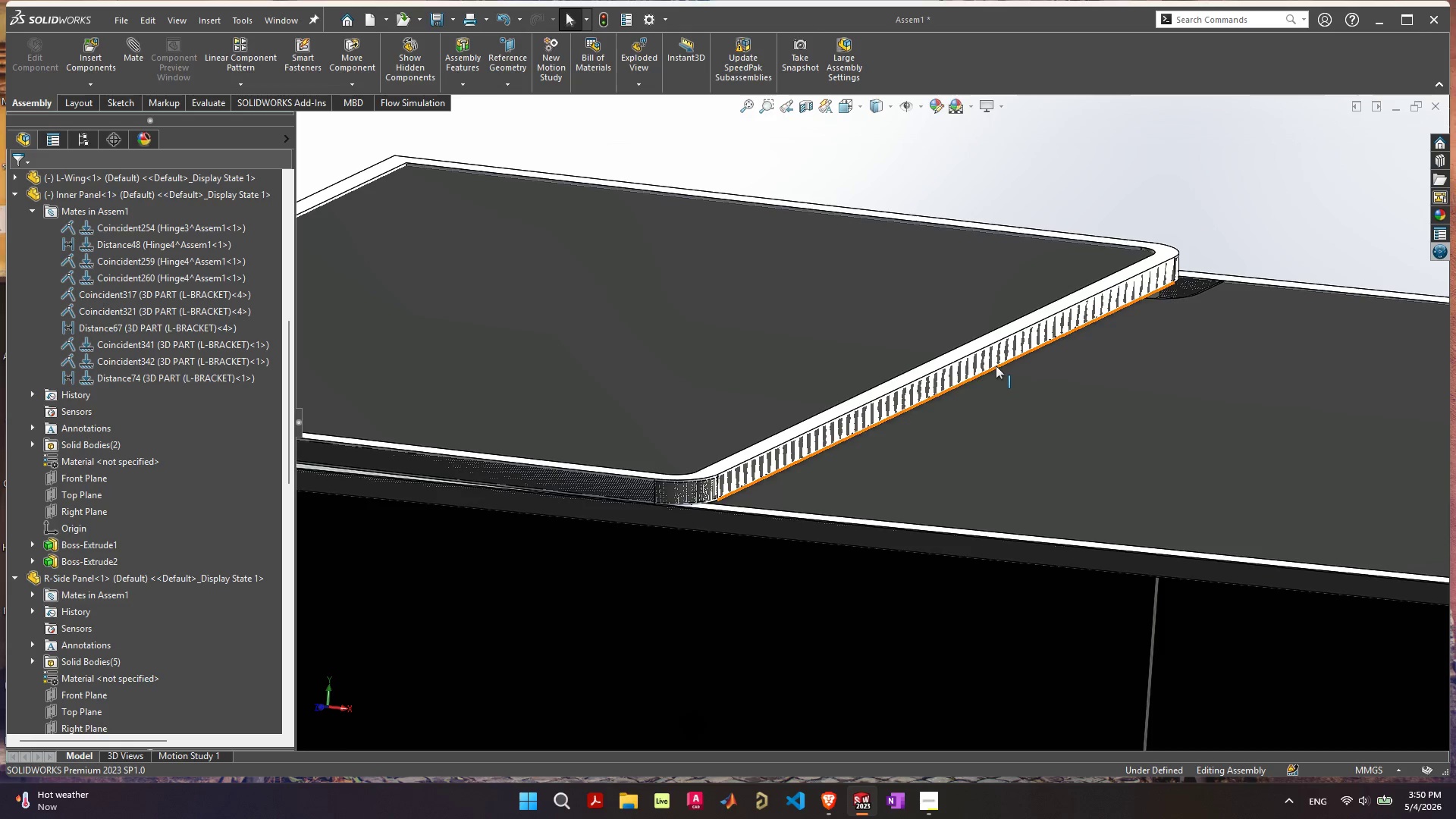 
left_click([997, 368])
 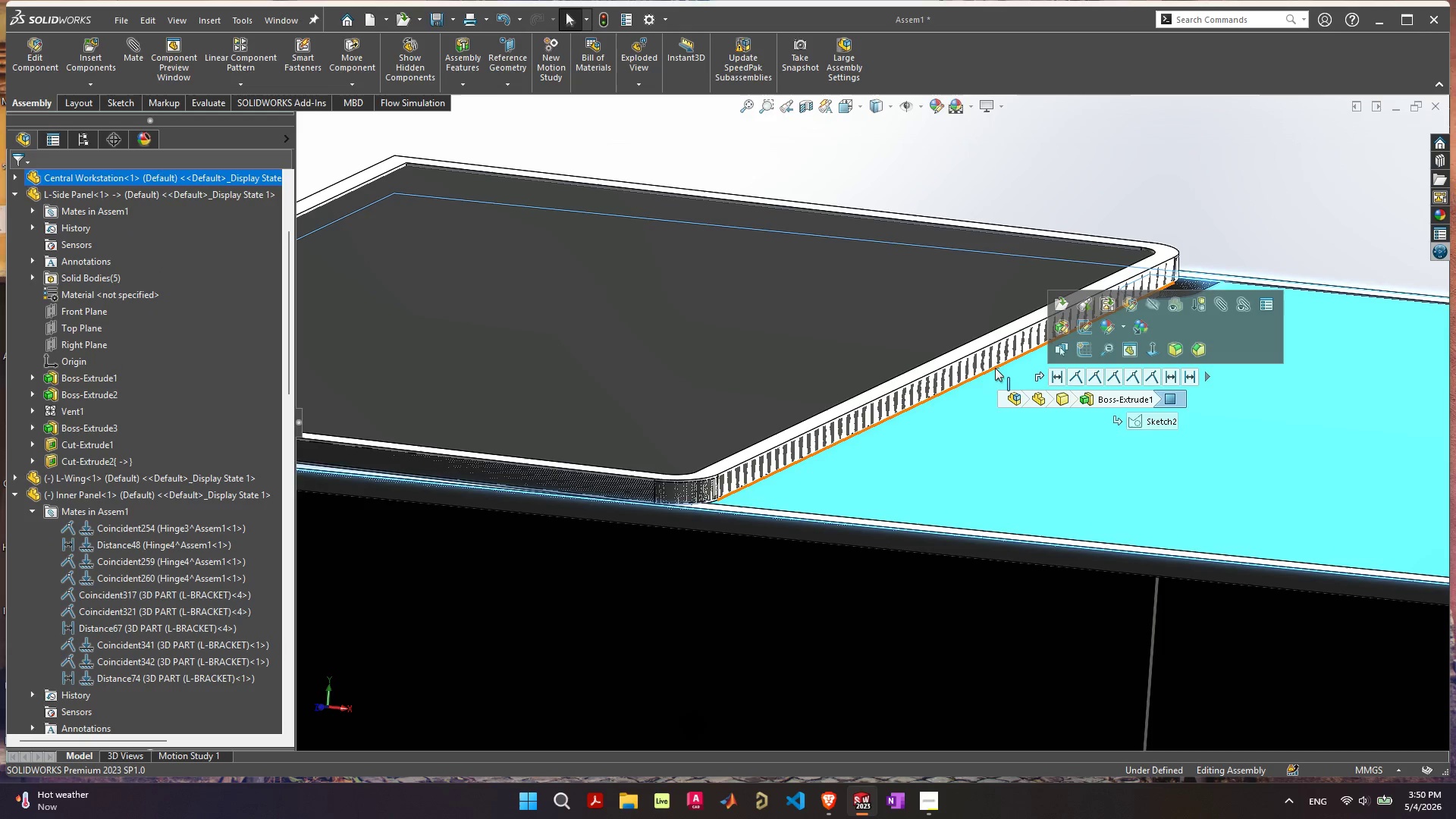 
left_click([995, 368])
 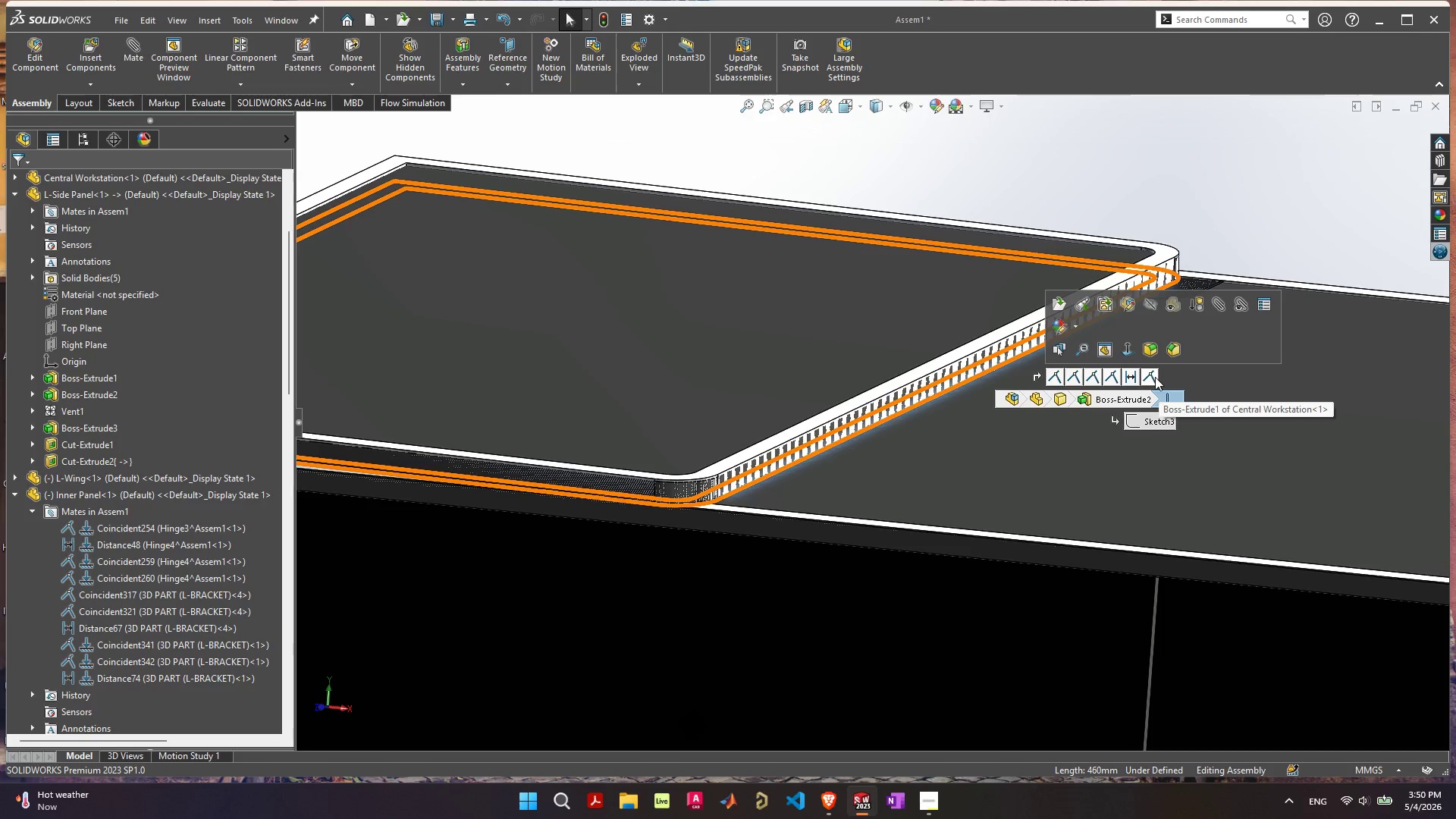 
wait(5.16)
 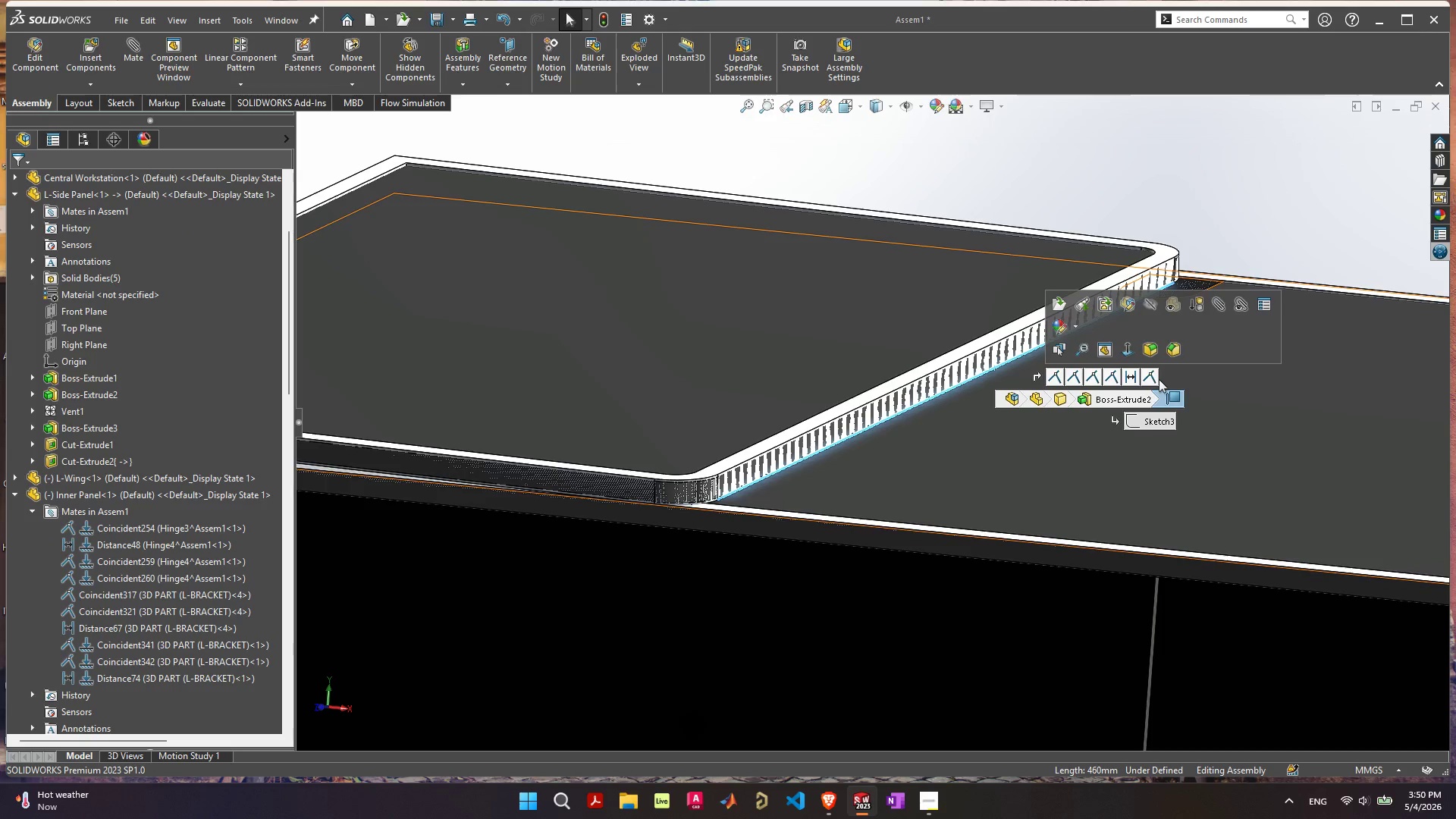 
left_click([1155, 377])
 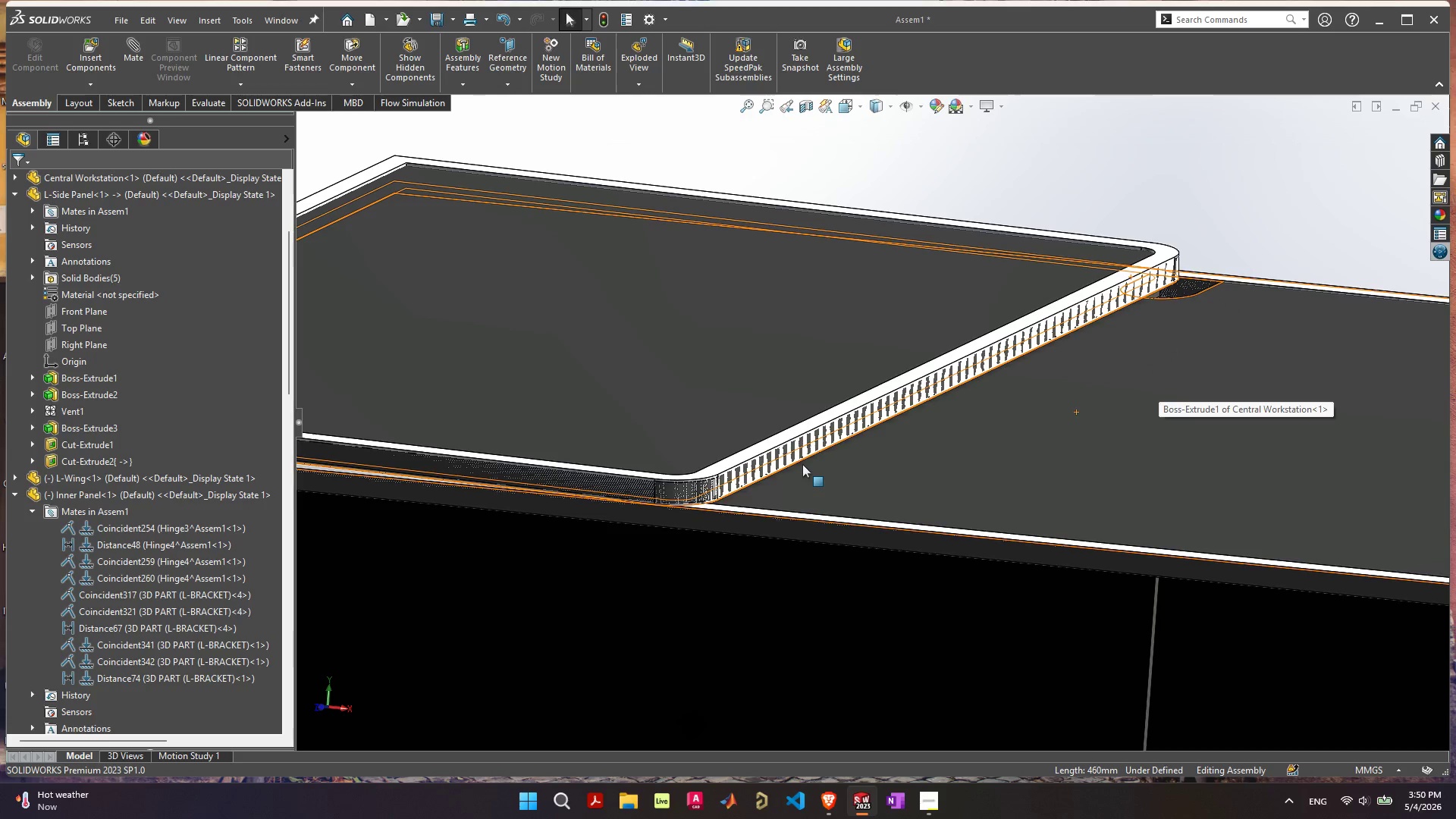 
left_click([802, 459])
 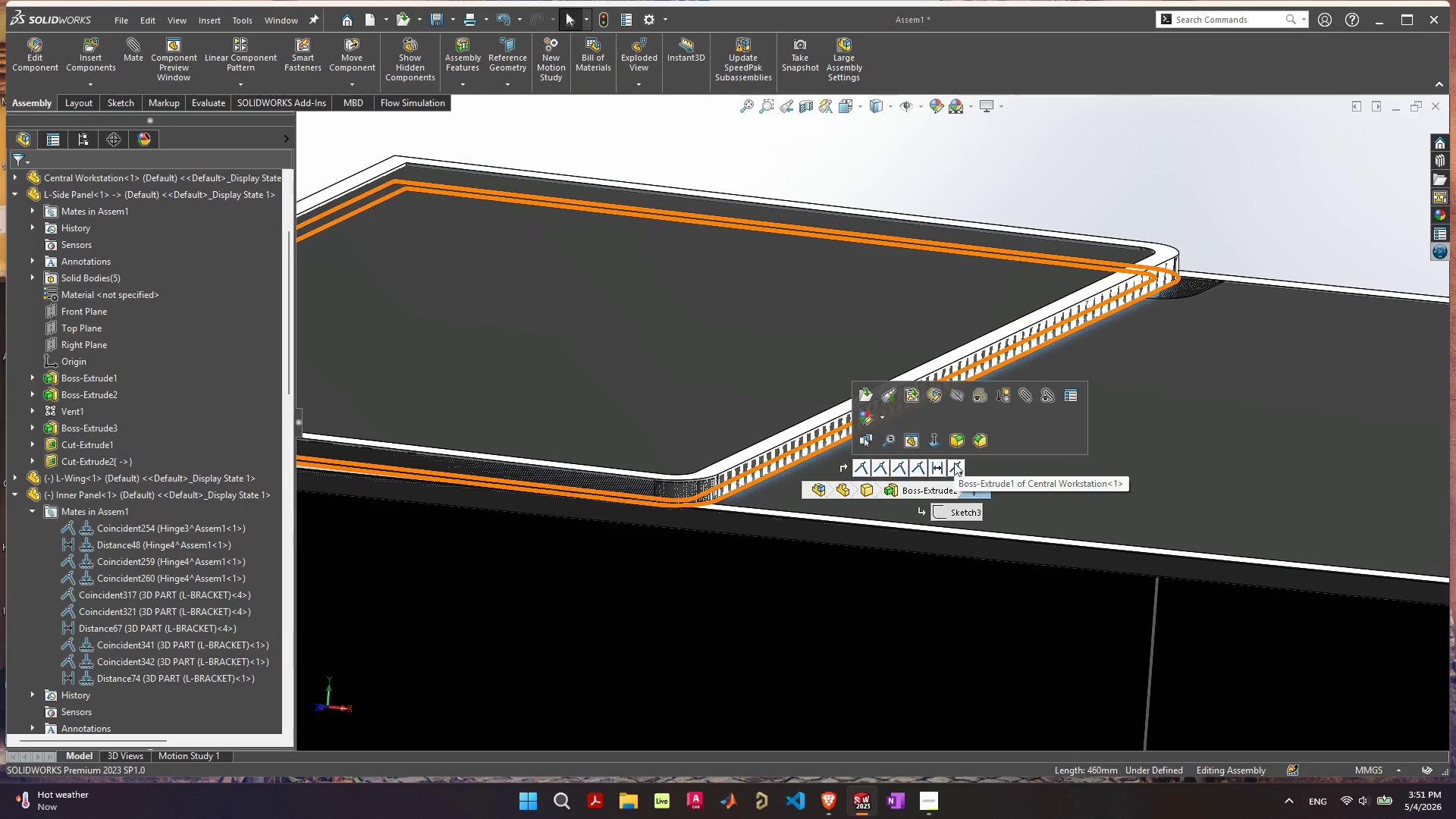 
right_click([954, 463])
 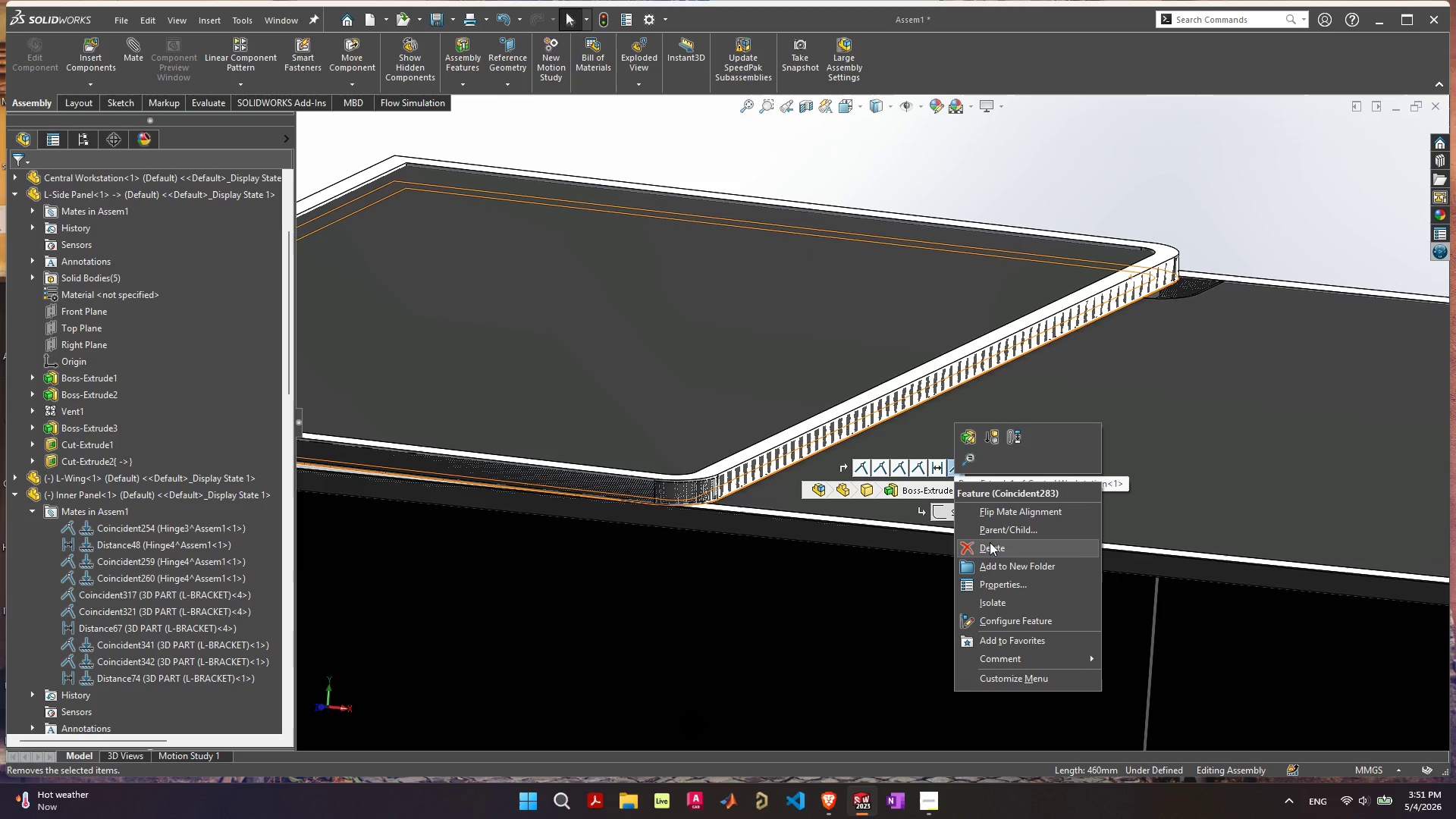 
left_click([990, 544])
 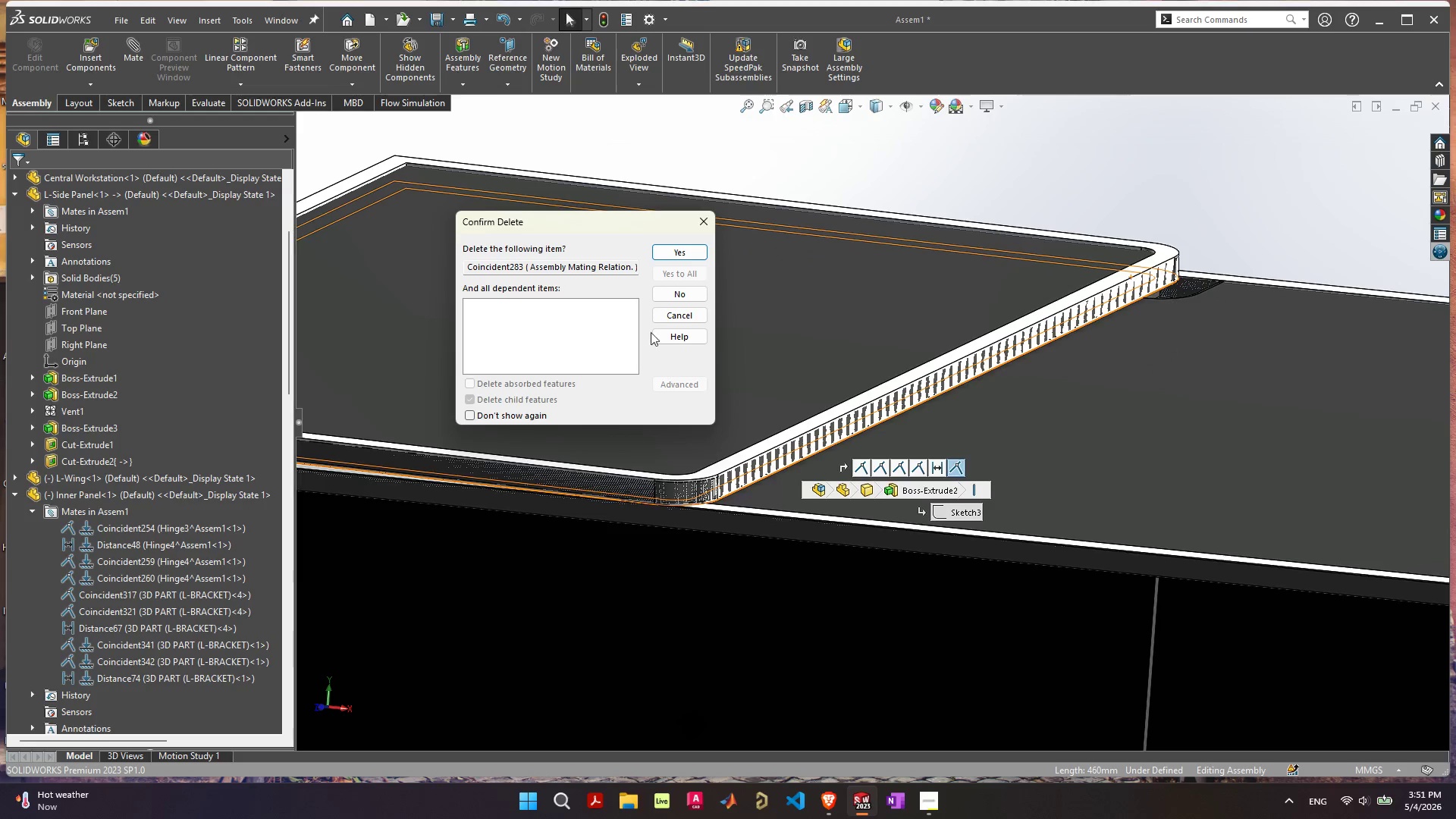 
key(Space)
 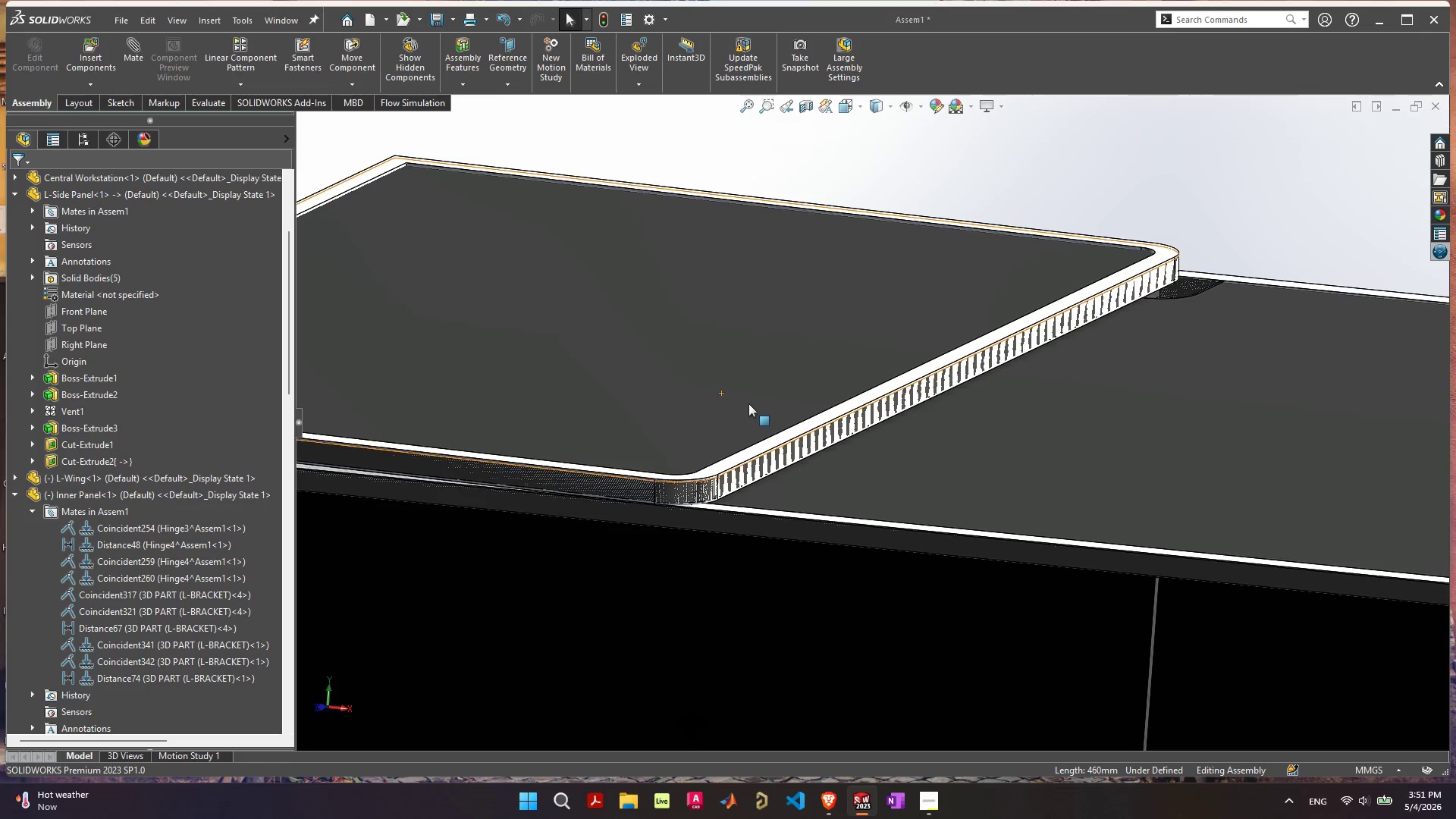 
left_click_drag(start_coordinate=[752, 403], to_coordinate=[583, 121])
 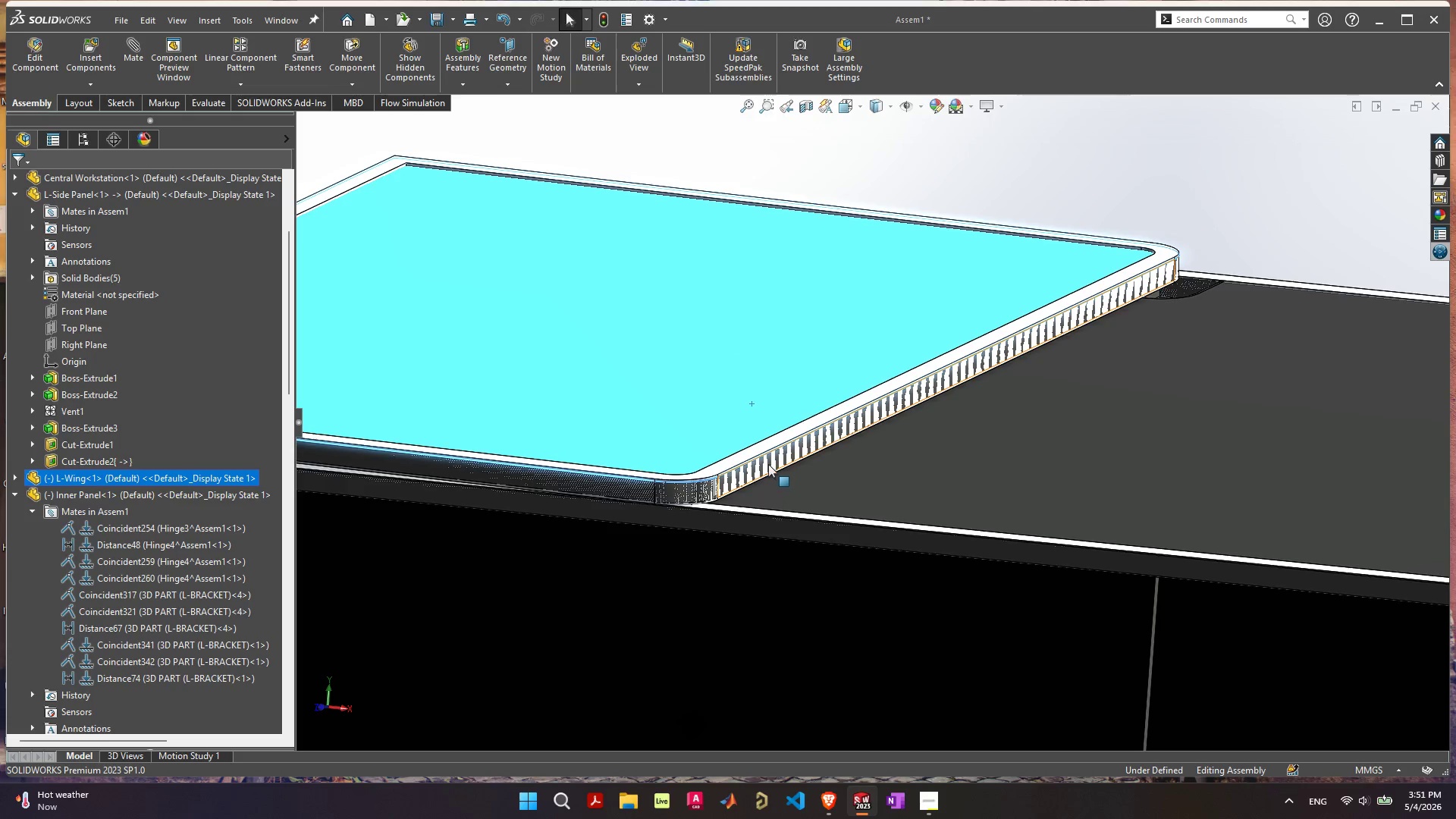 
left_click_drag(start_coordinate=[768, 464], to_coordinate=[708, 241])
 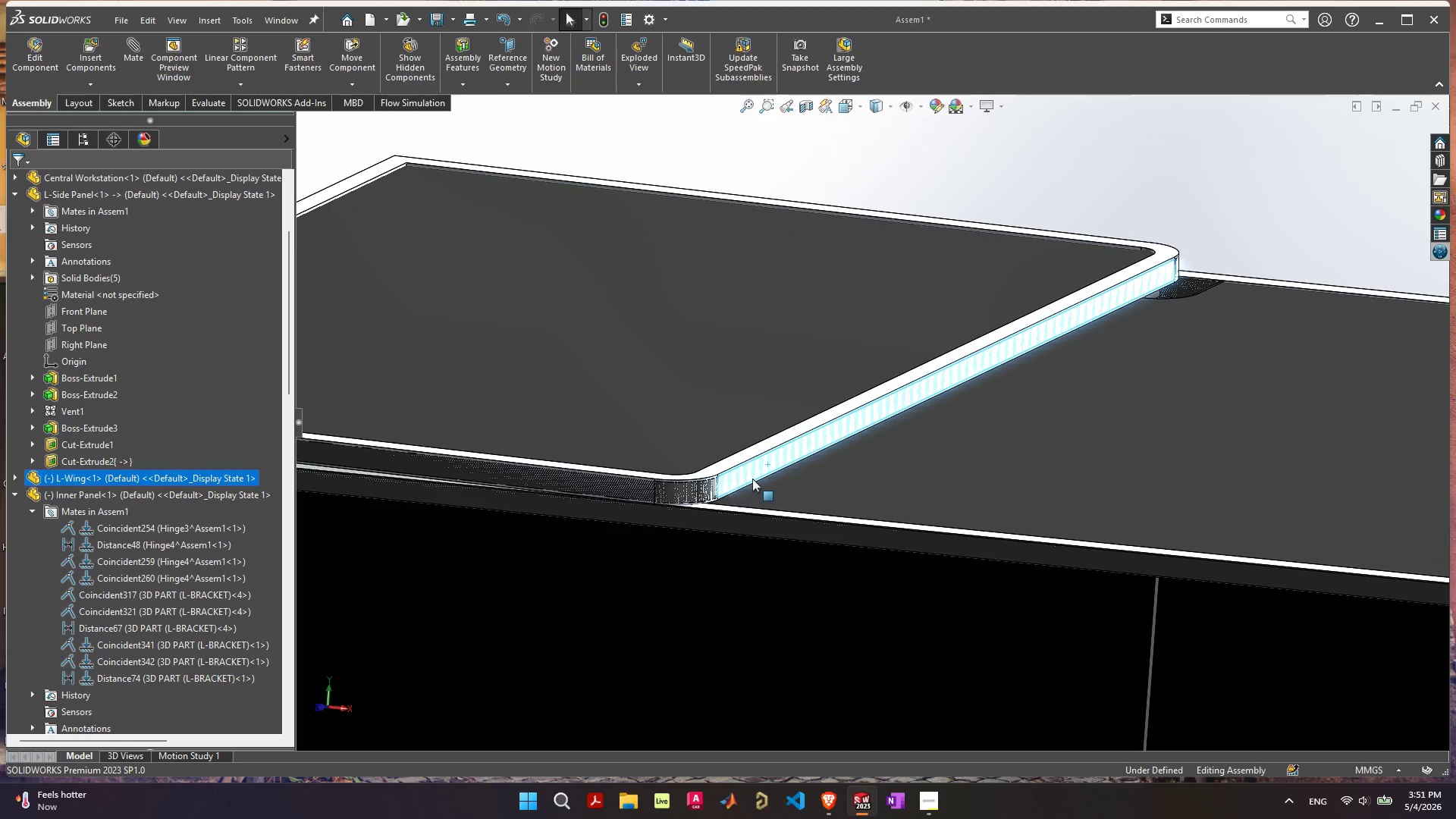 
scroll: coordinate [752, 482], scroll_direction: down, amount: 5.0
 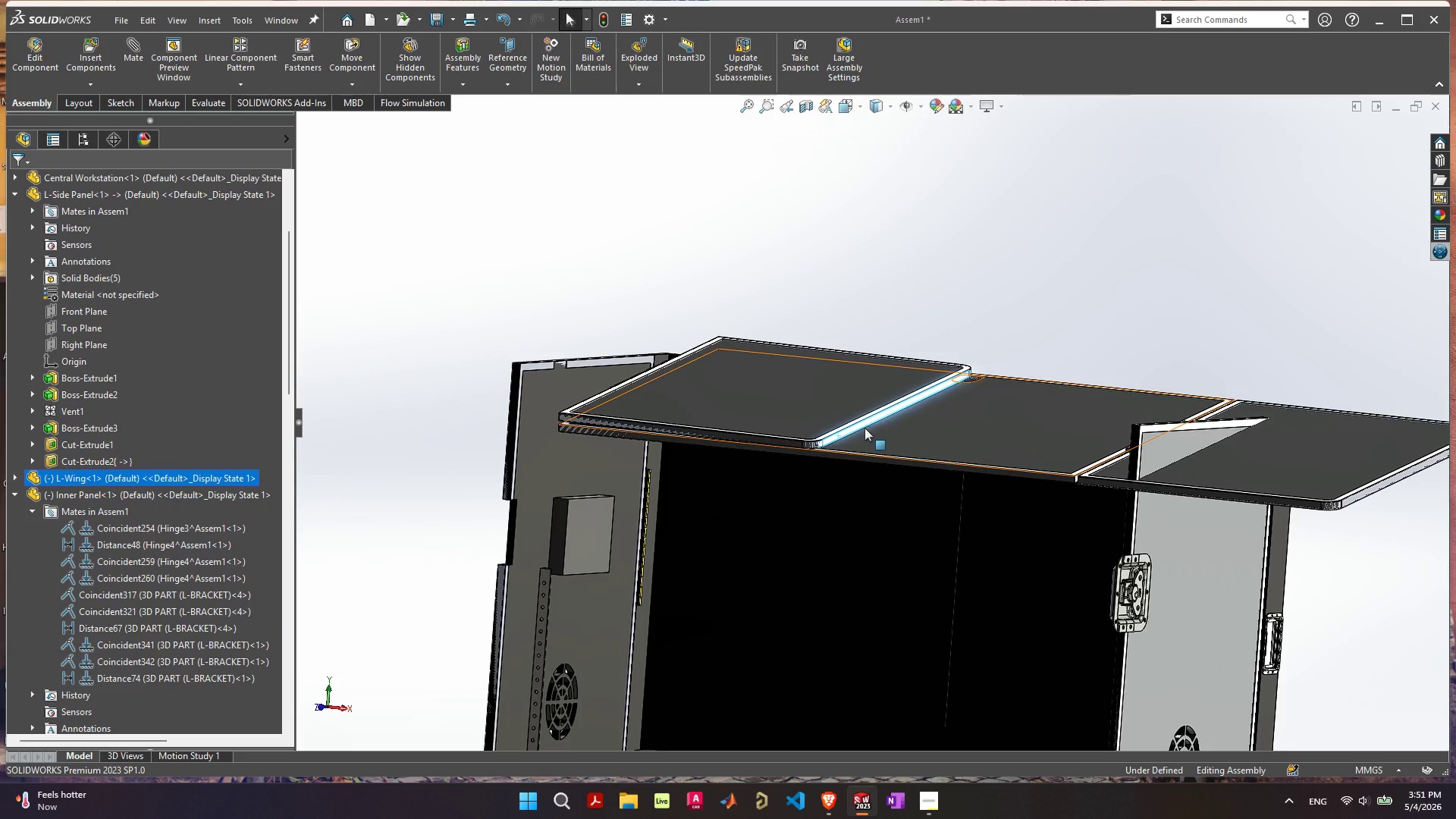 
left_click([863, 425])
 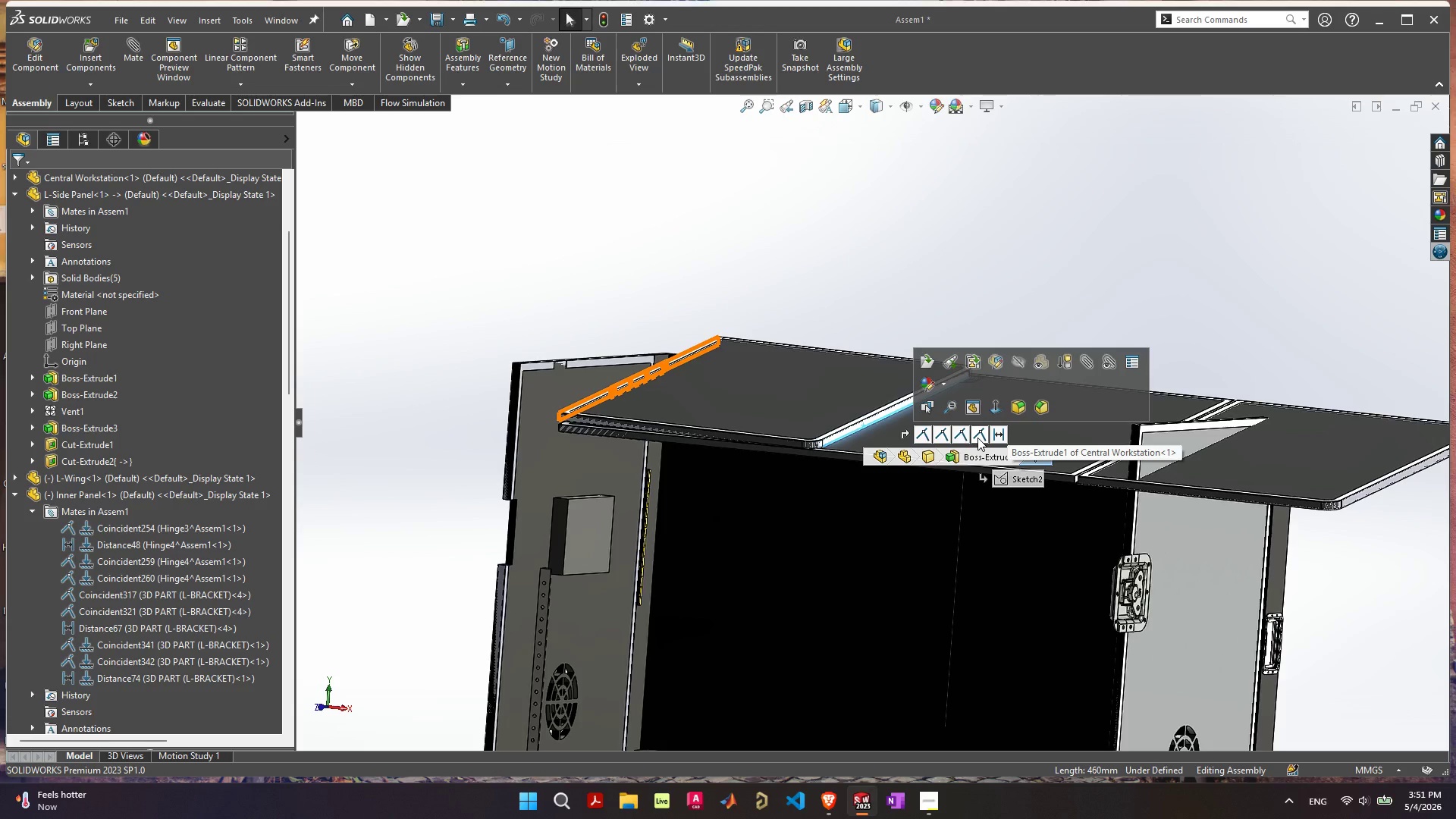 
wait(6.62)
 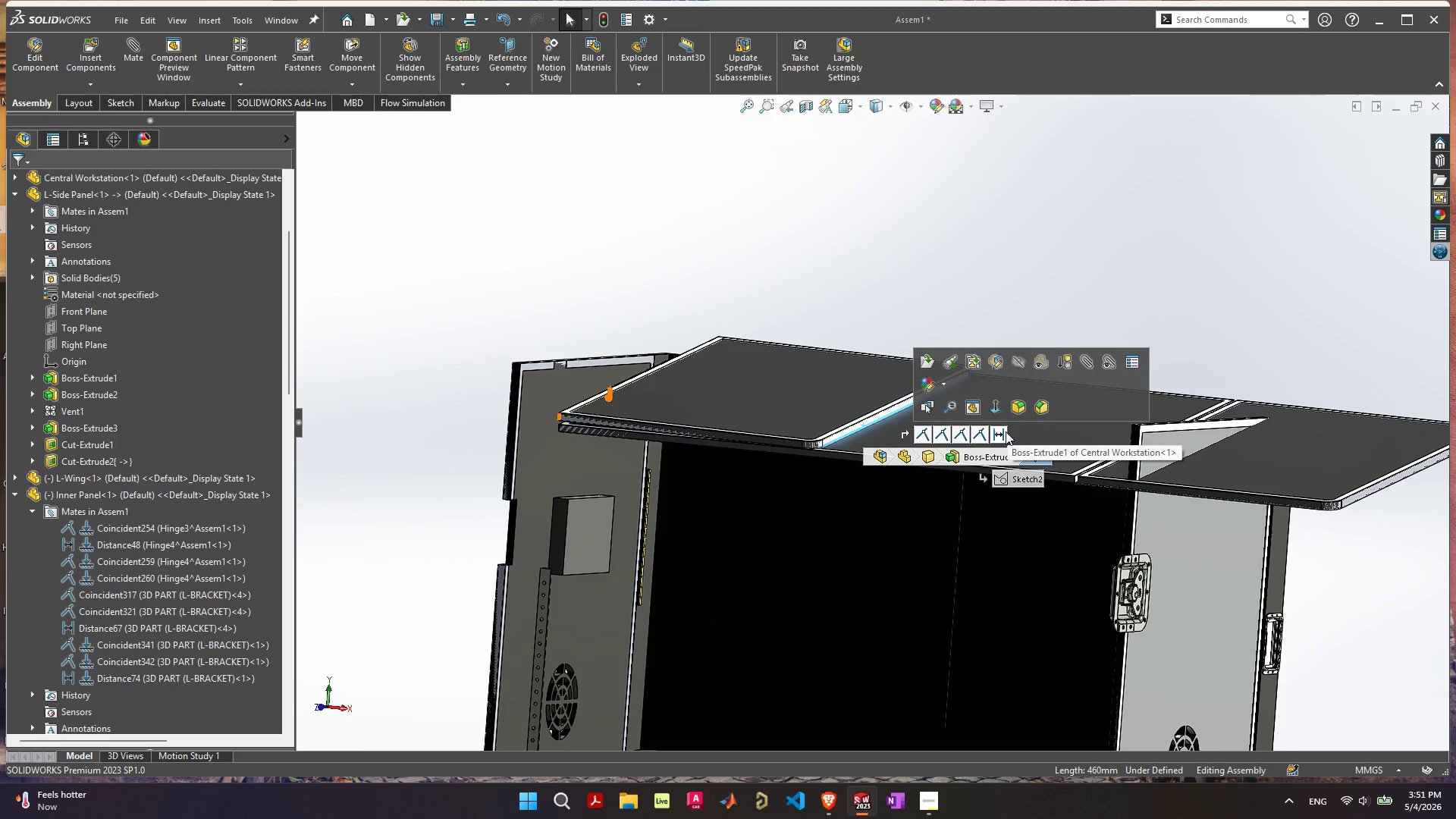 
key(Control+Z)
 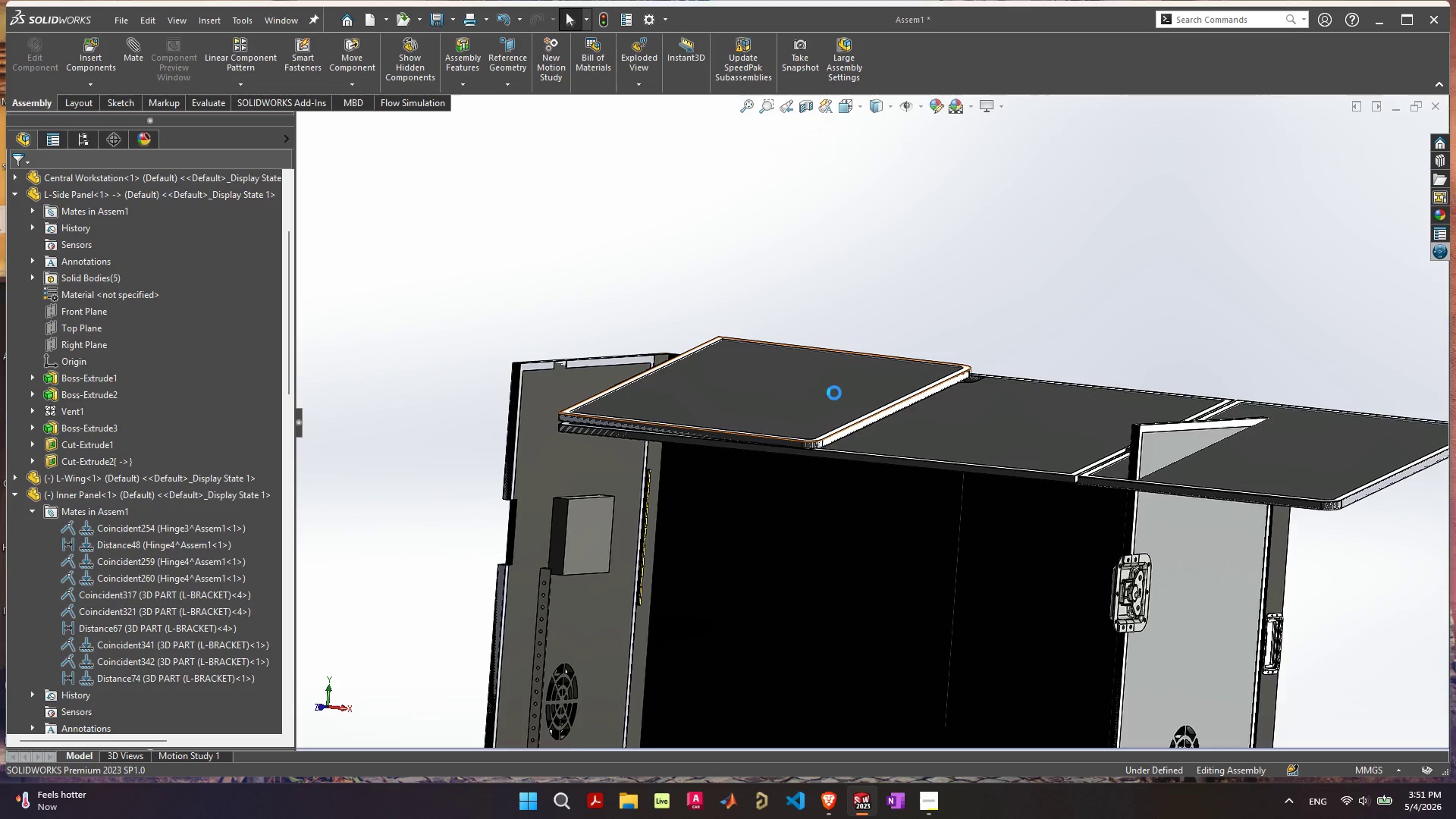 
left_click_drag(start_coordinate=[824, 407], to_coordinate=[695, 97])
 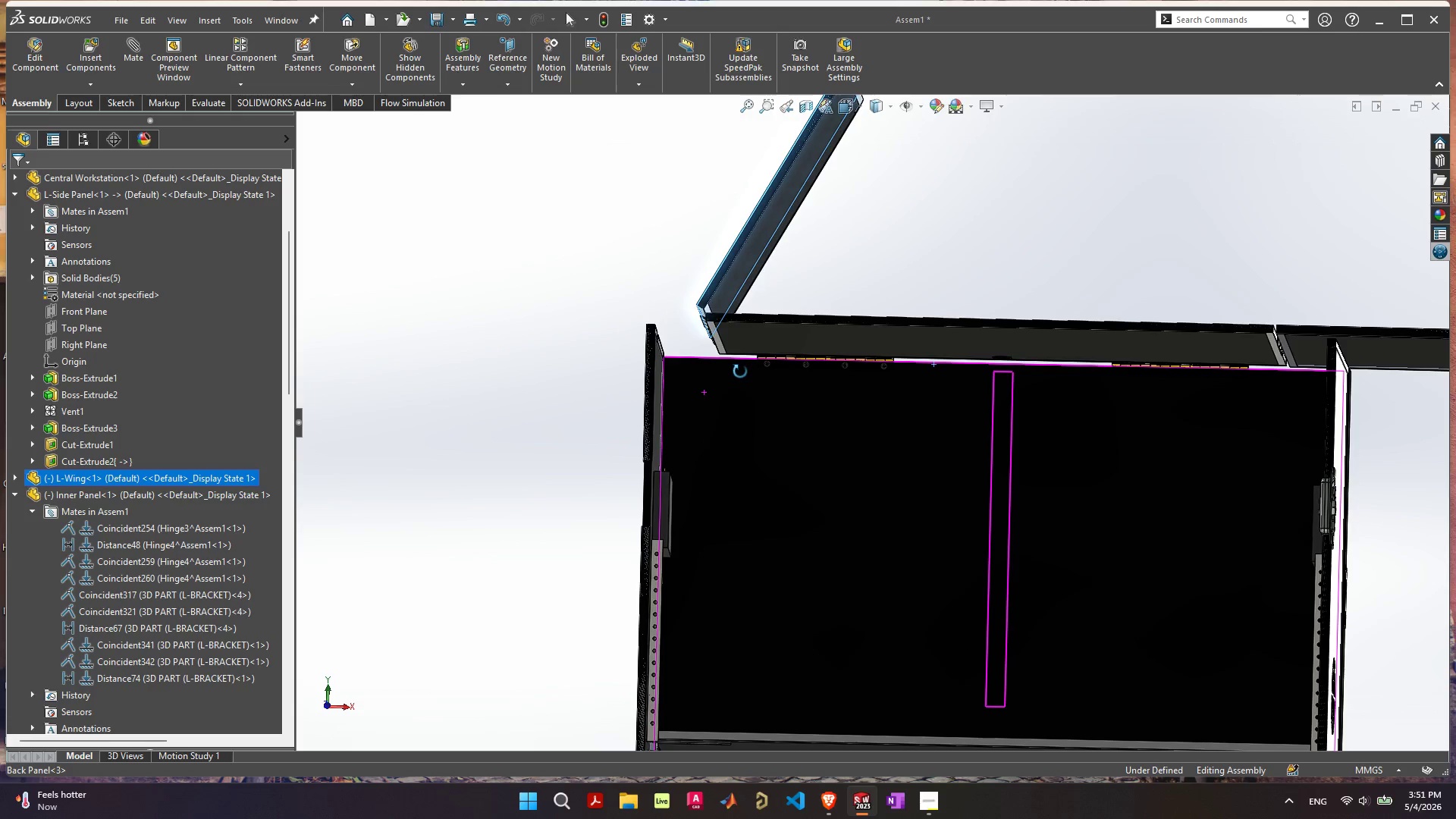 
wait(22.86)
 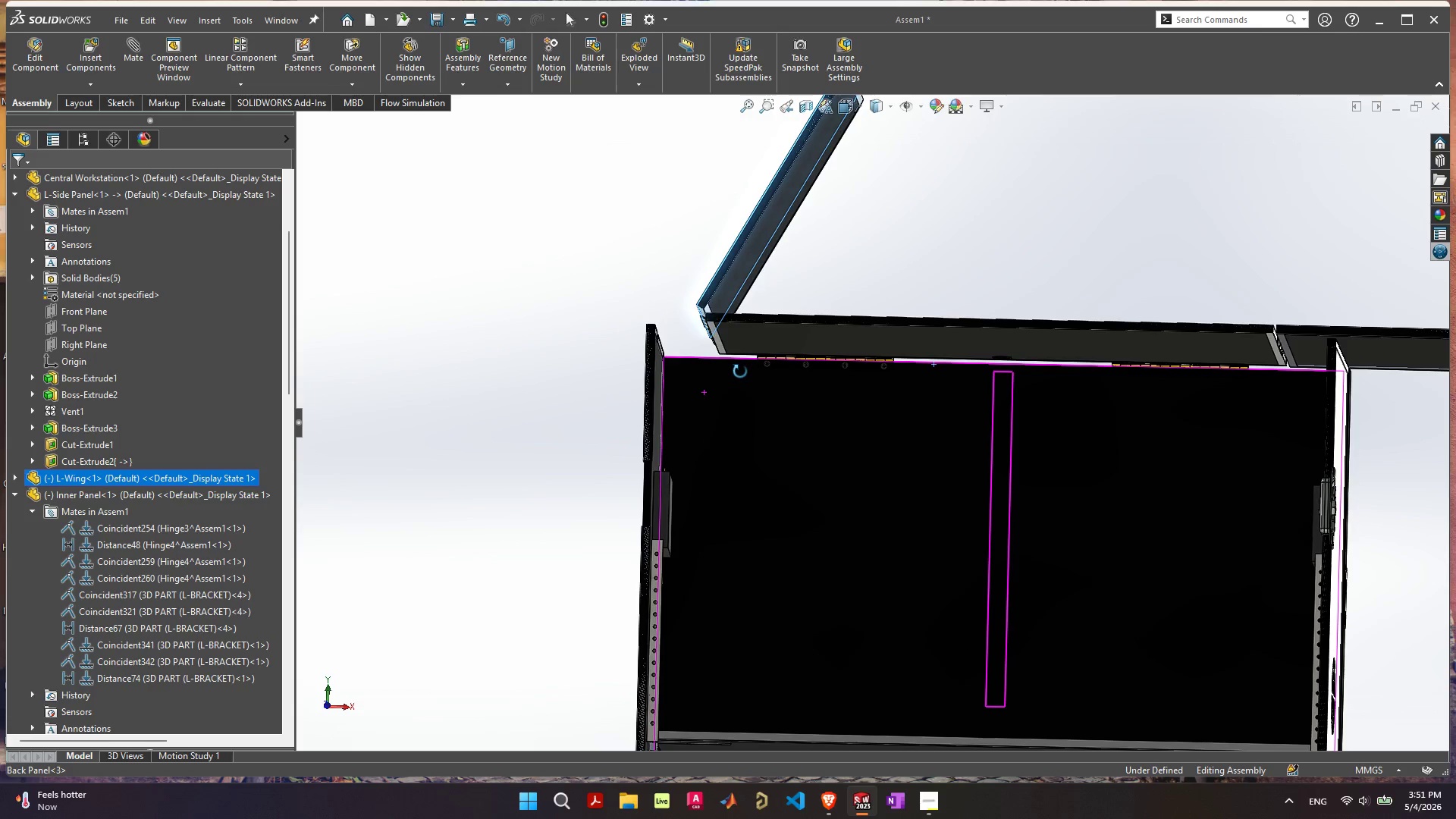 
scroll: coordinate [1075, 401], scroll_direction: up, amount: 4.0
 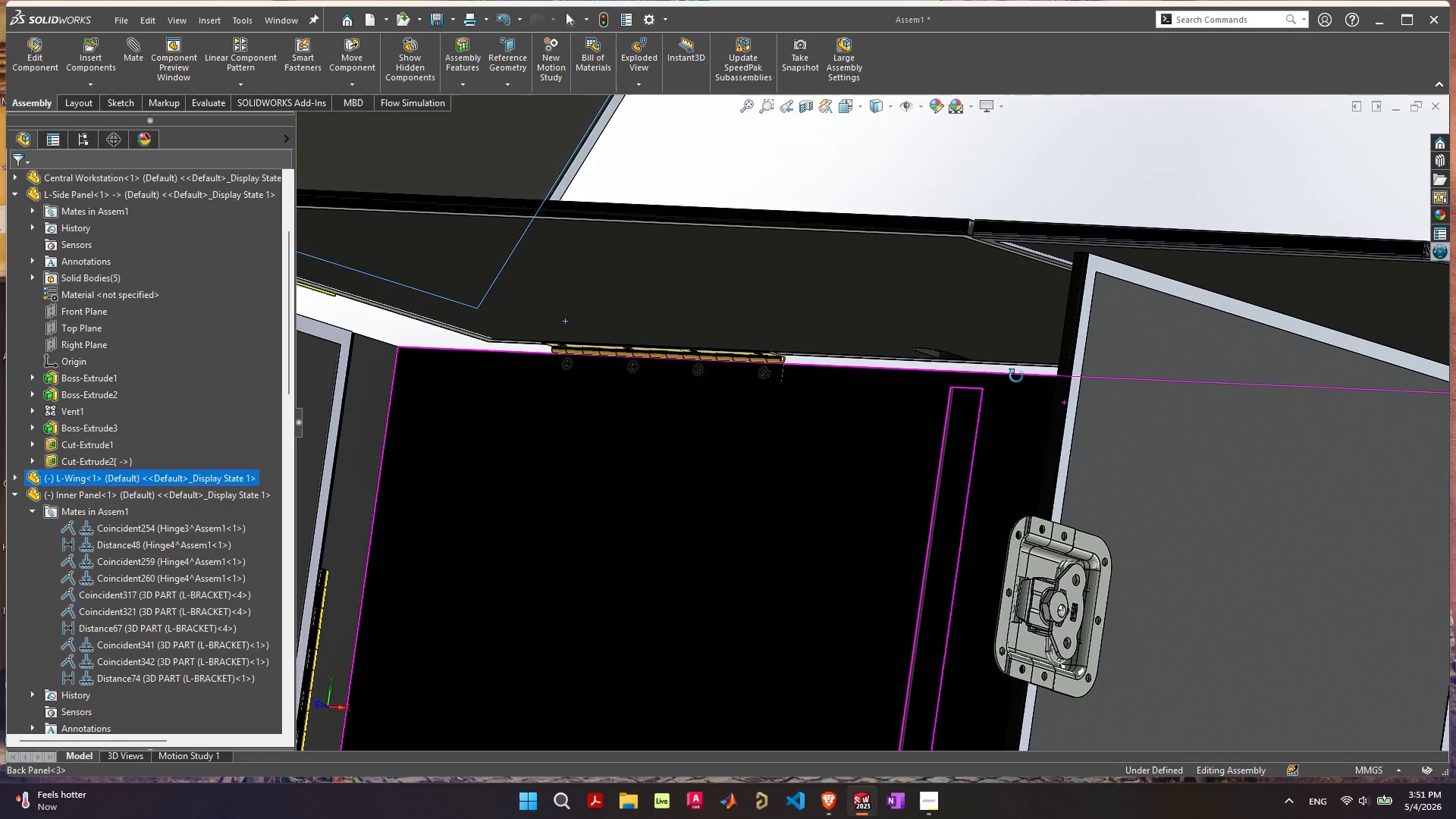 
wait(5.1)
 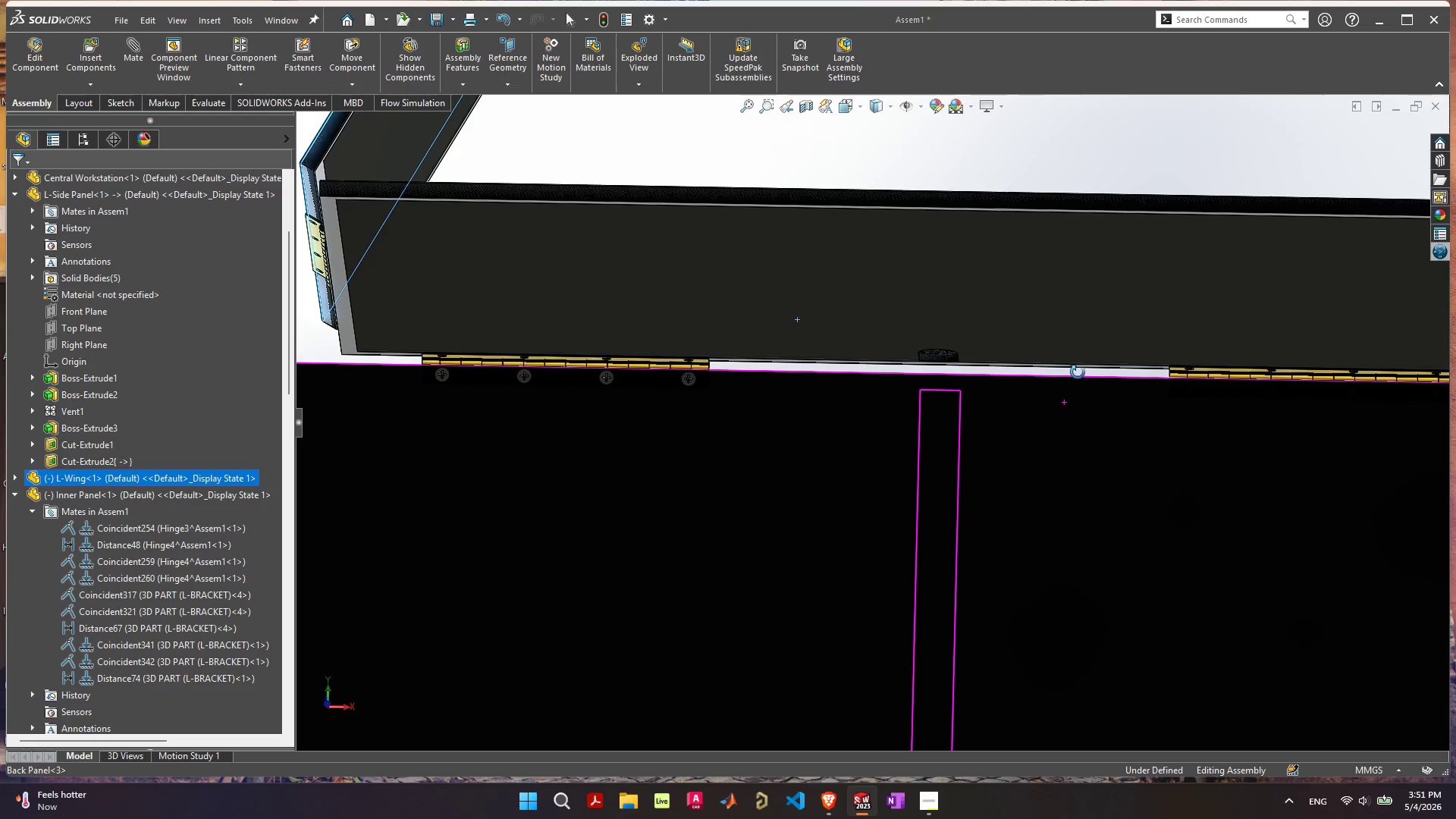 
left_click([963, 102])
 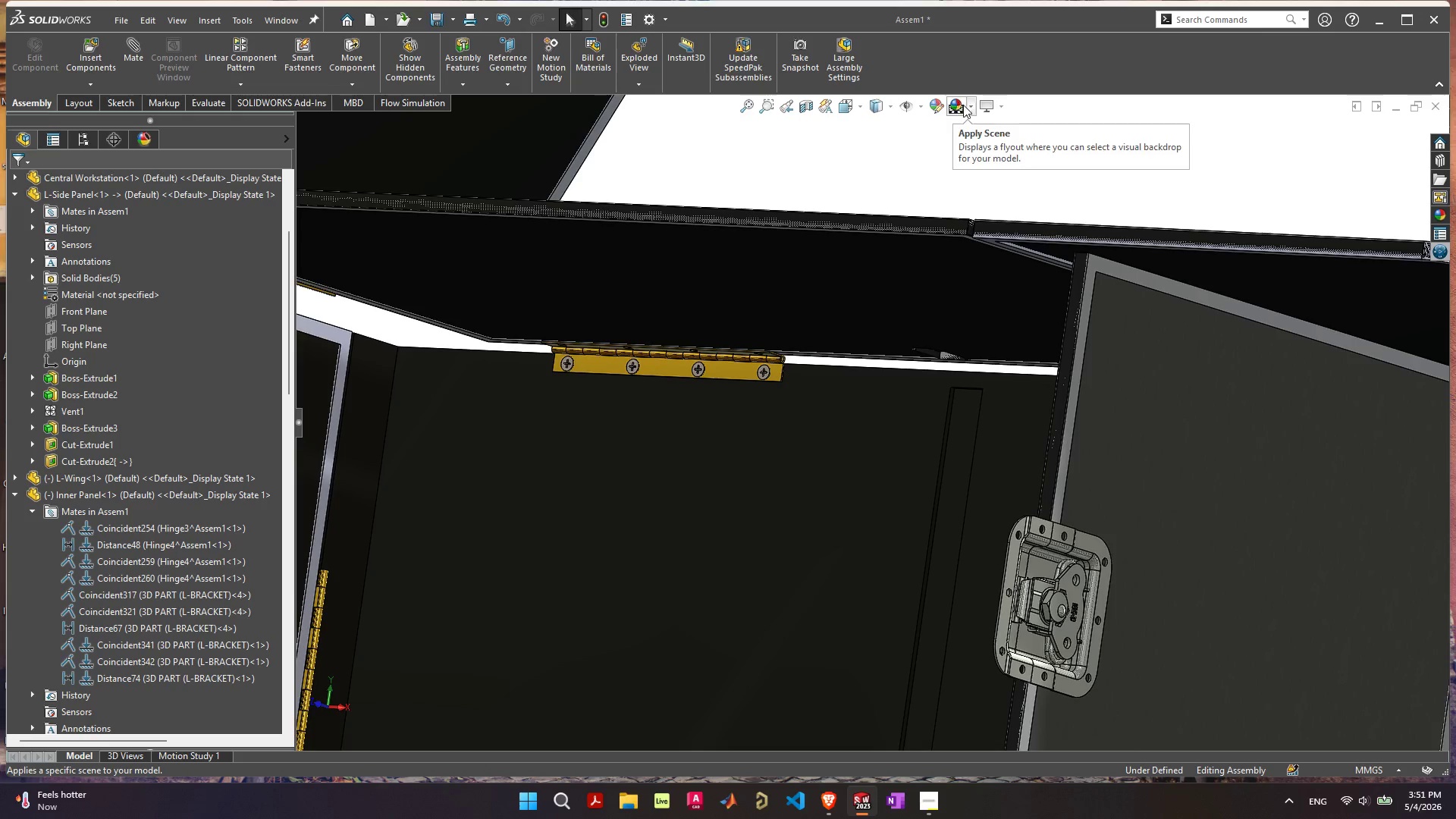 
scroll: coordinate [846, 456], scroll_direction: down, amount: 7.0
 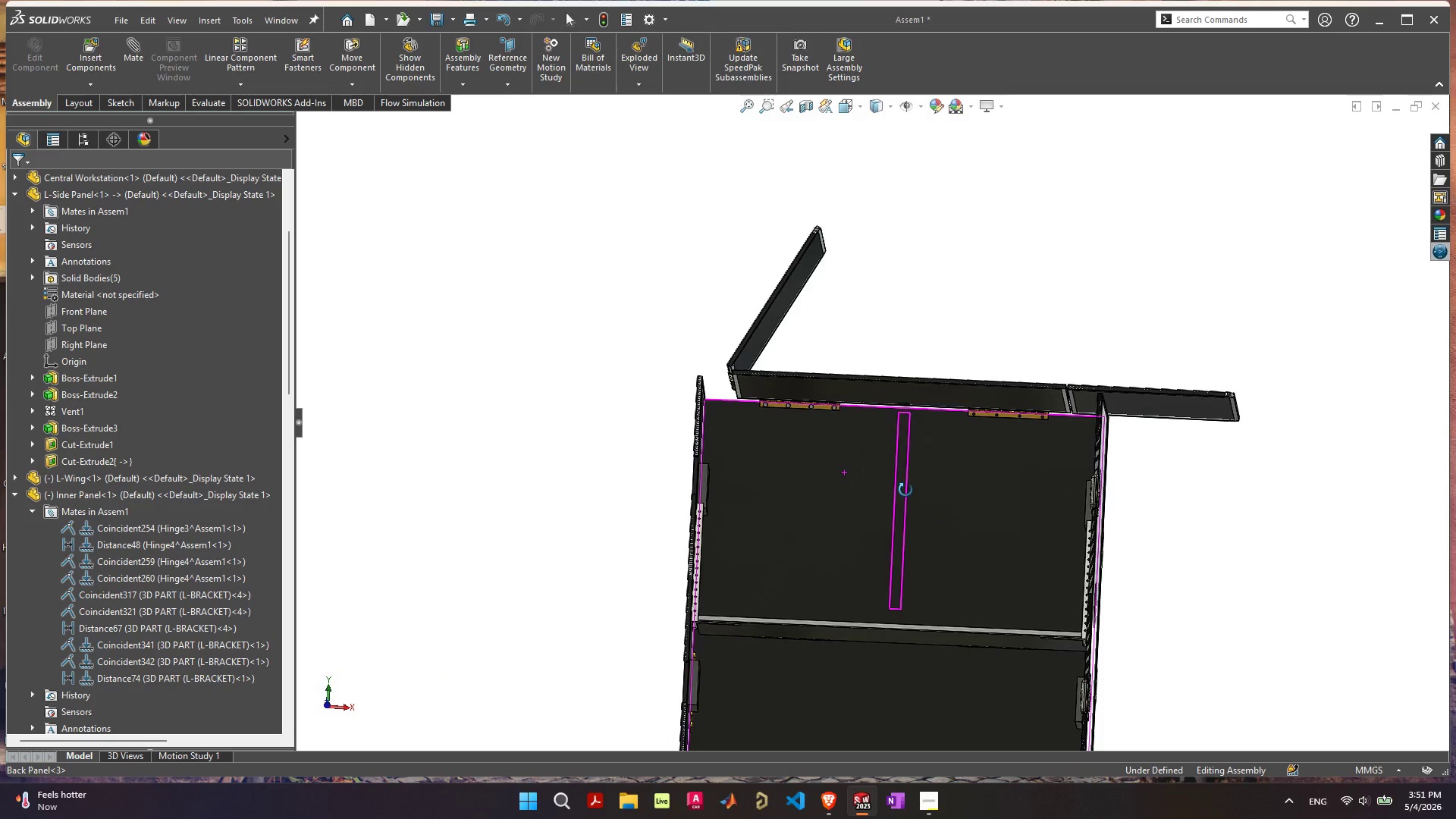 
scroll: coordinate [915, 481], scroll_direction: up, amount: 3.0
 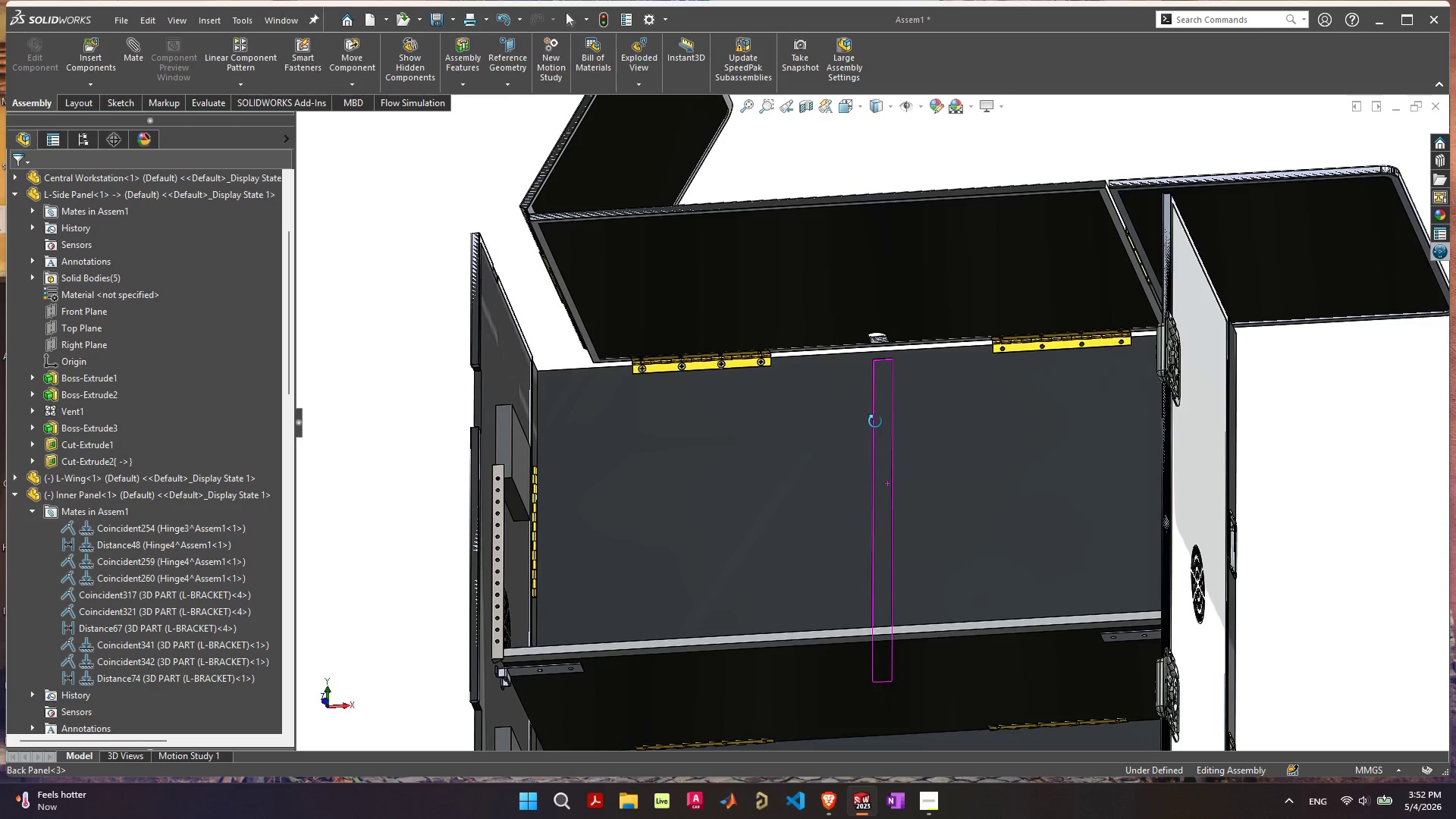 
wait(26.74)
 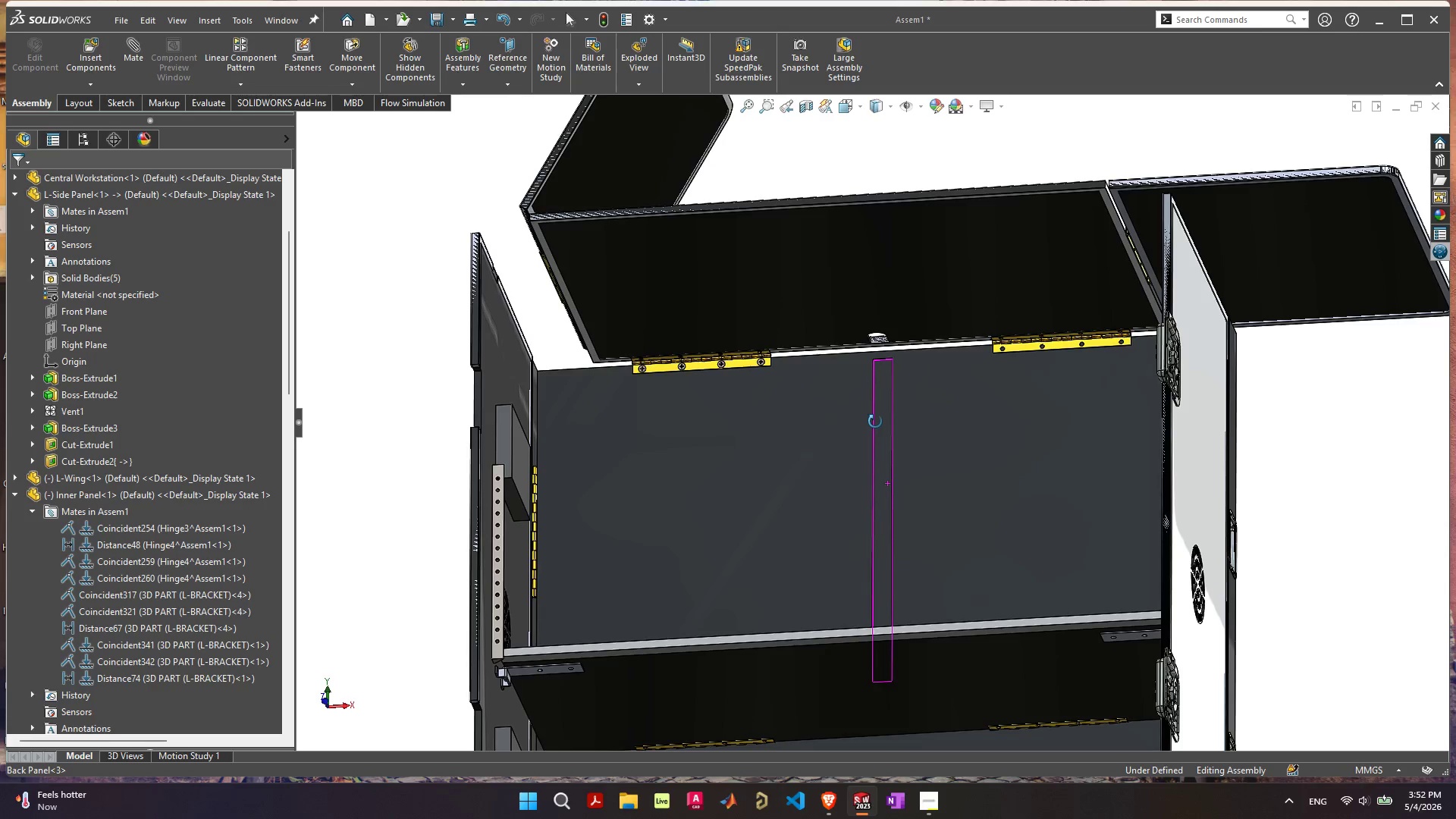 
scroll: coordinate [875, 427], scroll_direction: down, amount: 4.0
 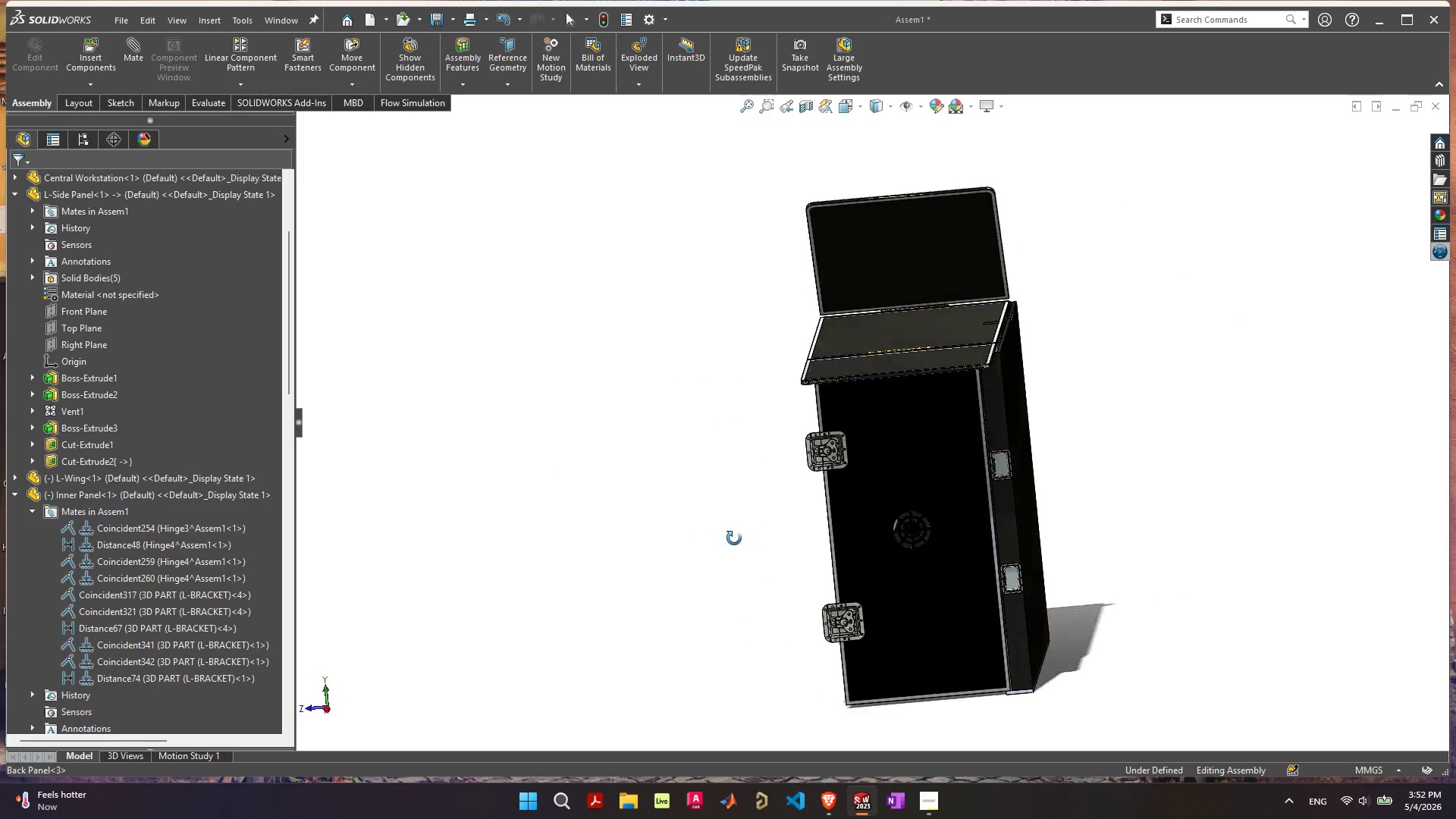 
key(Control+S)
 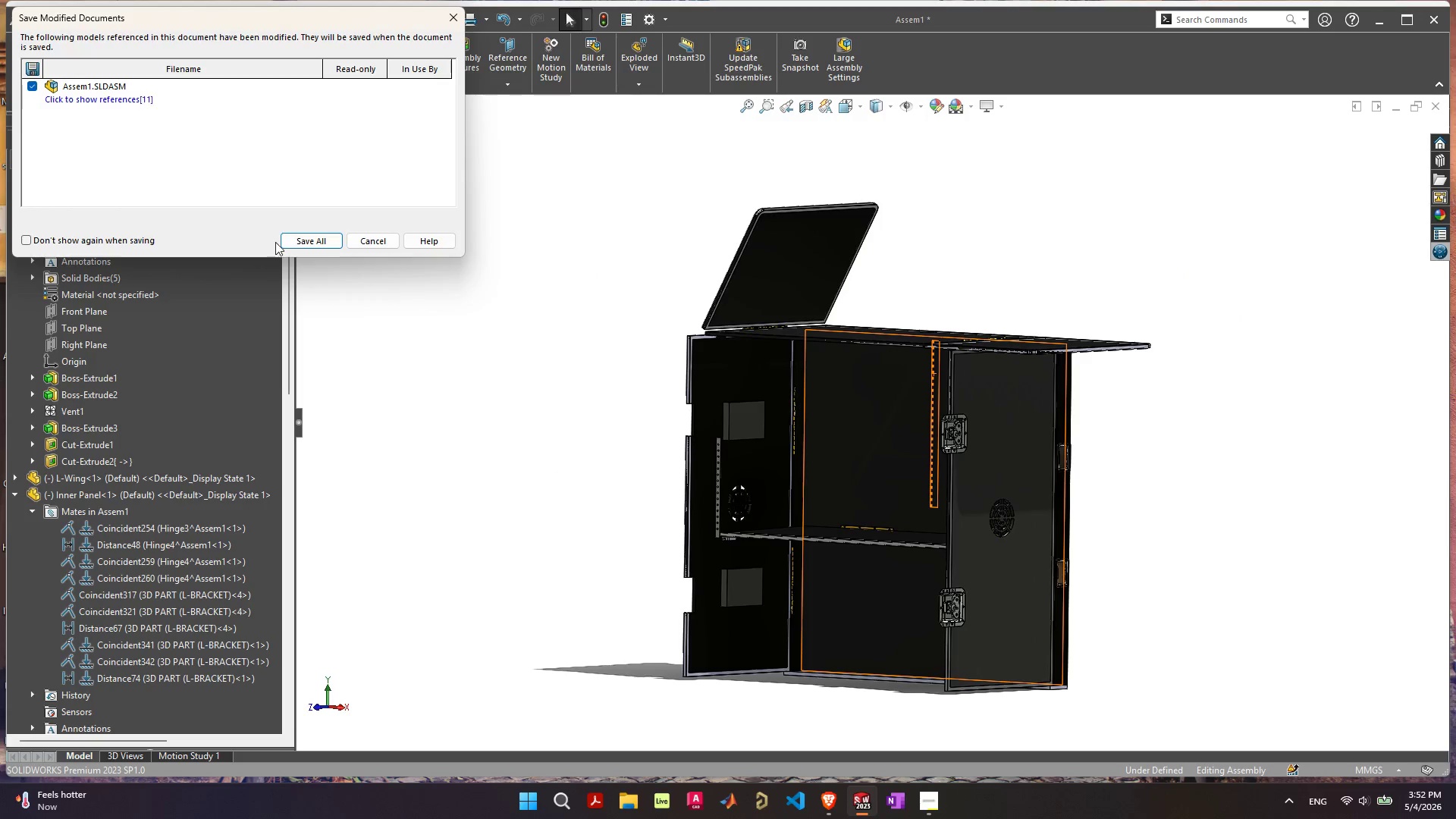 
left_click([307, 238])
 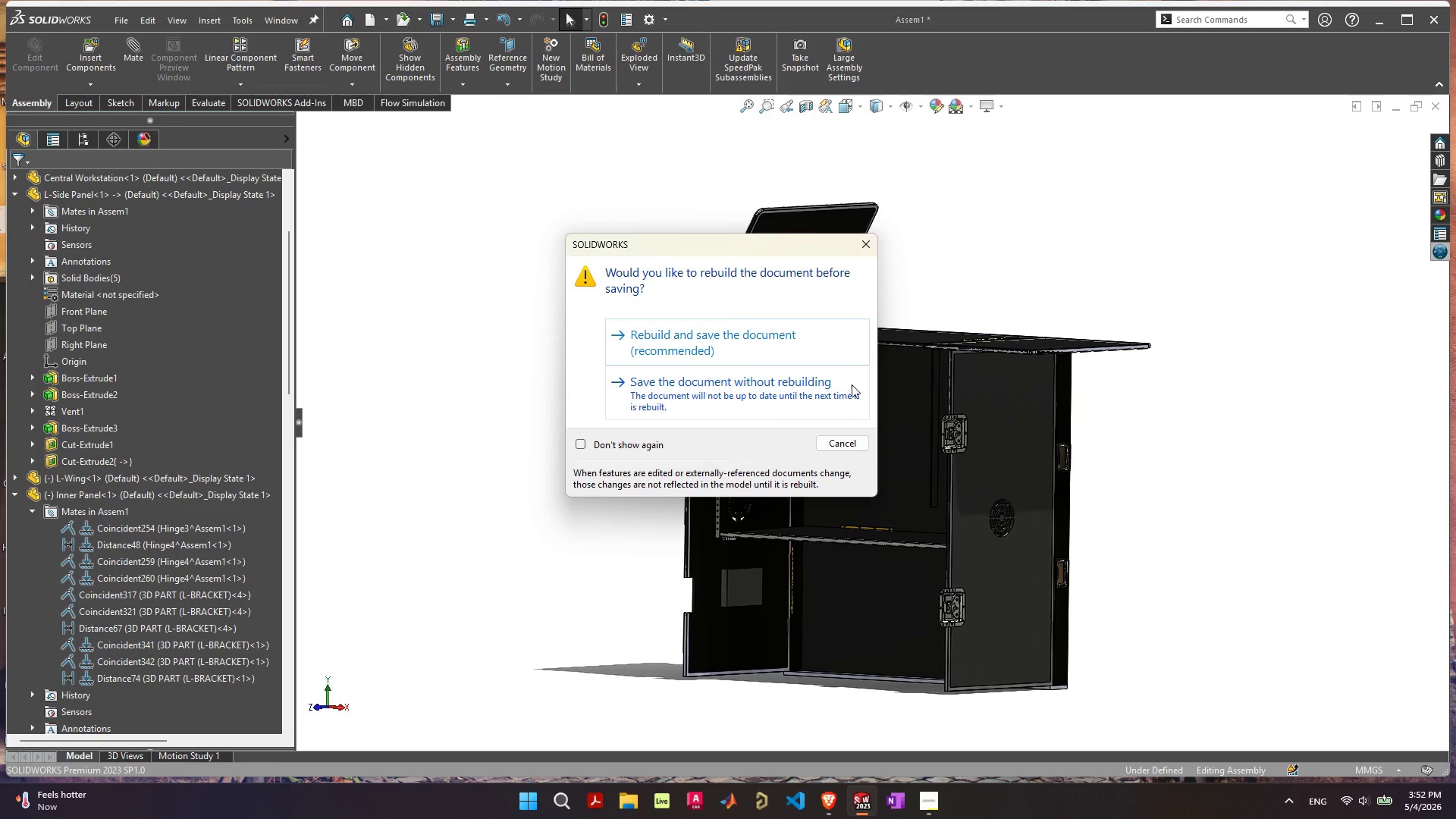 
left_click([811, 323])
 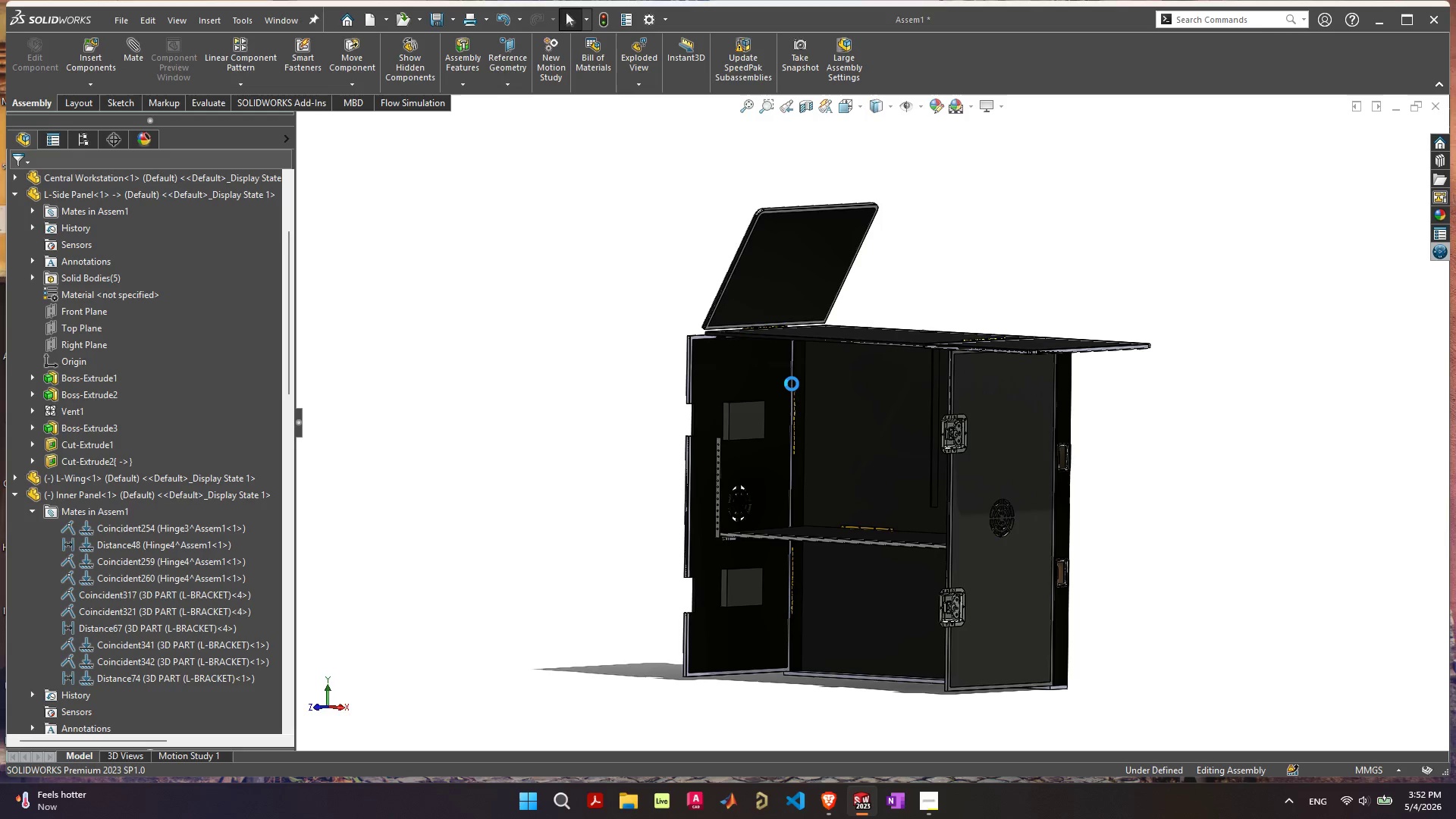 
scroll: coordinate [791, 383], scroll_direction: up, amount: 1.0
 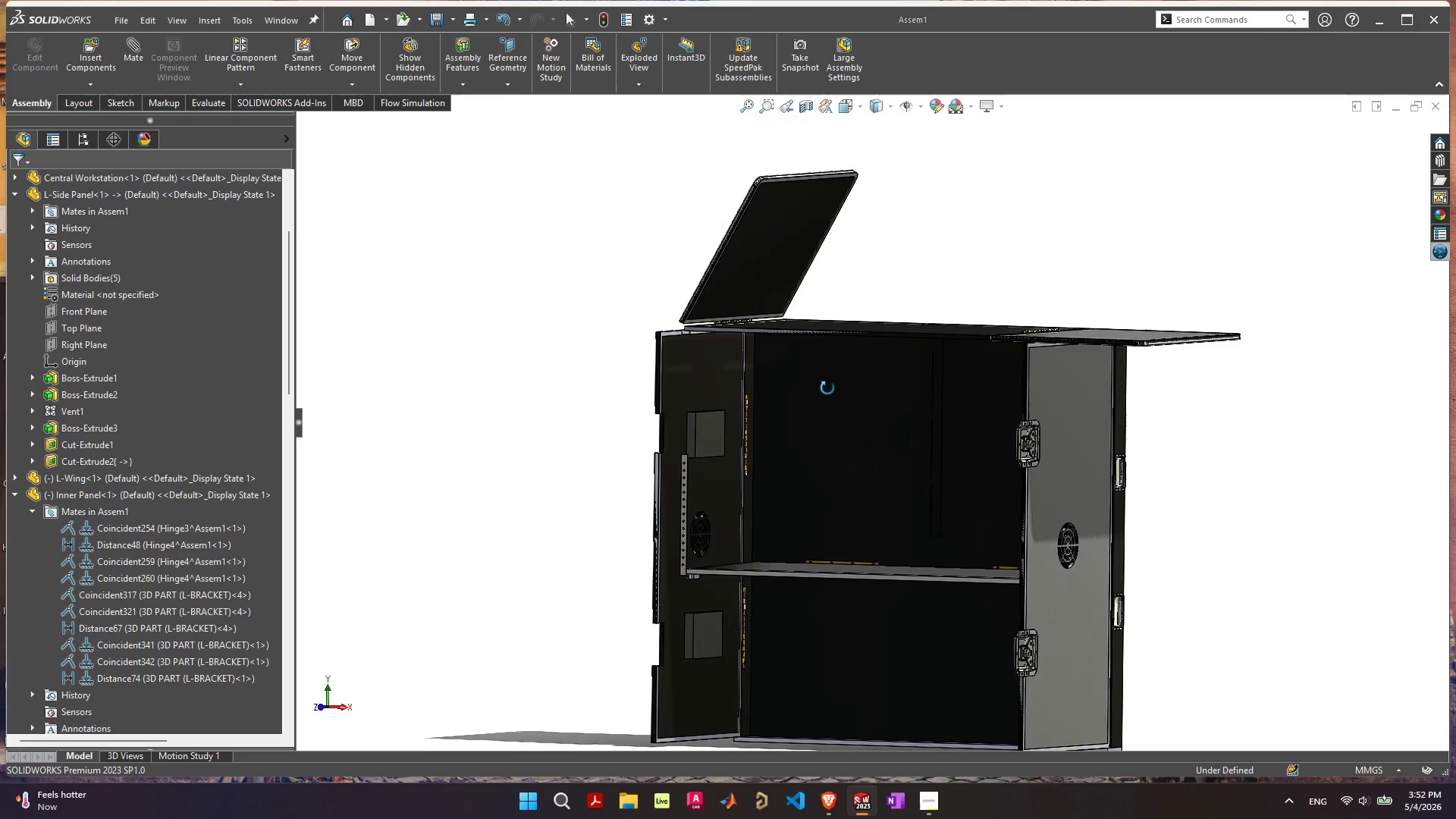 
wait(9.96)
 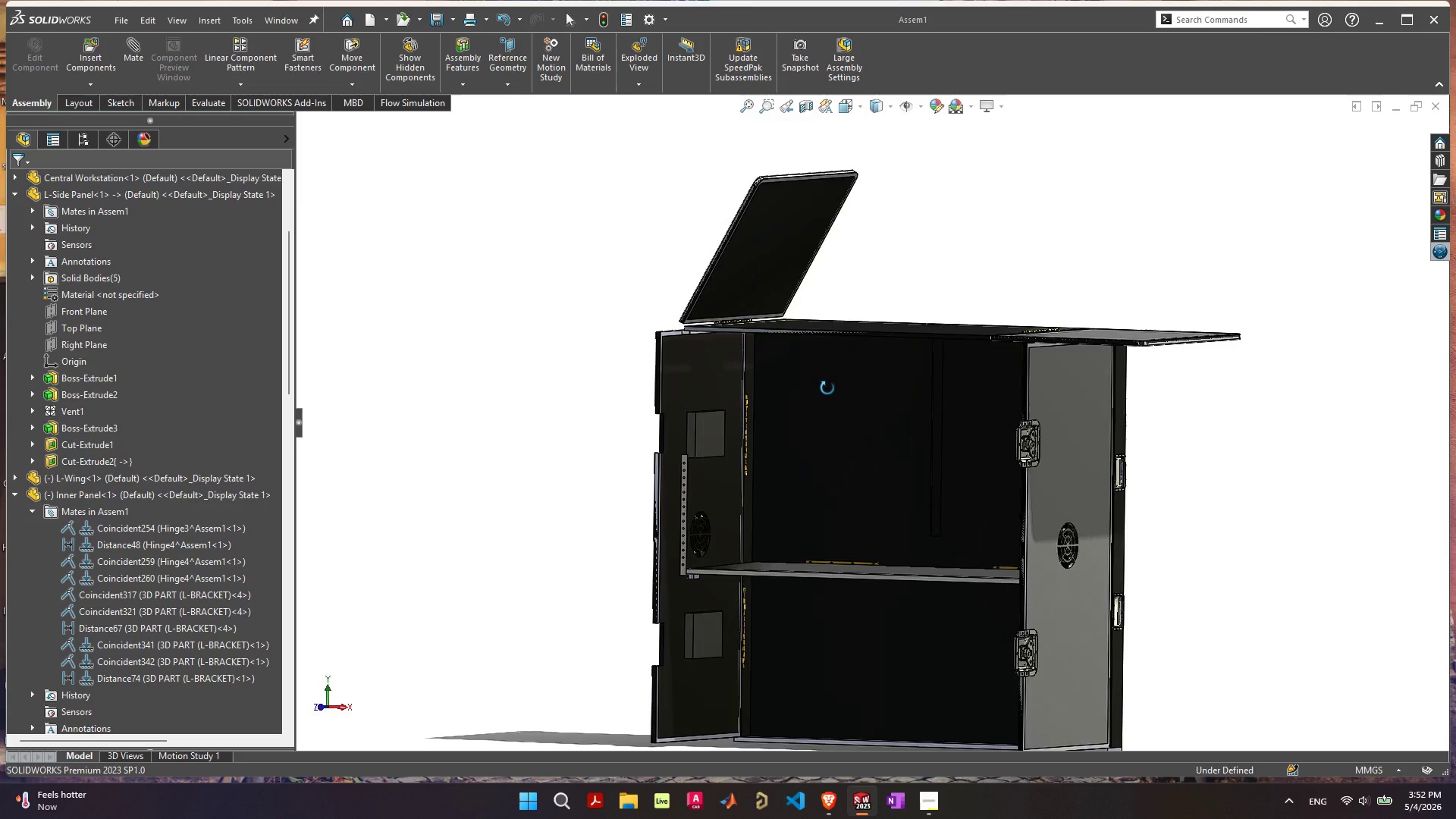 
left_click([732, 250])
 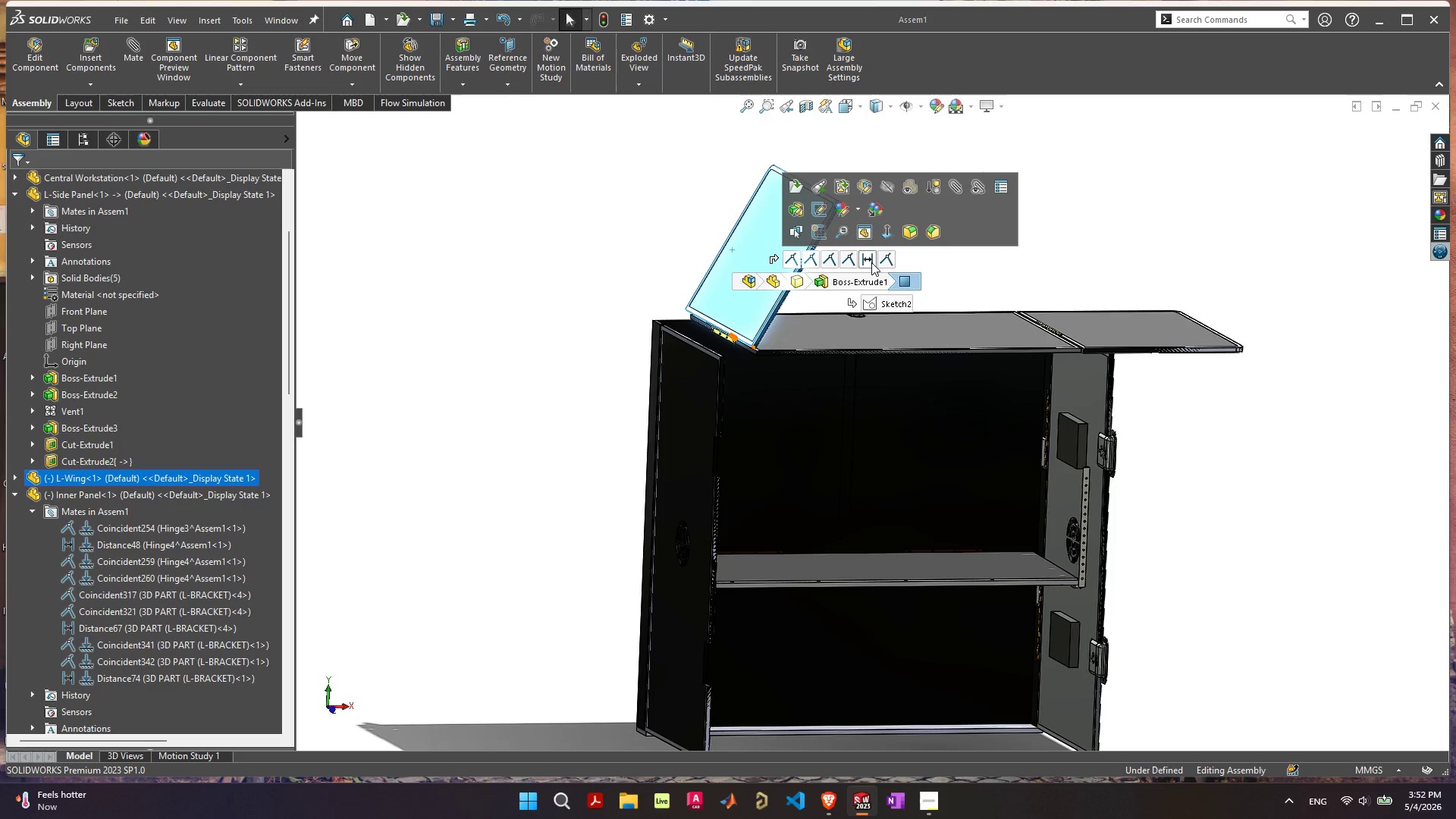 
scroll: coordinate [807, 408], scroll_direction: up, amount: 16.0
 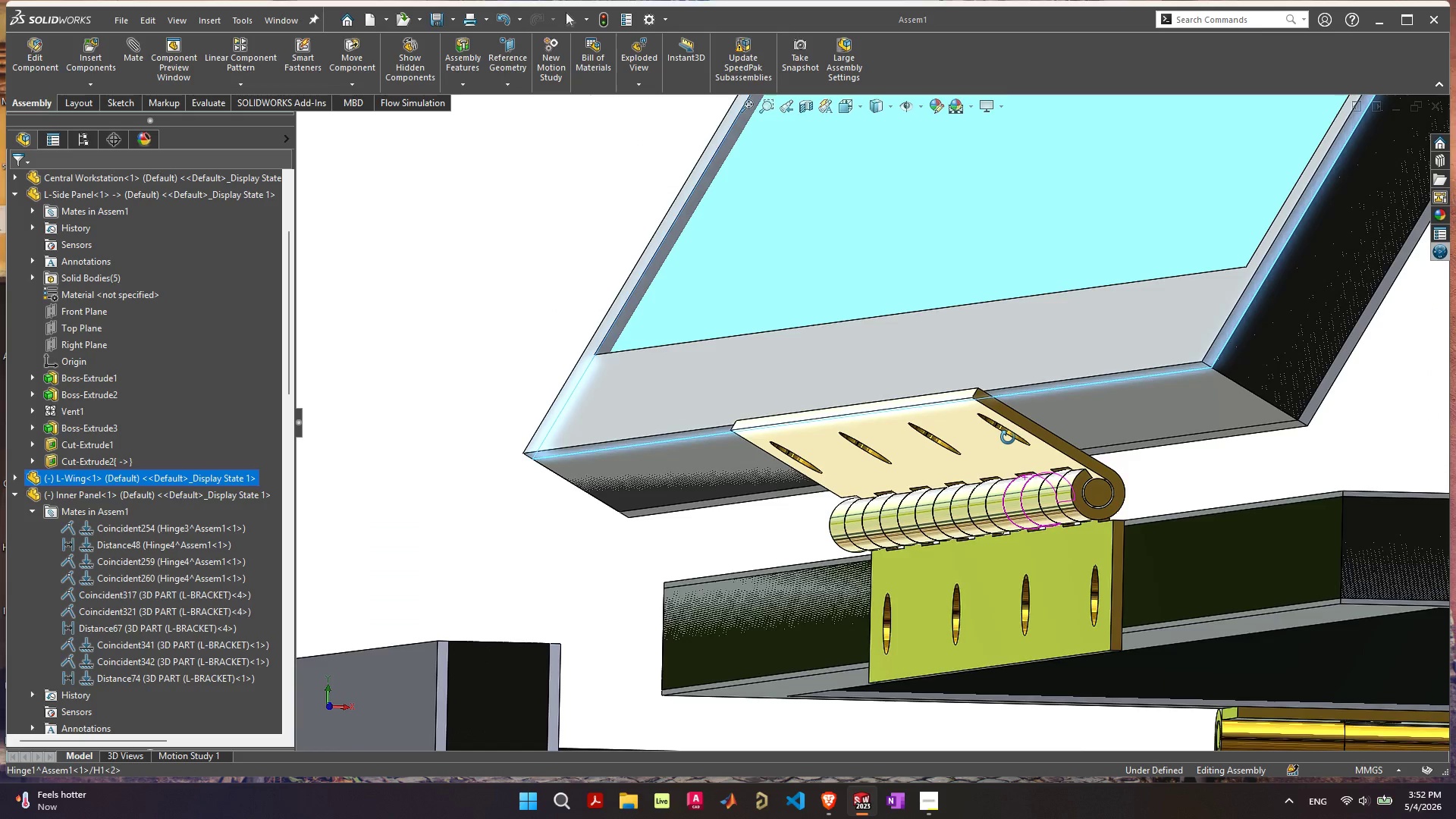 
left_click([974, 437])
 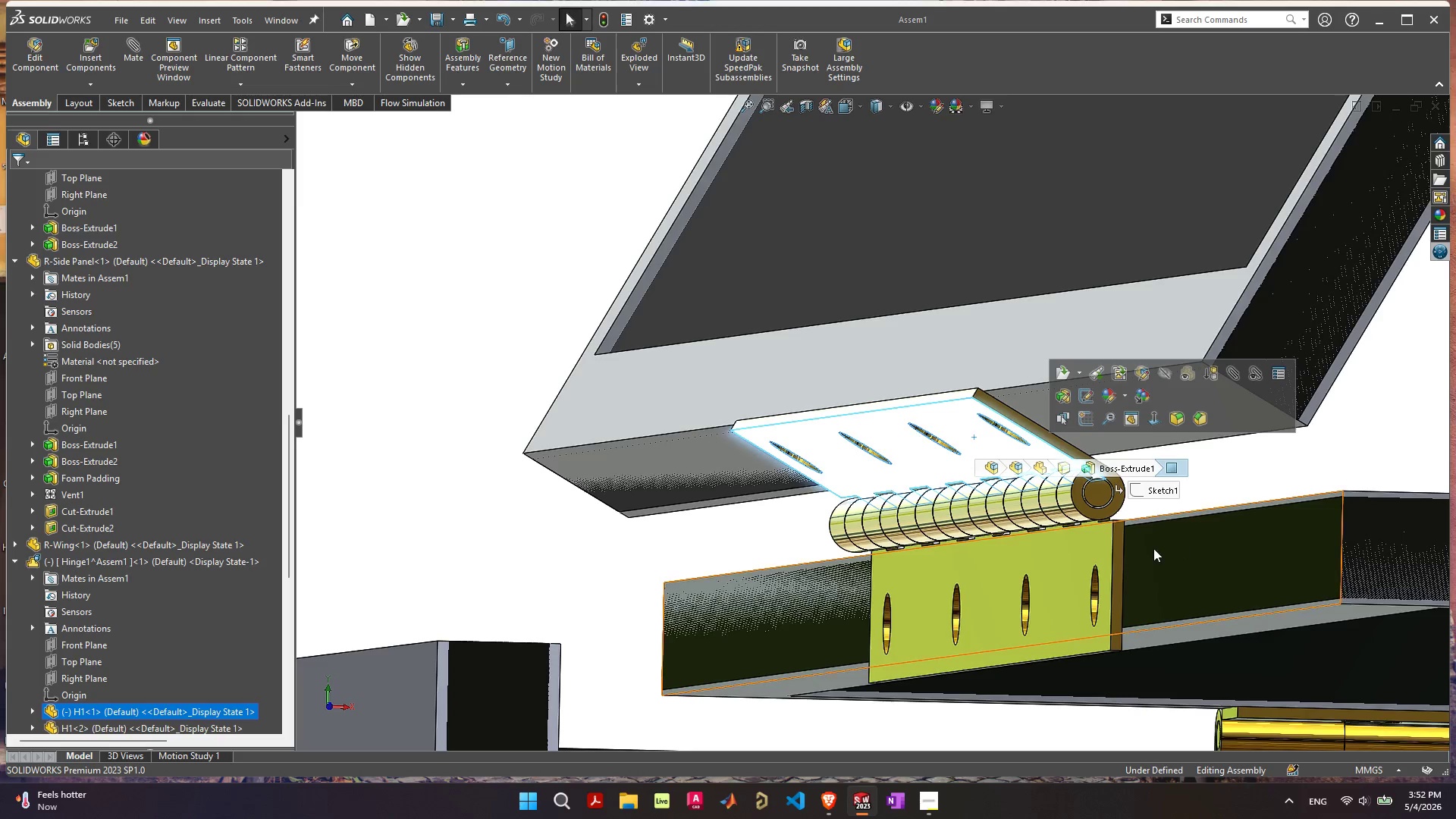 
hold_key(key=ShiftLeft, duration=0.48)
left_click([1081, 548])
 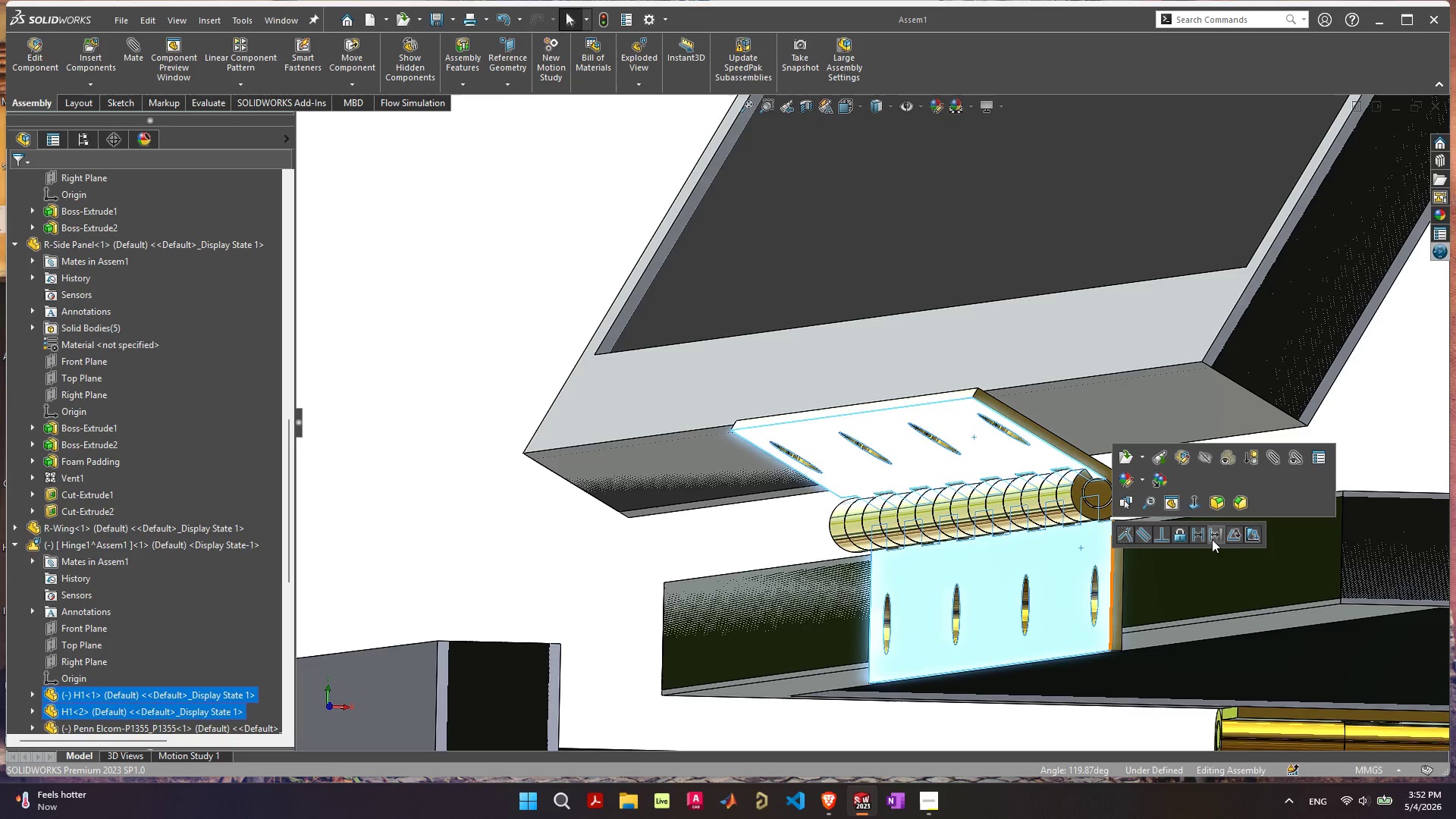 
left_click([1247, 534])
 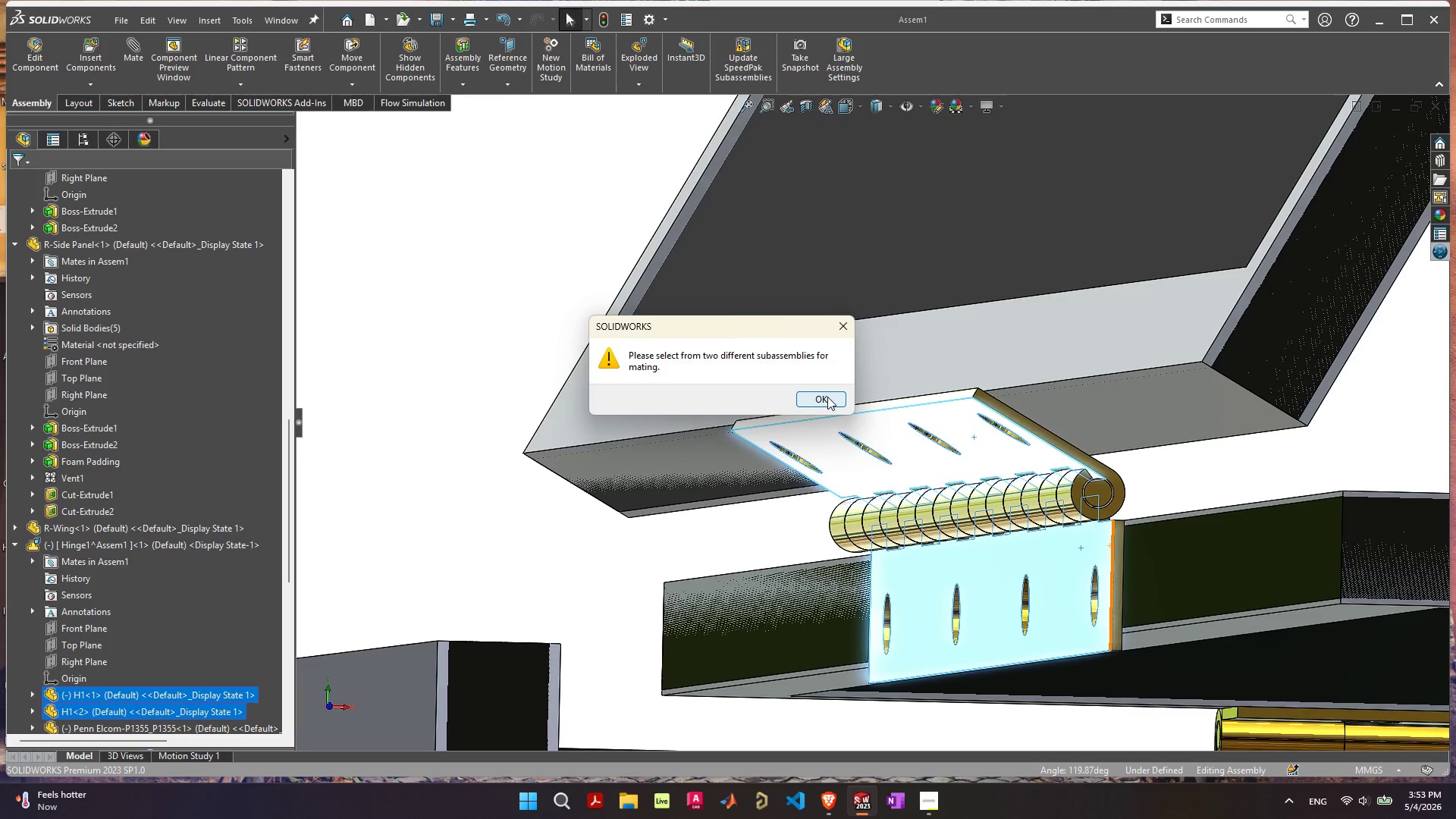 
wait(11.55)
 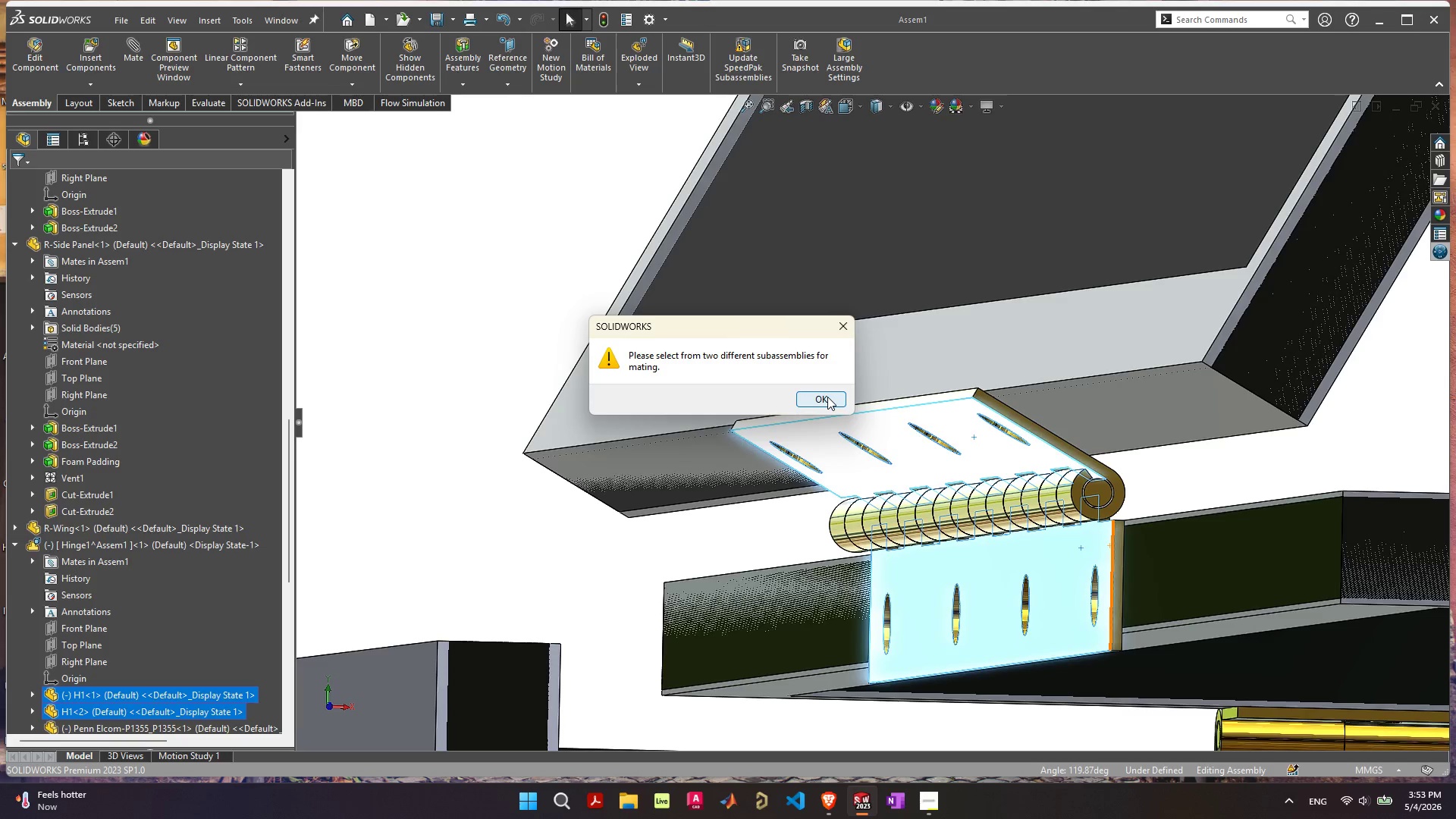 
left_click([827, 397])
 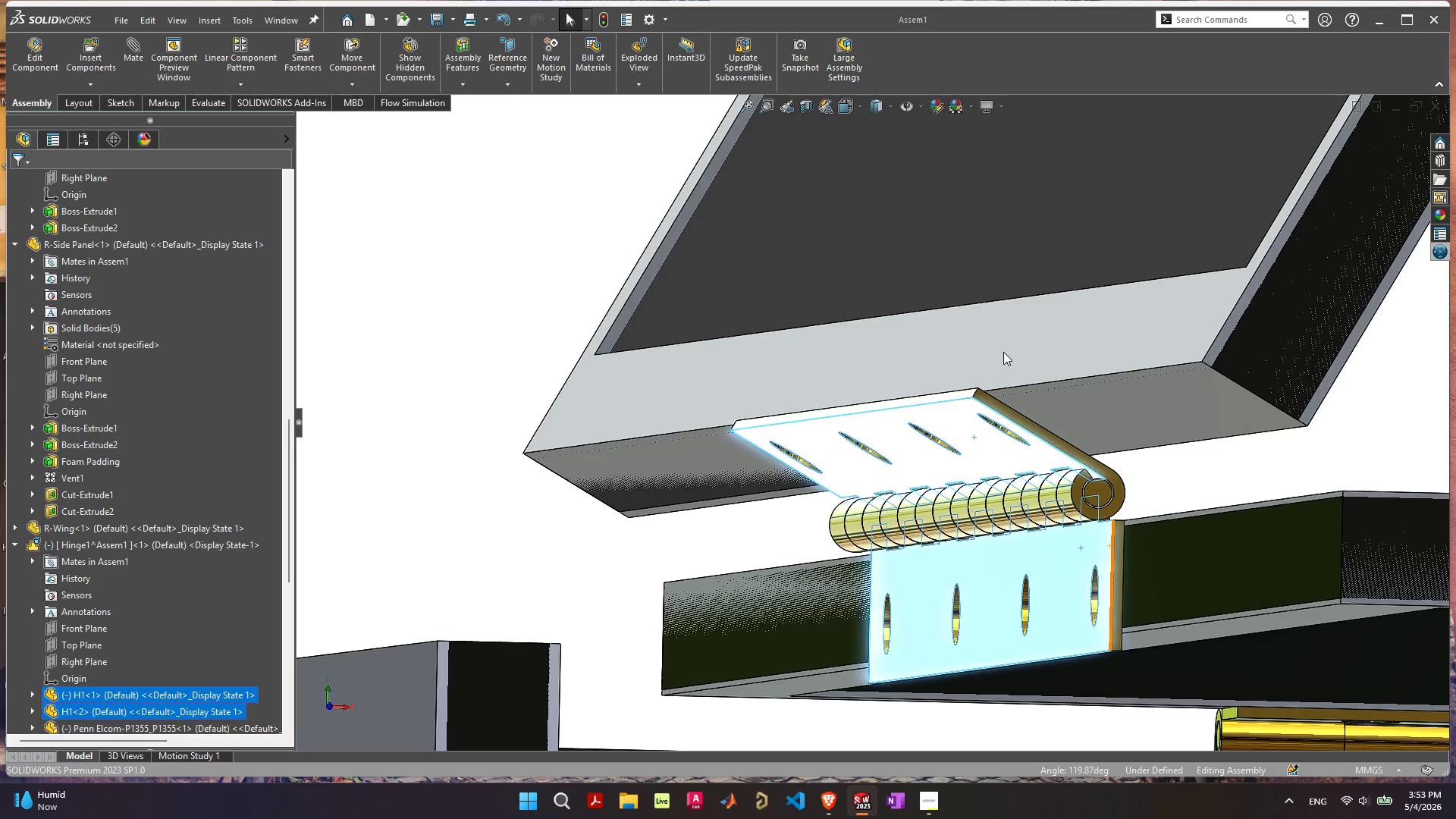 
left_click_drag(start_coordinate=[1003, 352], to_coordinate=[981, 364])
 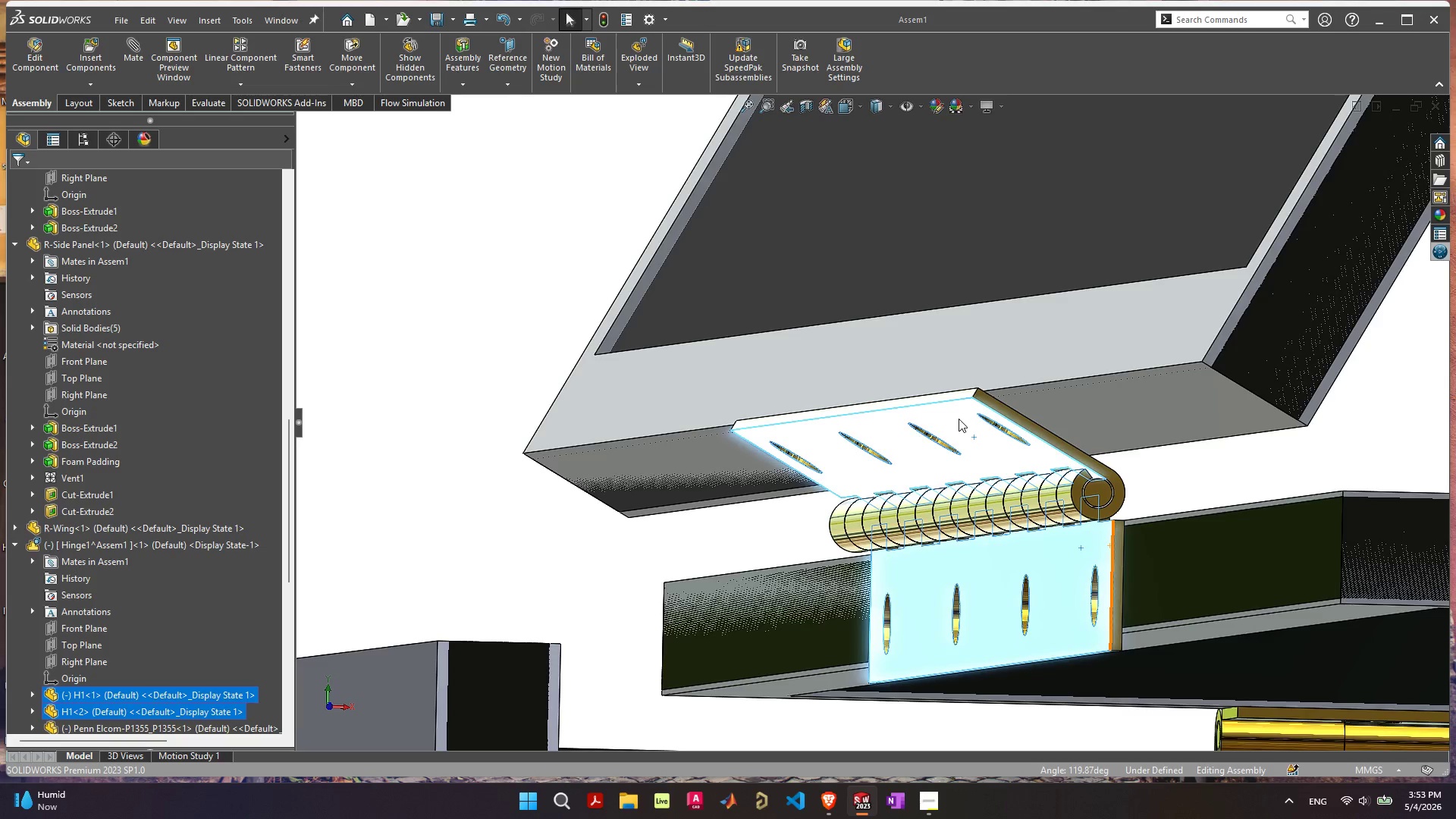 
left_click_drag(start_coordinate=[959, 419], to_coordinate=[955, 428])
 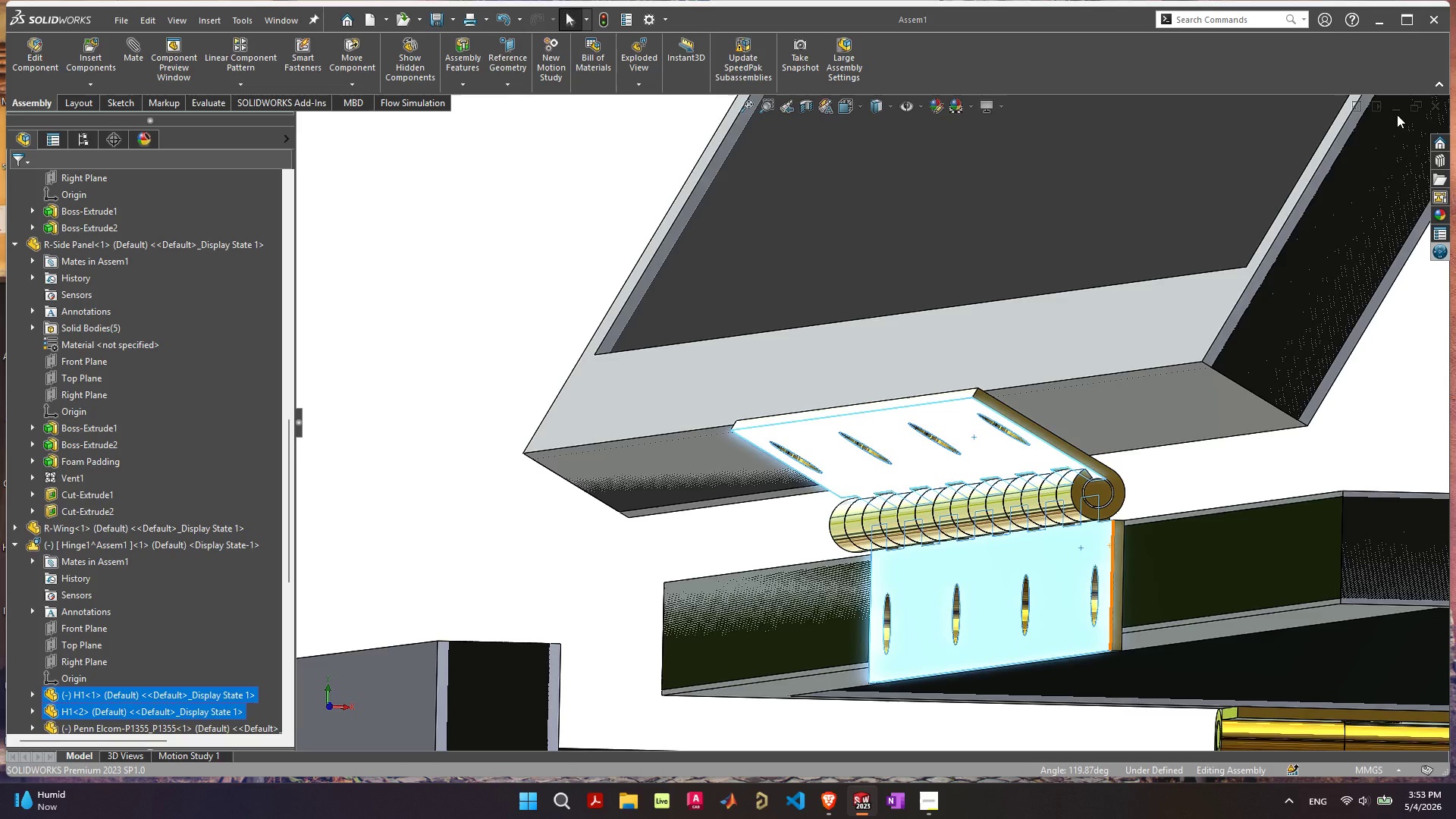 
scroll: coordinate [1284, 202], scroll_direction: down, amount: 6.0
 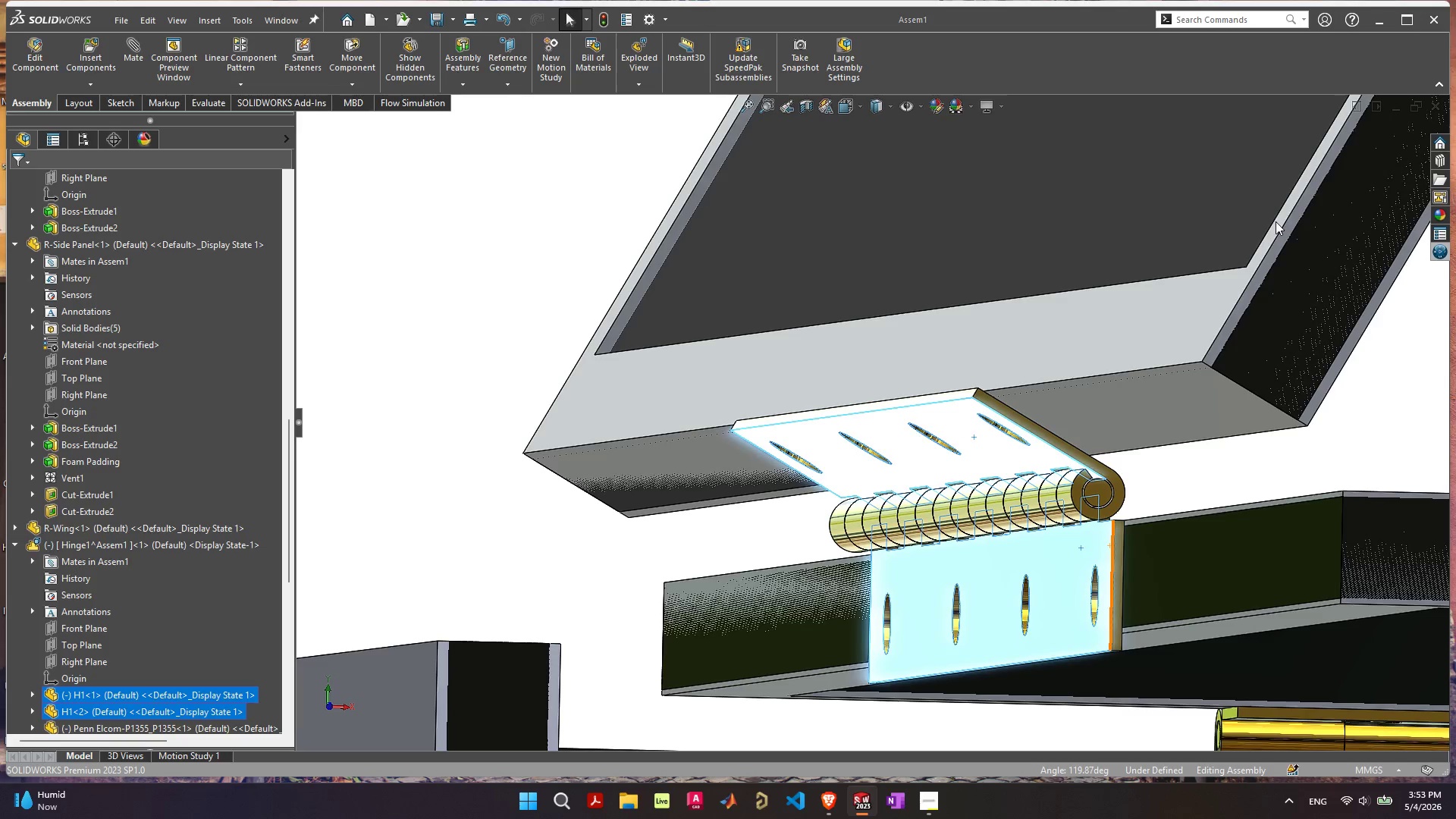 
key(Escape)
 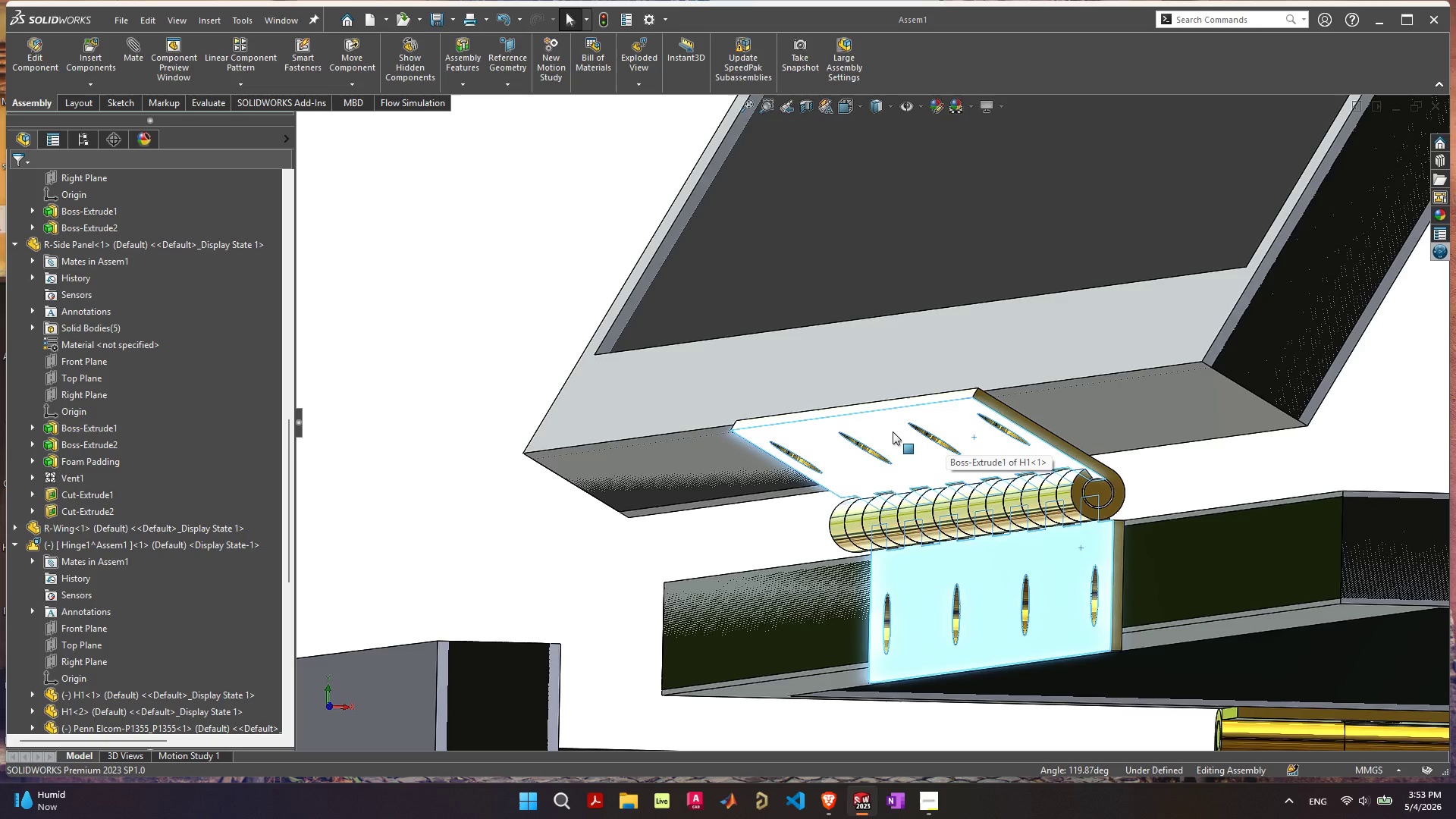 
left_click_drag(start_coordinate=[891, 431], to_coordinate=[877, 451])
 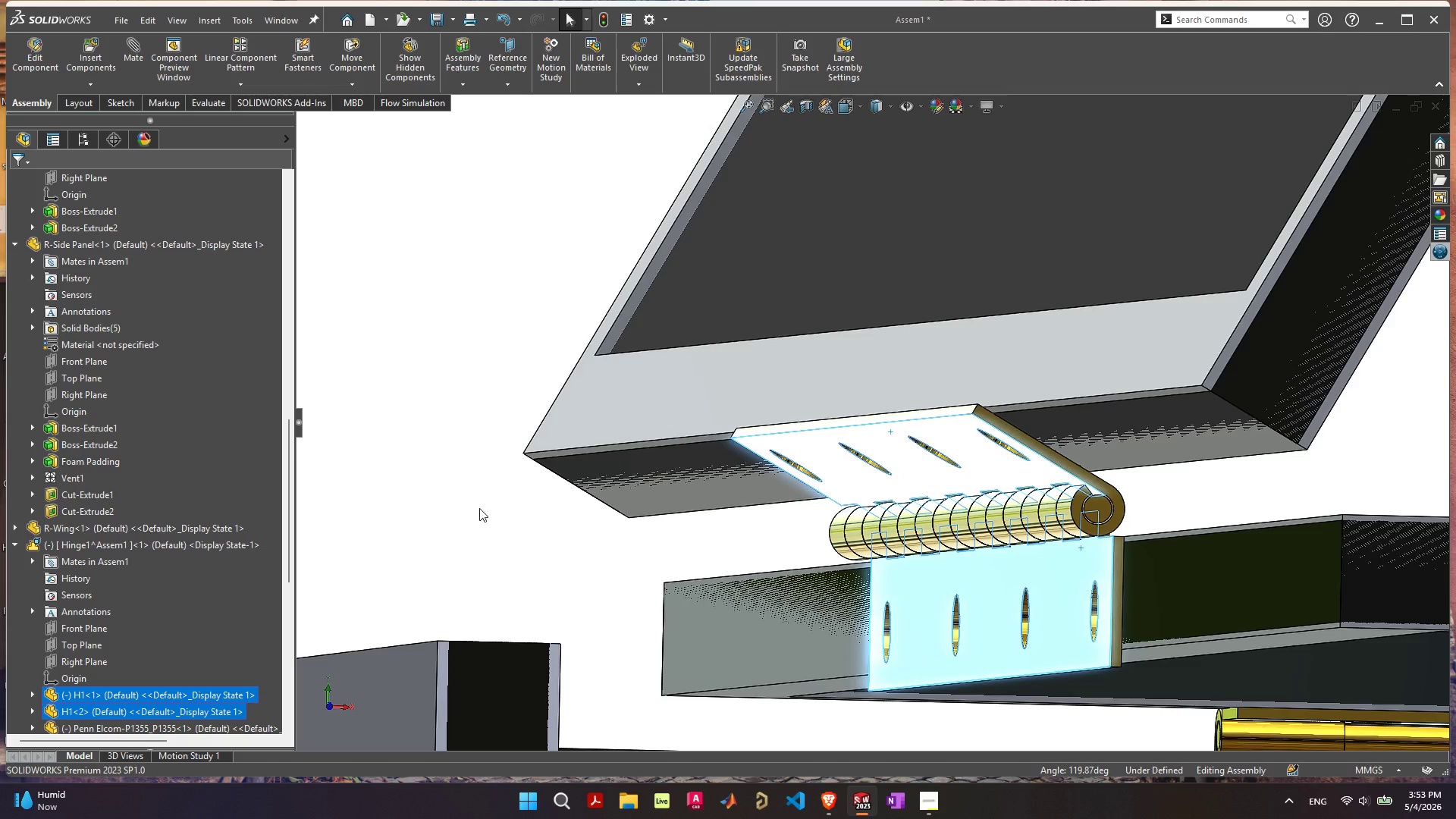 
left_click([445, 463])
 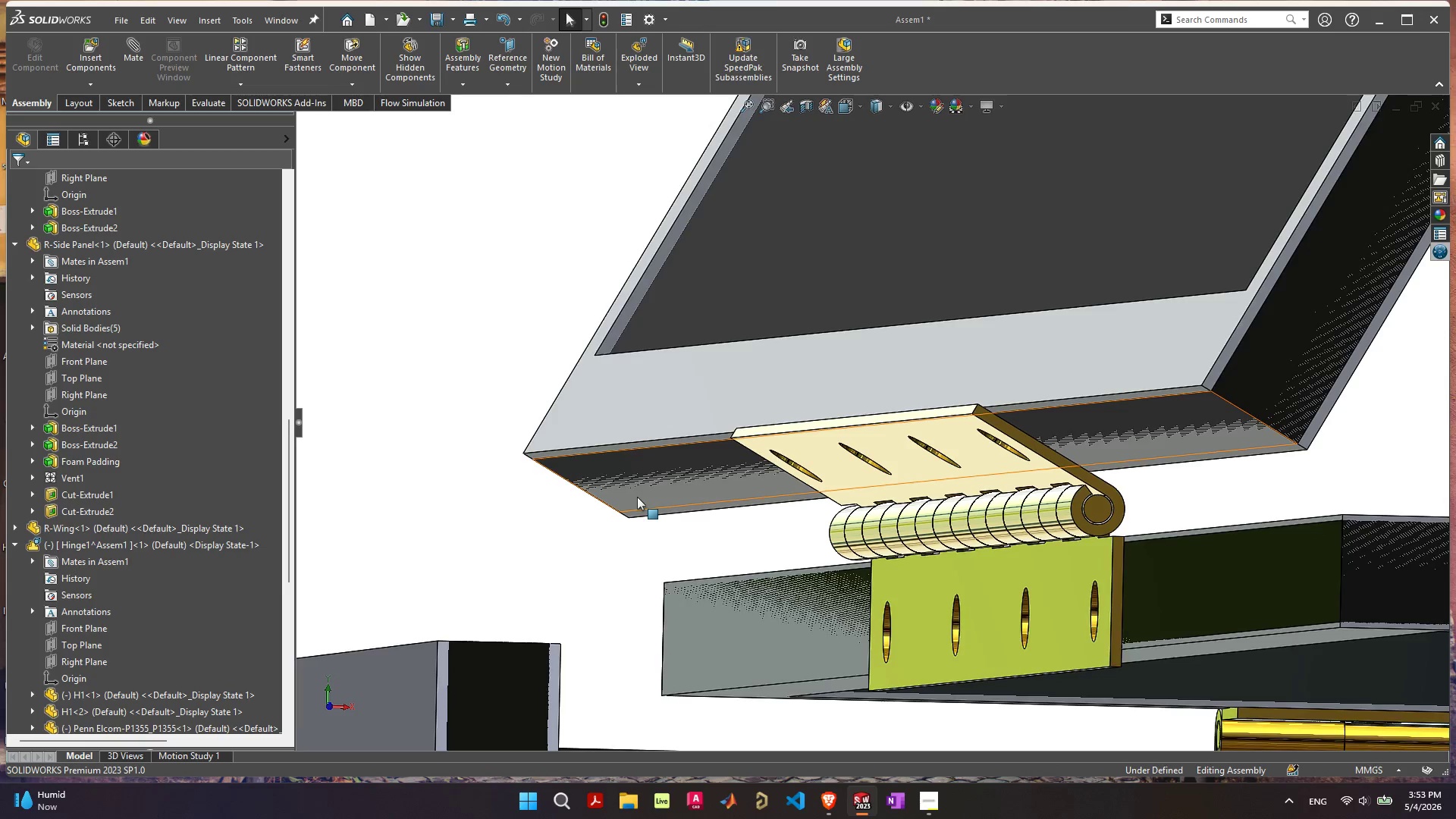 
scroll: coordinate [637, 497], scroll_direction: down, amount: 2.0
 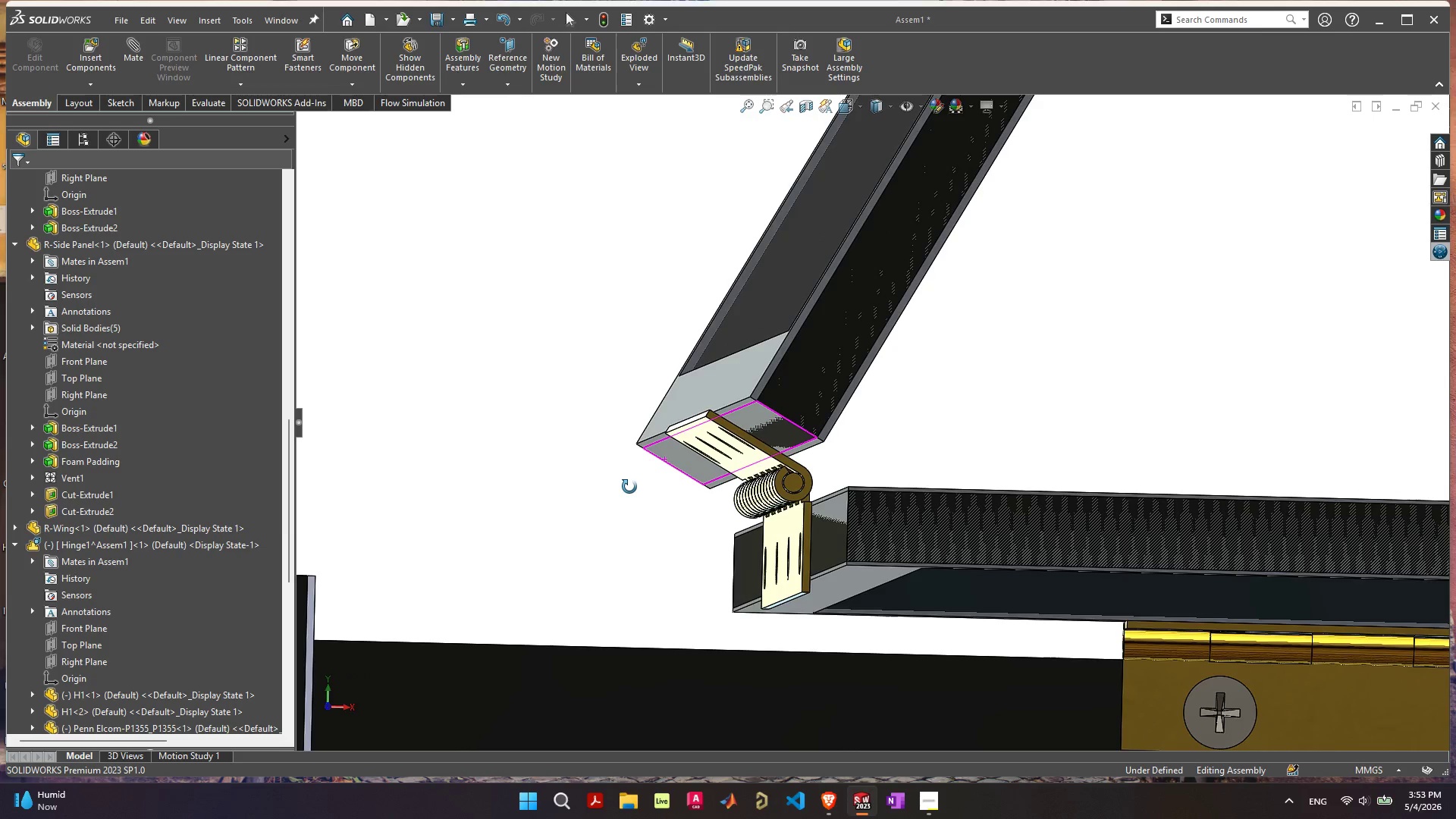 
wait(5.91)
 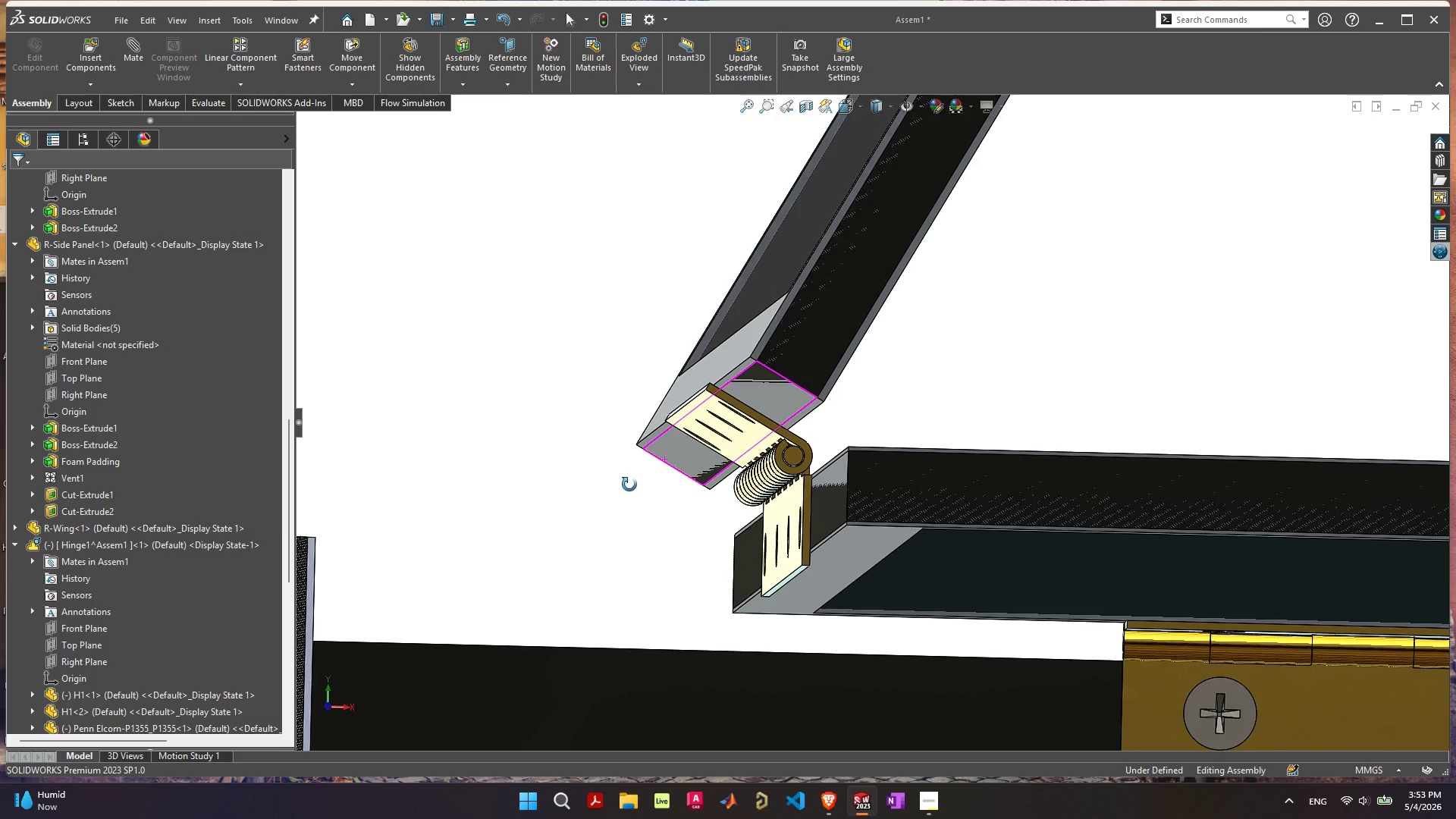 
left_click_drag(start_coordinate=[698, 431], to_coordinate=[568, 428])
 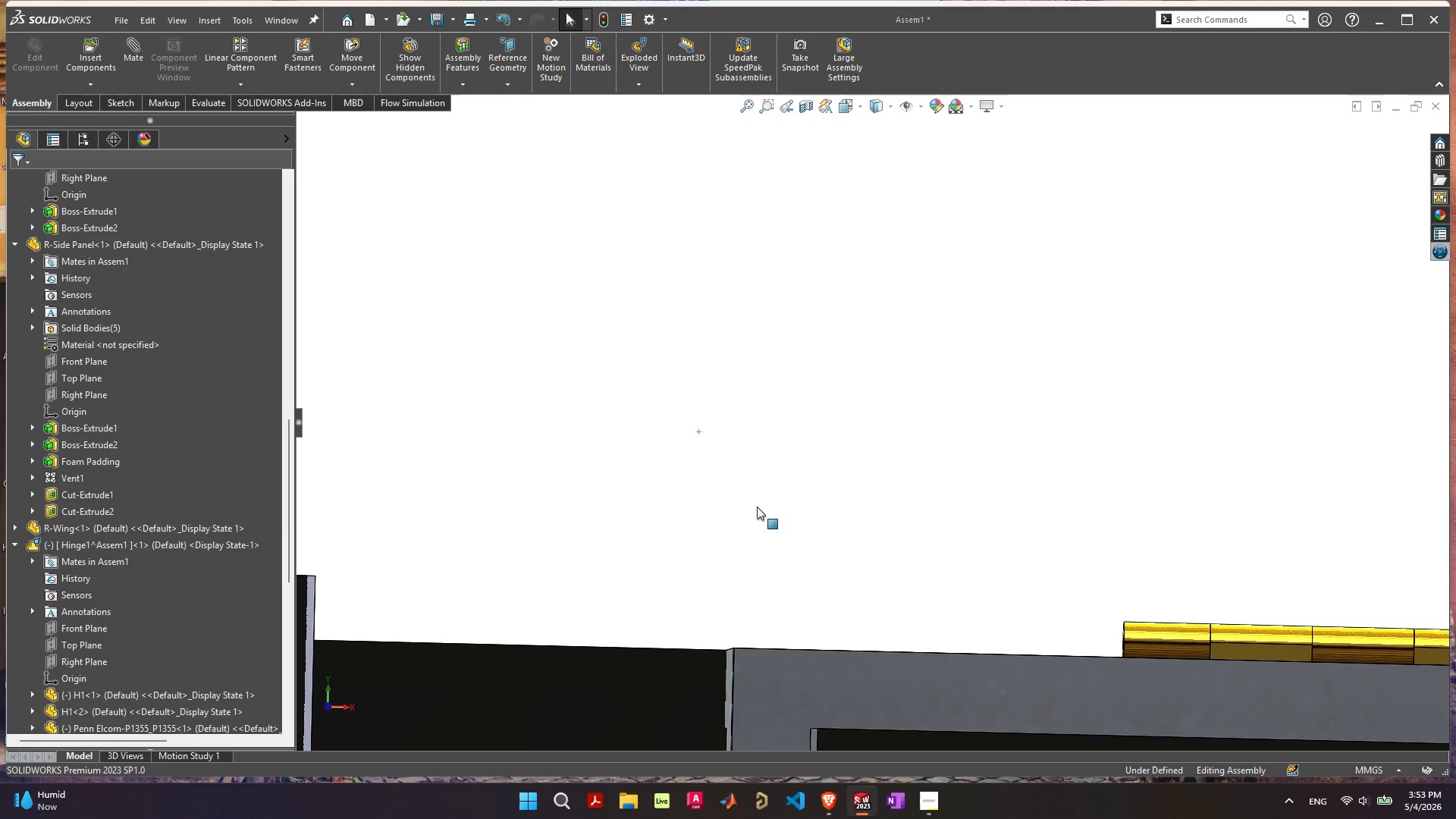 
scroll: coordinate [912, 538], scroll_direction: down, amount: 19.0
 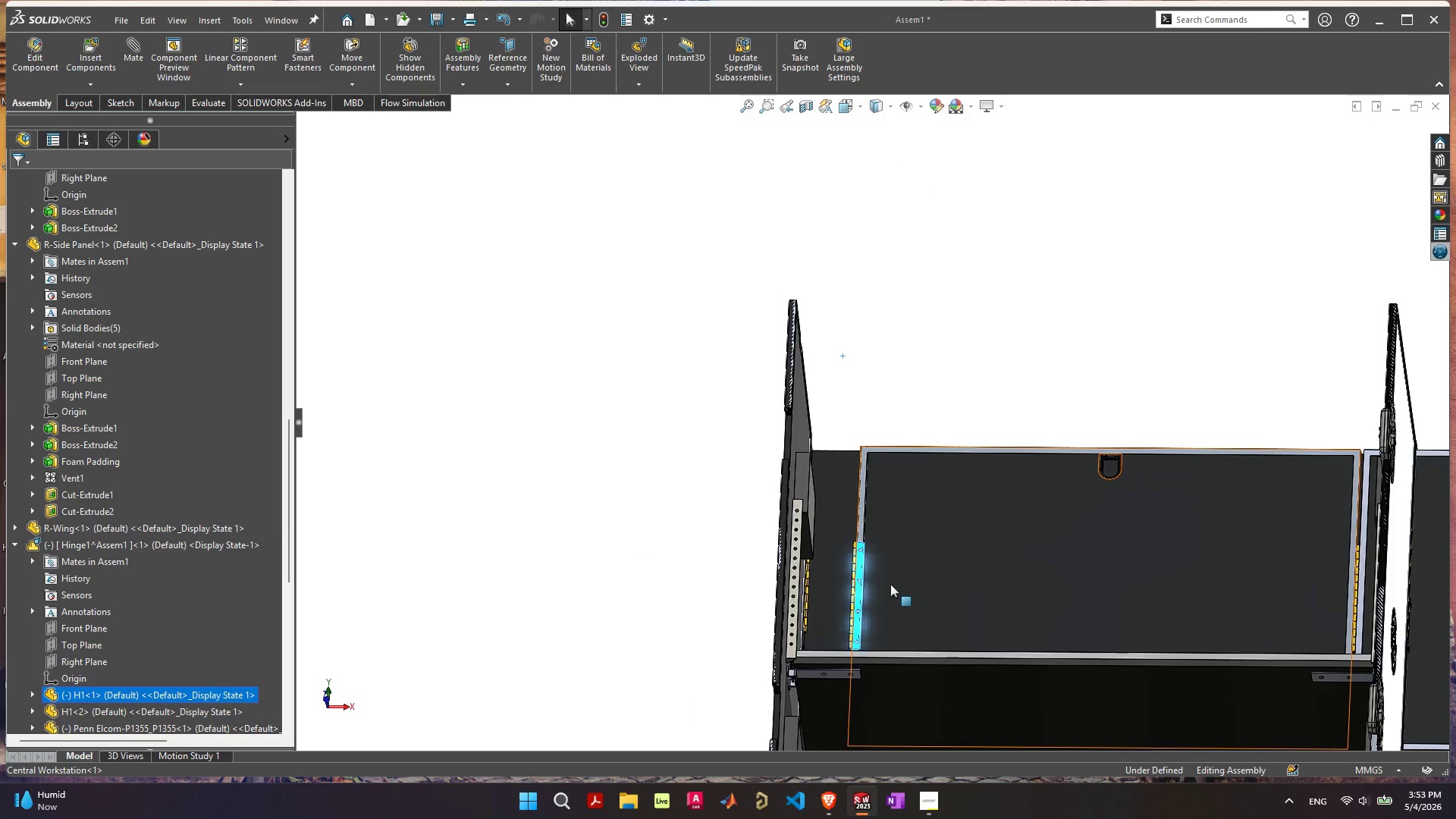 
left_click_drag(start_coordinate=[890, 584], to_coordinate=[903, 127])
 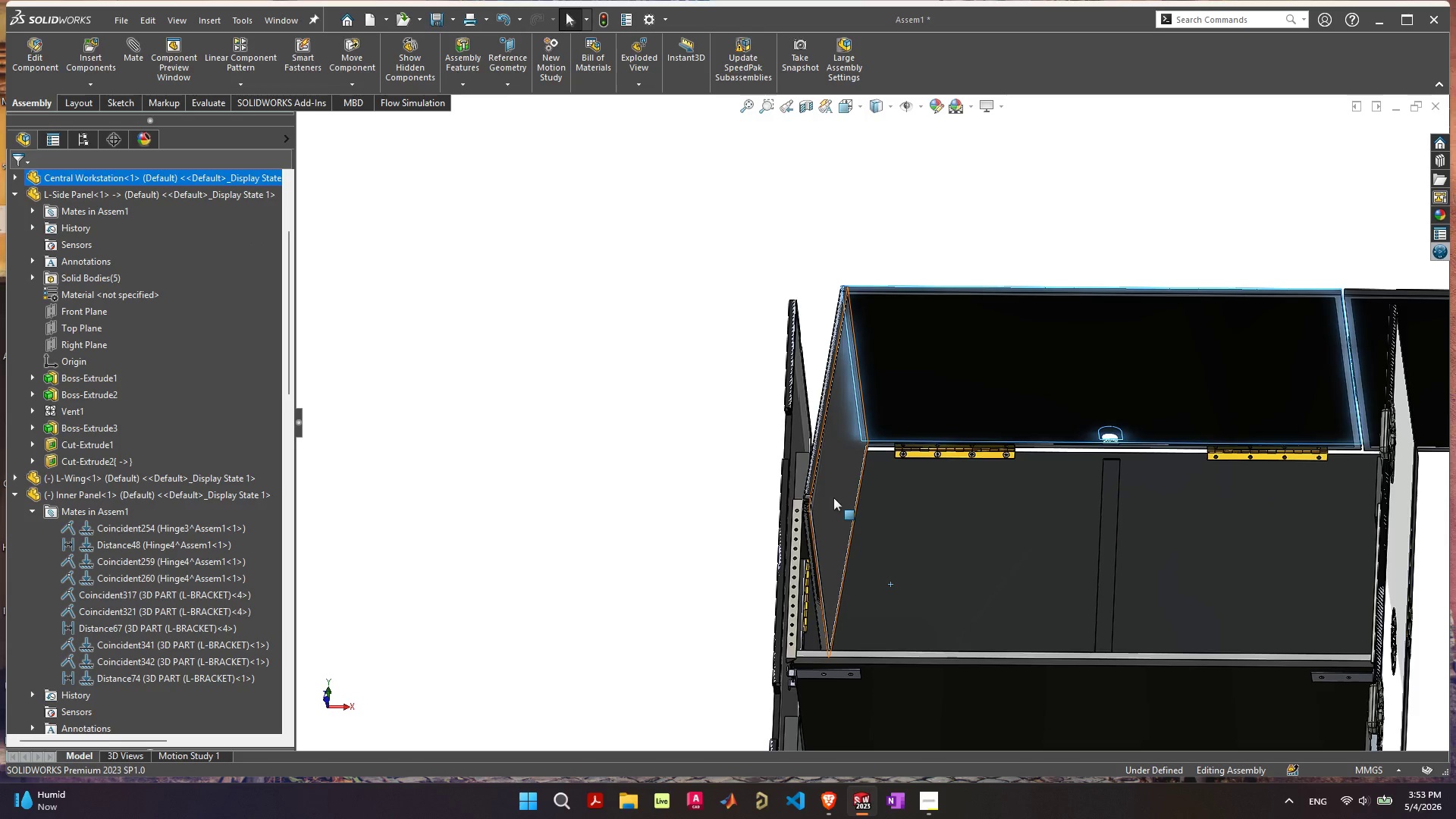 
left_click_drag(start_coordinate=[818, 504], to_coordinate=[627, 132])
 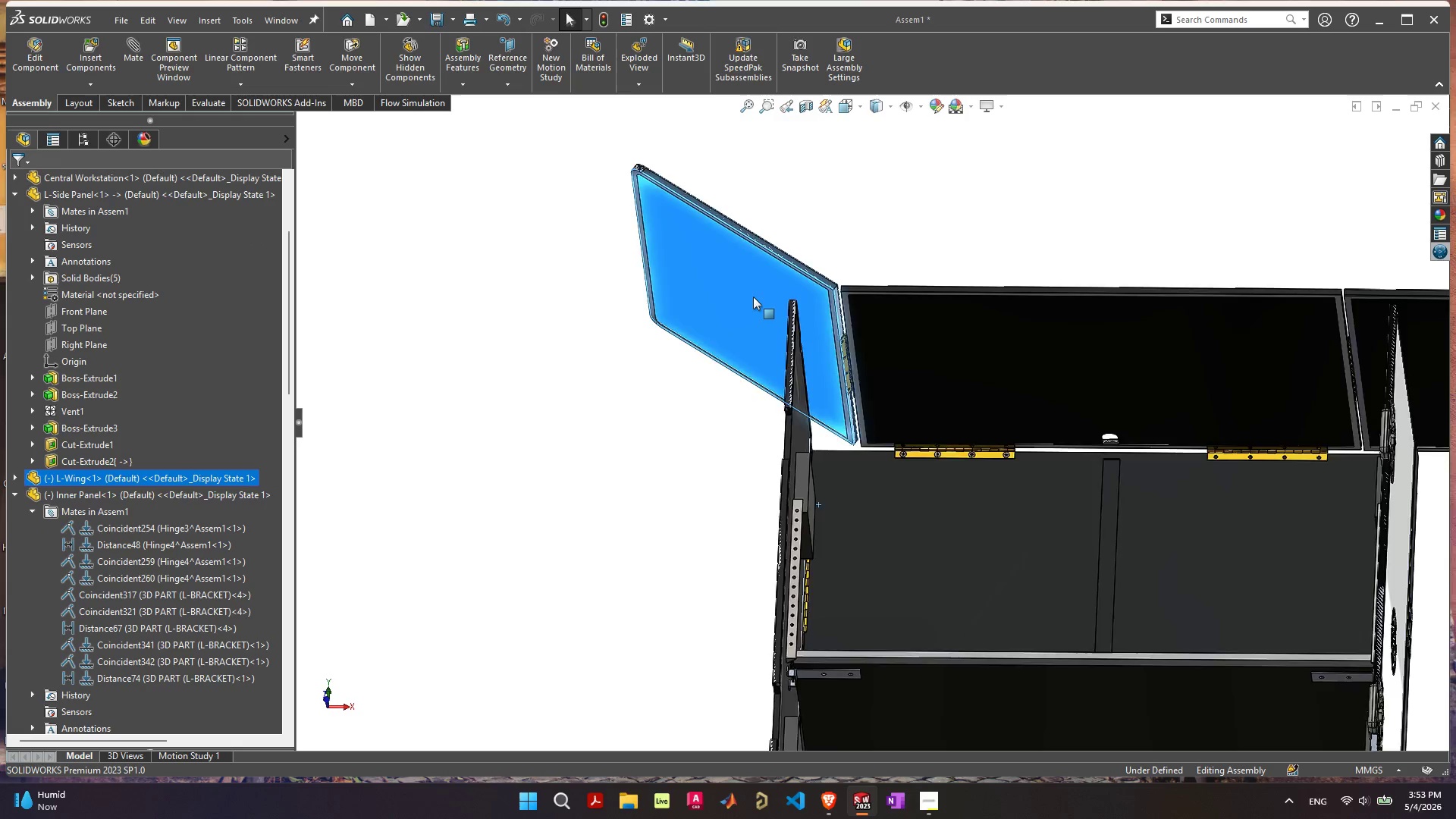 
scroll: coordinate [977, 447], scroll_direction: up, amount: 9.0
 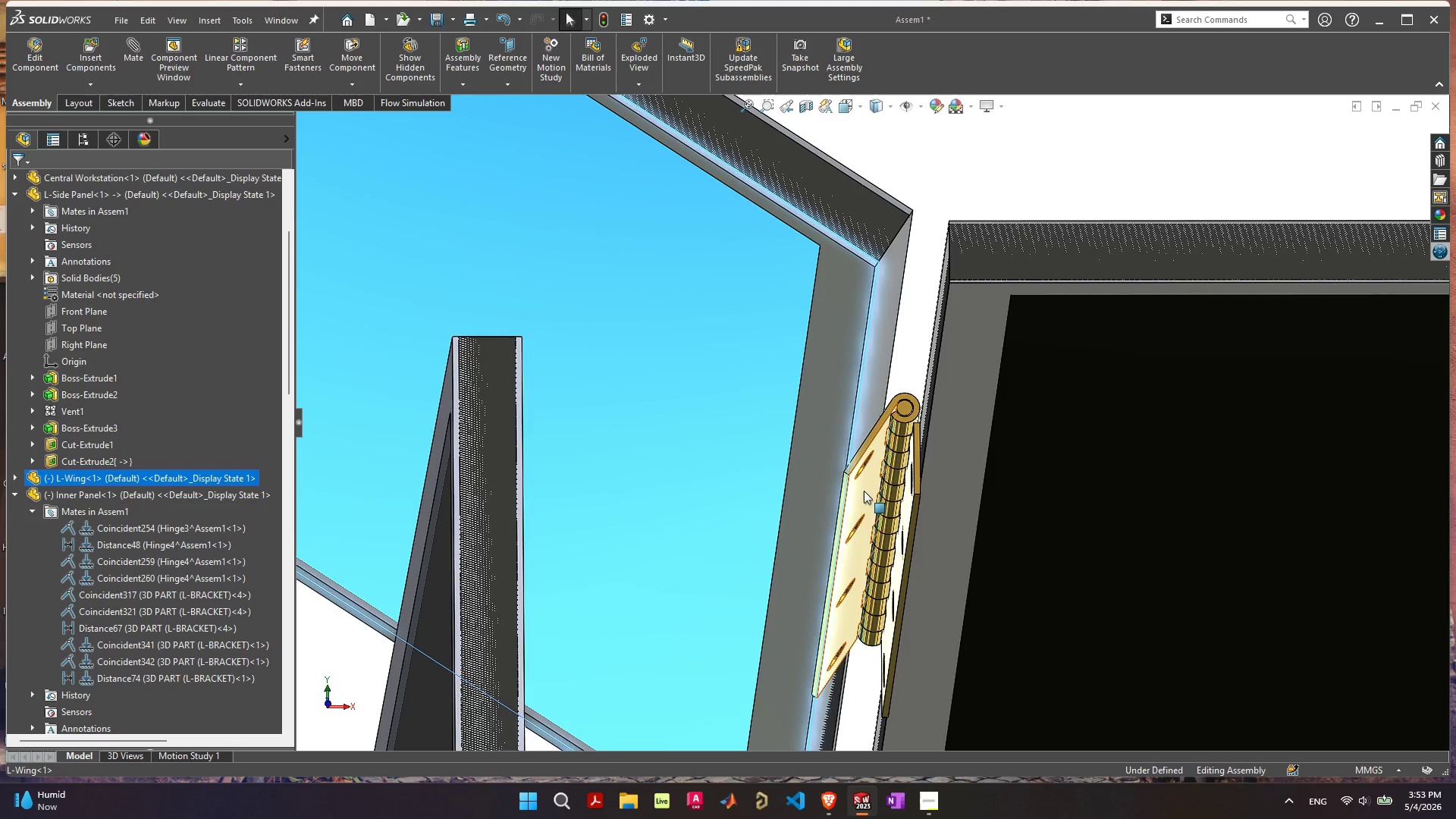 
scroll: coordinate [848, 486], scroll_direction: down, amount: 3.0
 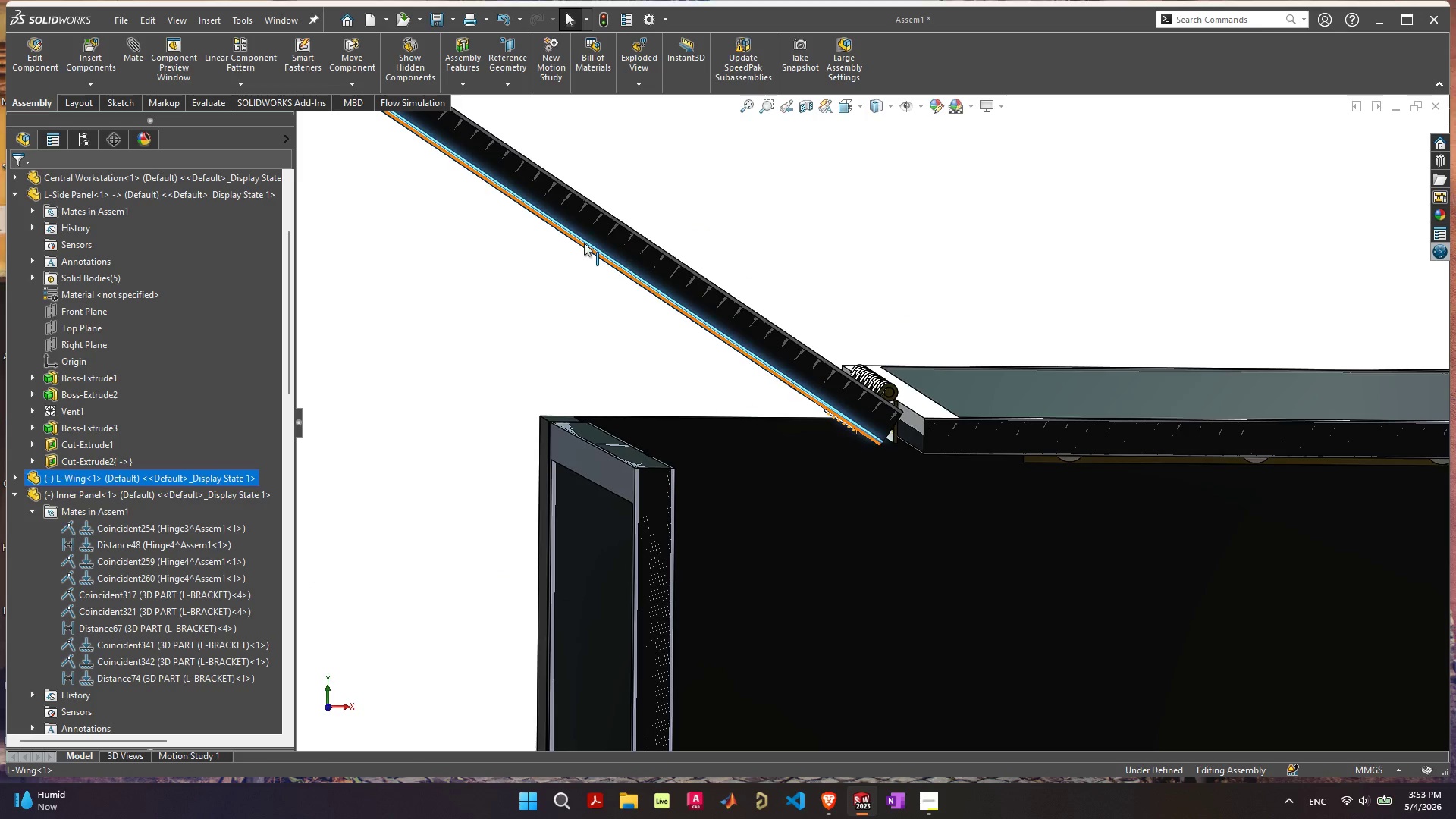 
left_click_drag(start_coordinate=[584, 234], to_coordinate=[325, 211])
 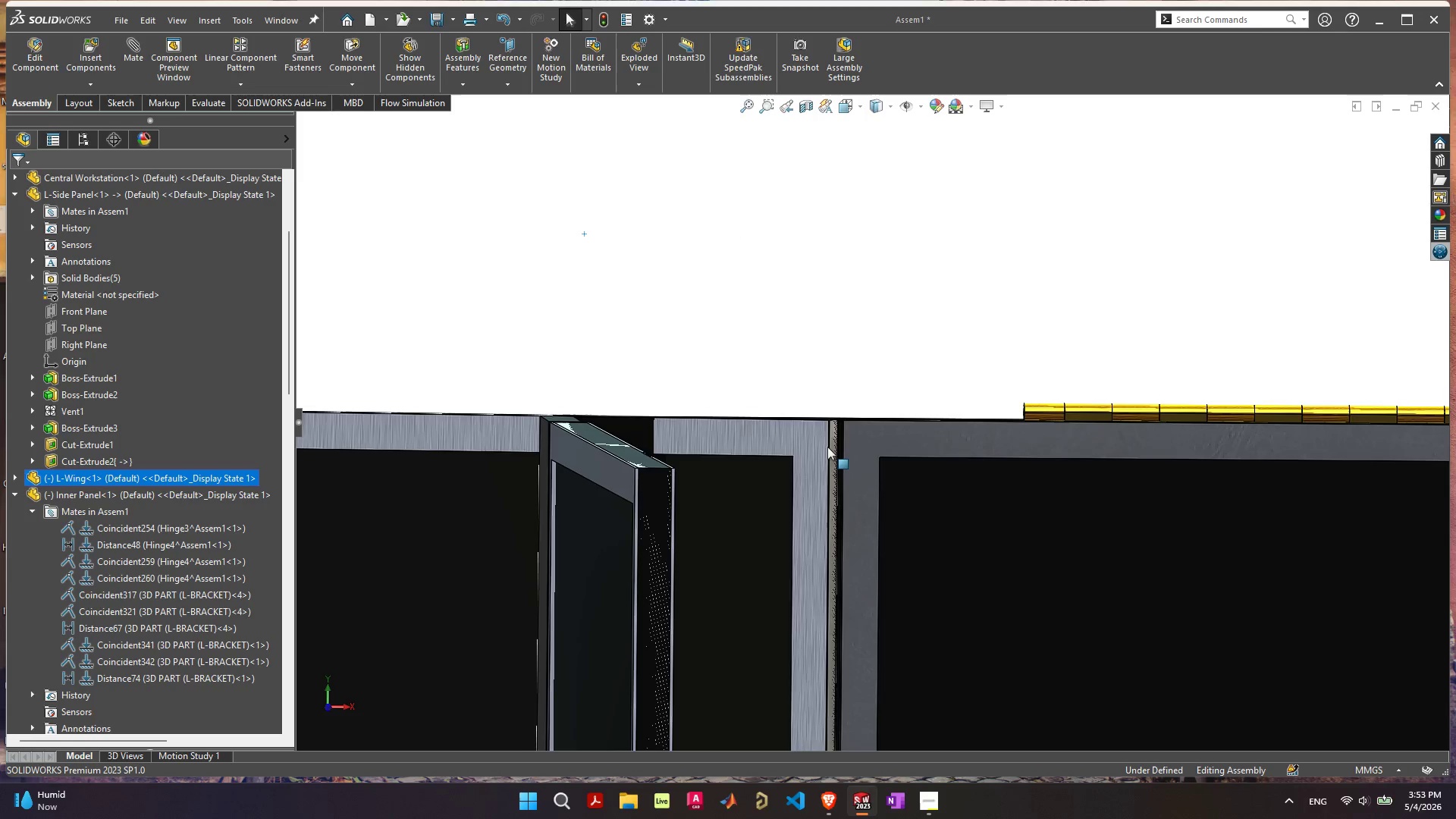 
scroll: coordinate [882, 569], scroll_direction: down, amount: 10.0
 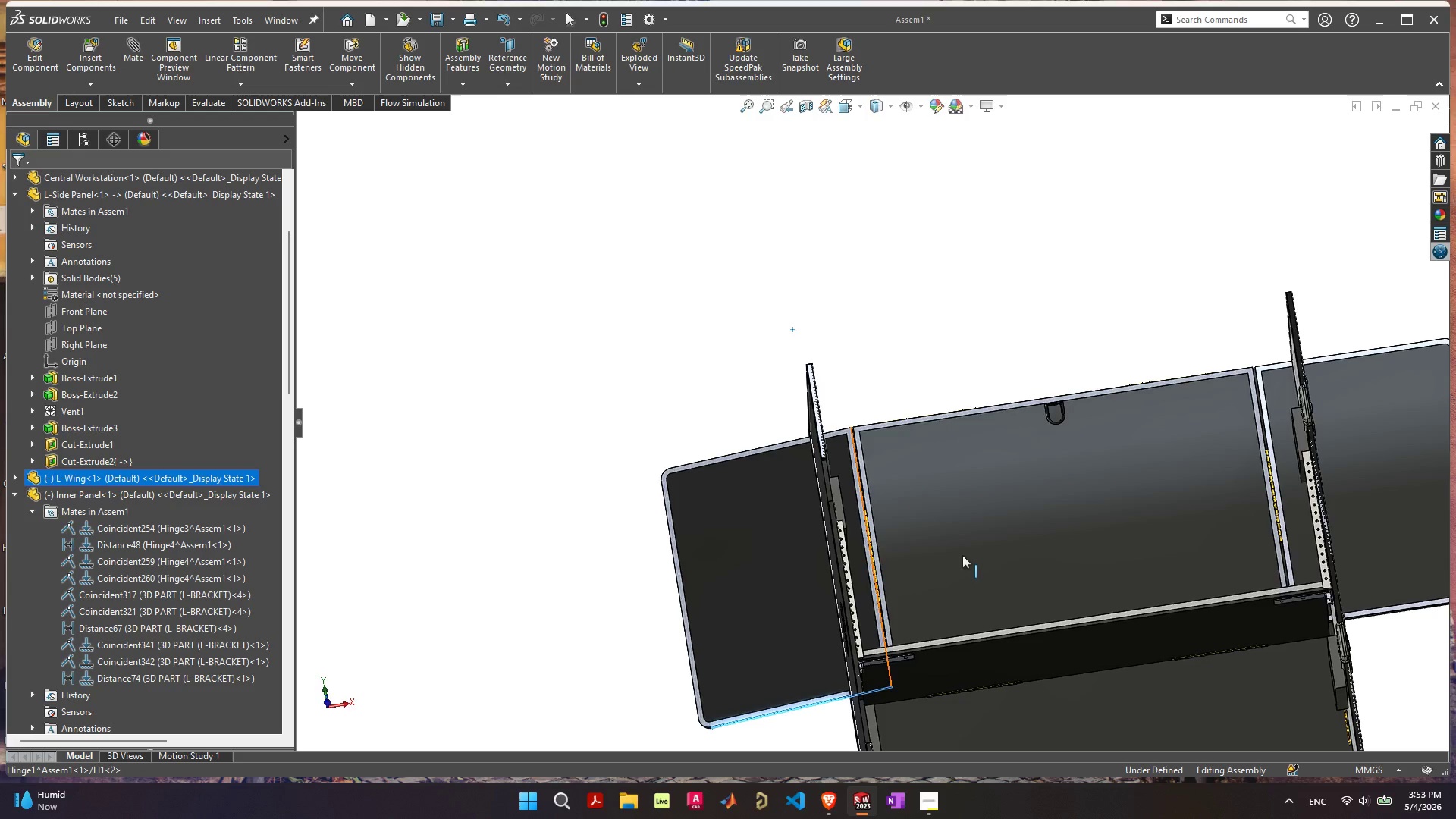 
left_click_drag(start_coordinate=[978, 585], to_coordinate=[938, 175])
 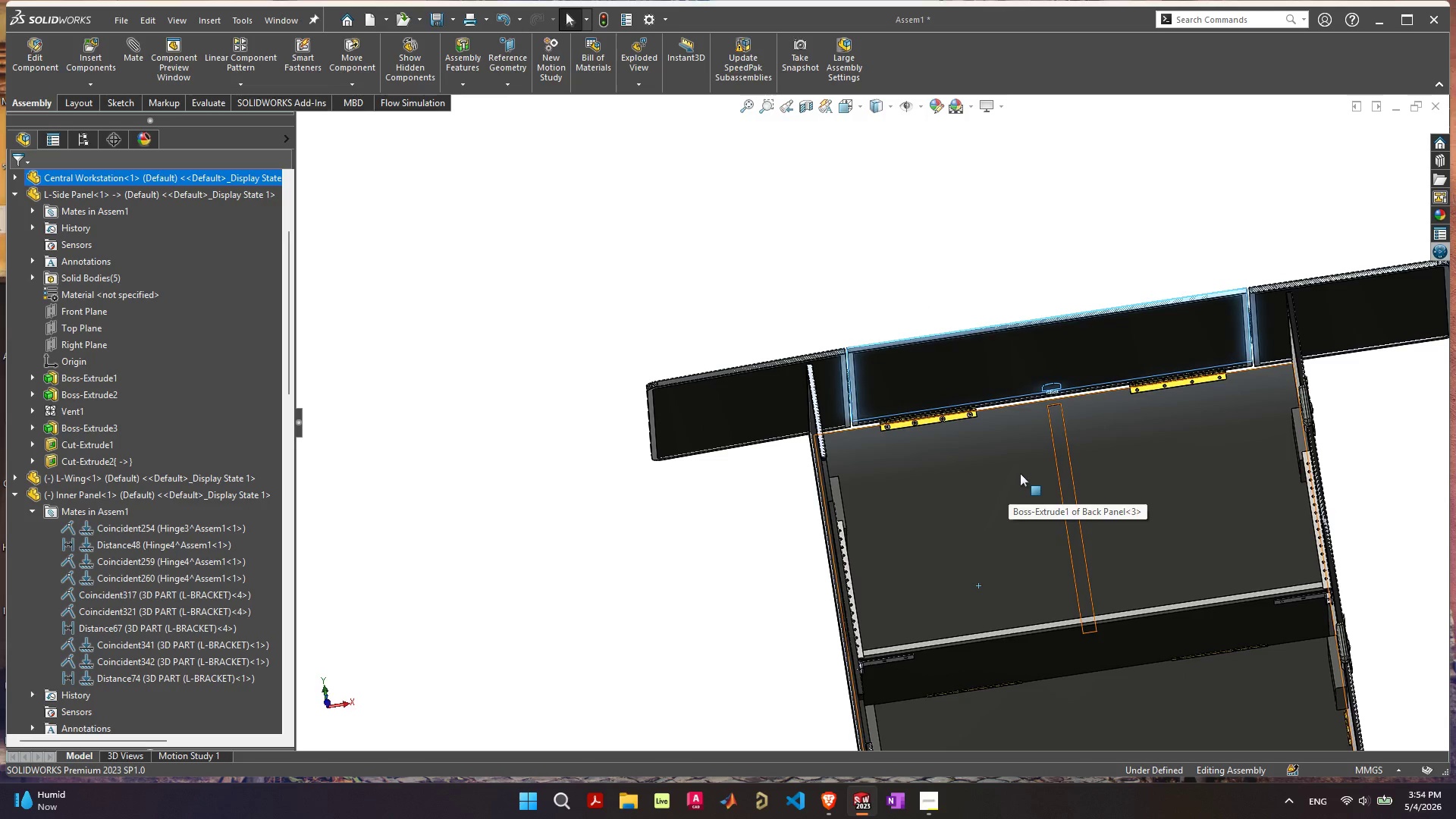 
wait(8.77)
 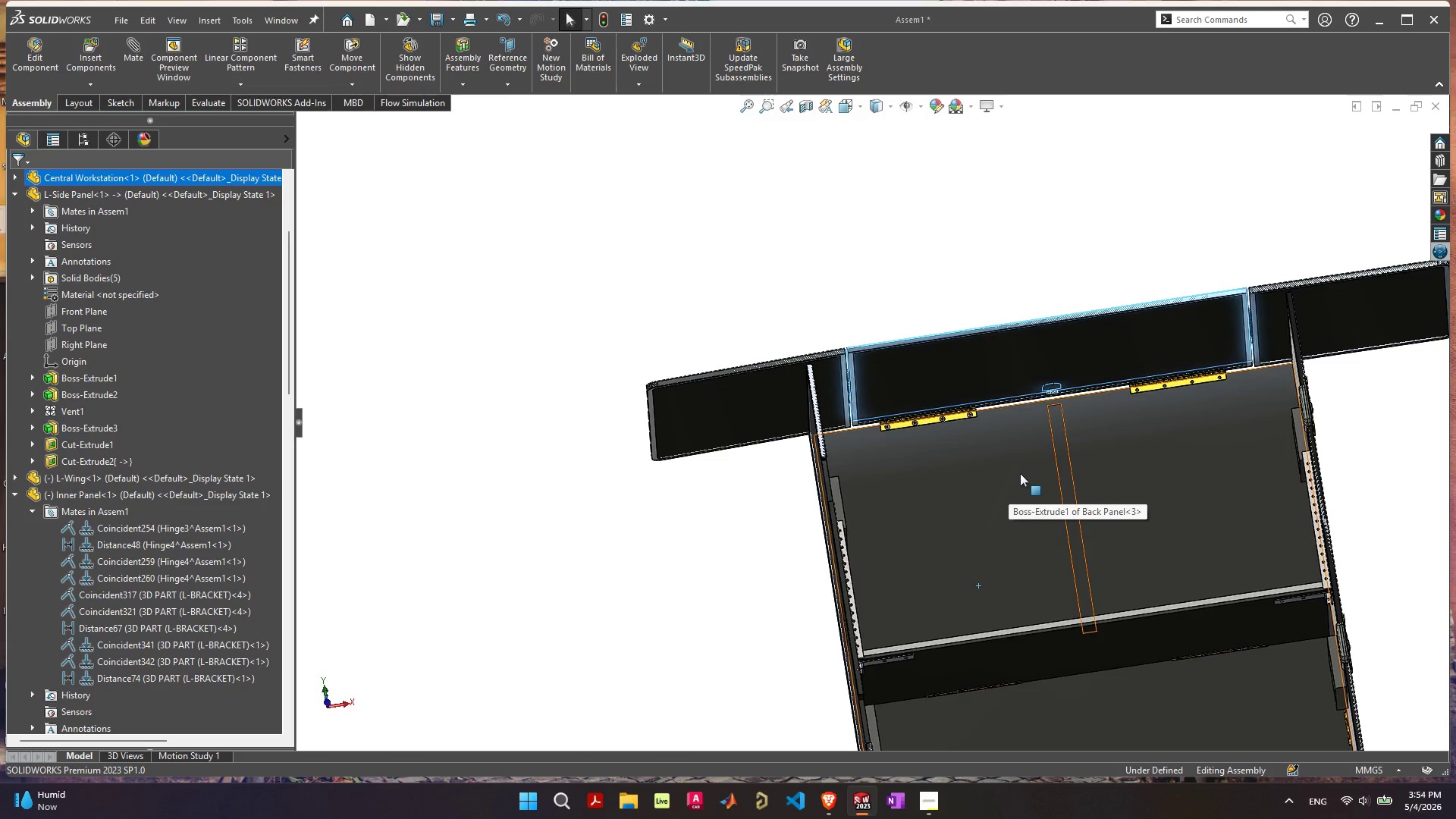 
left_click([210, 757])
 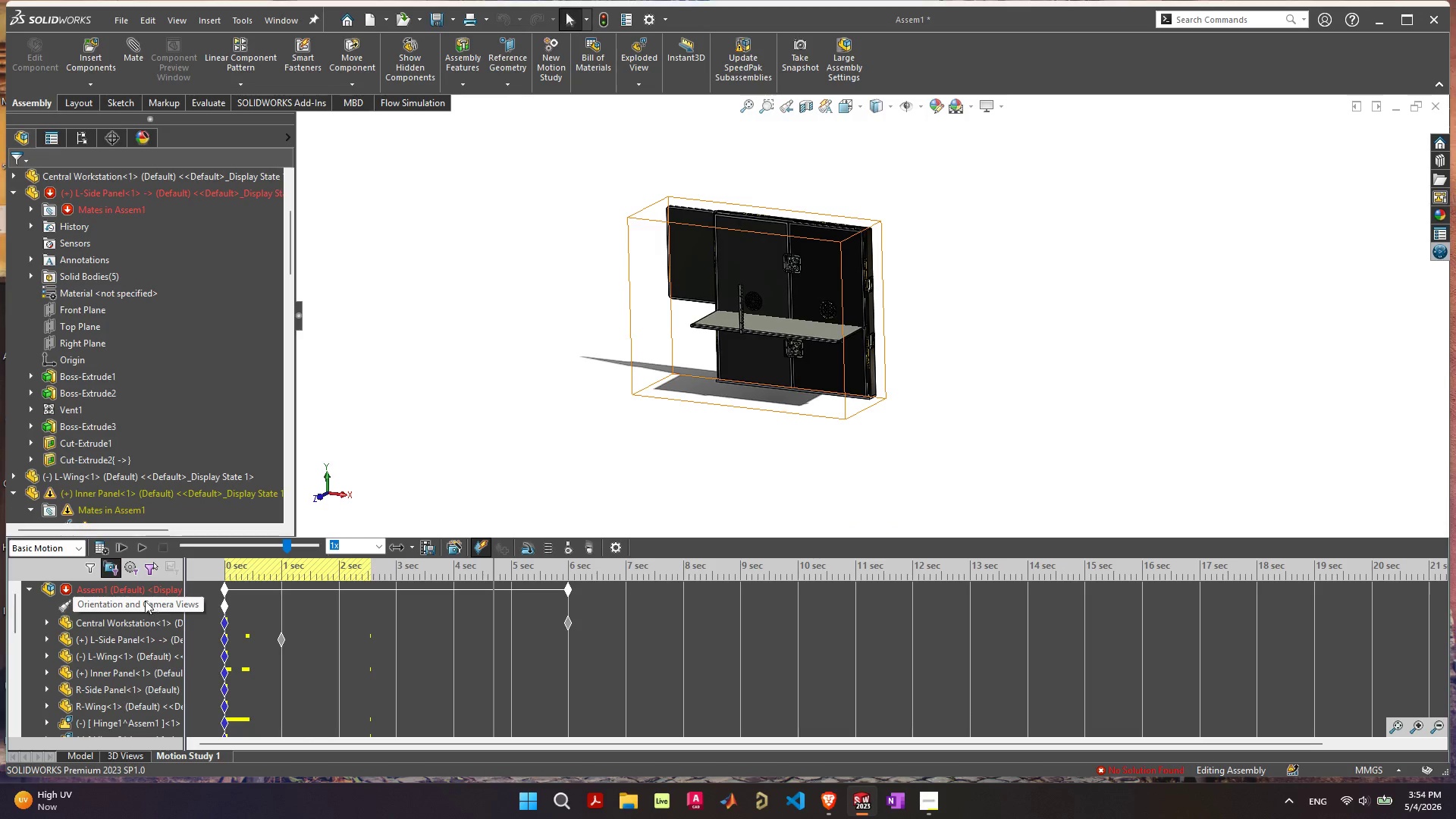 
wait(6.12)
 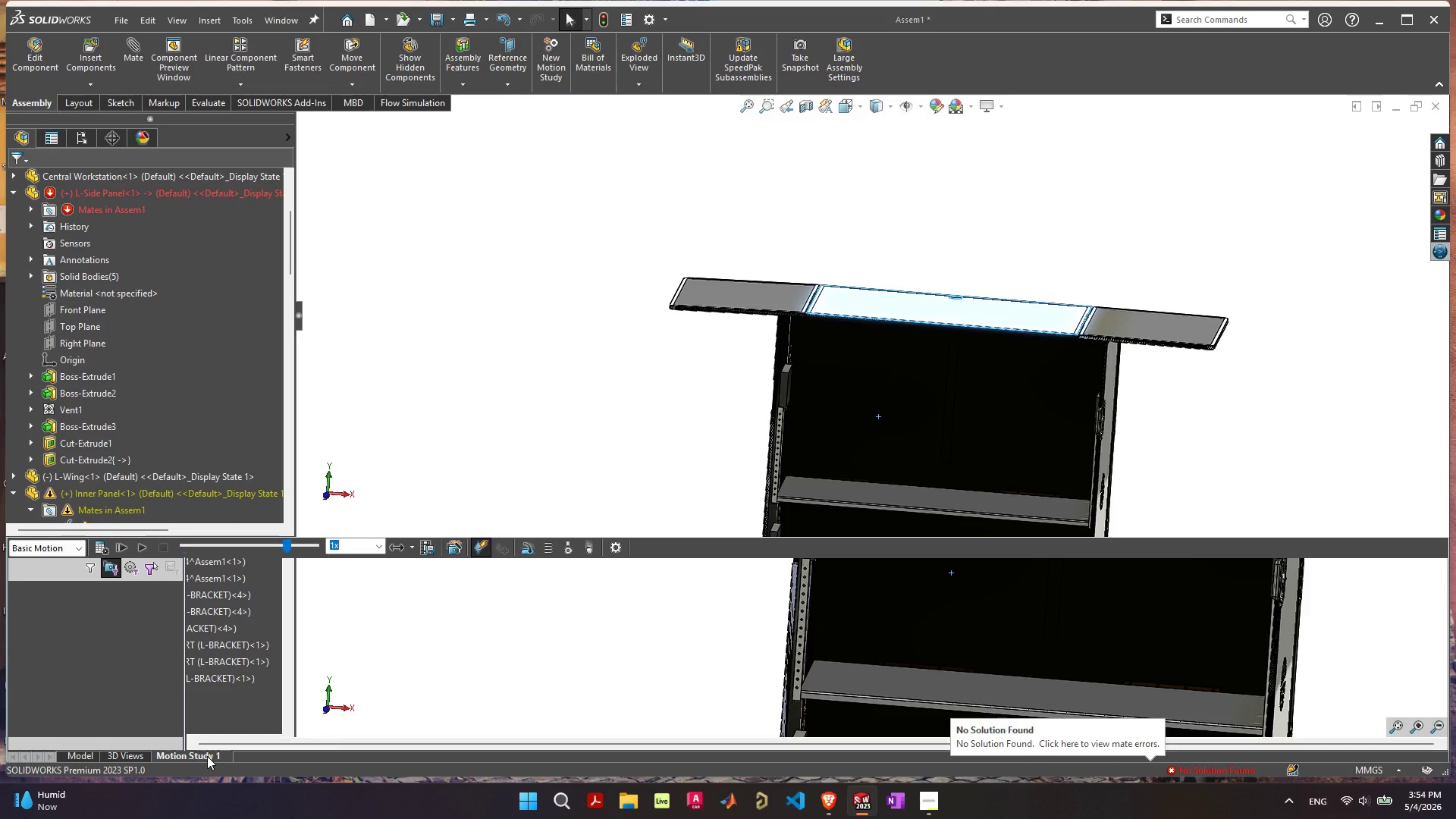 
left_click([27, 208])
 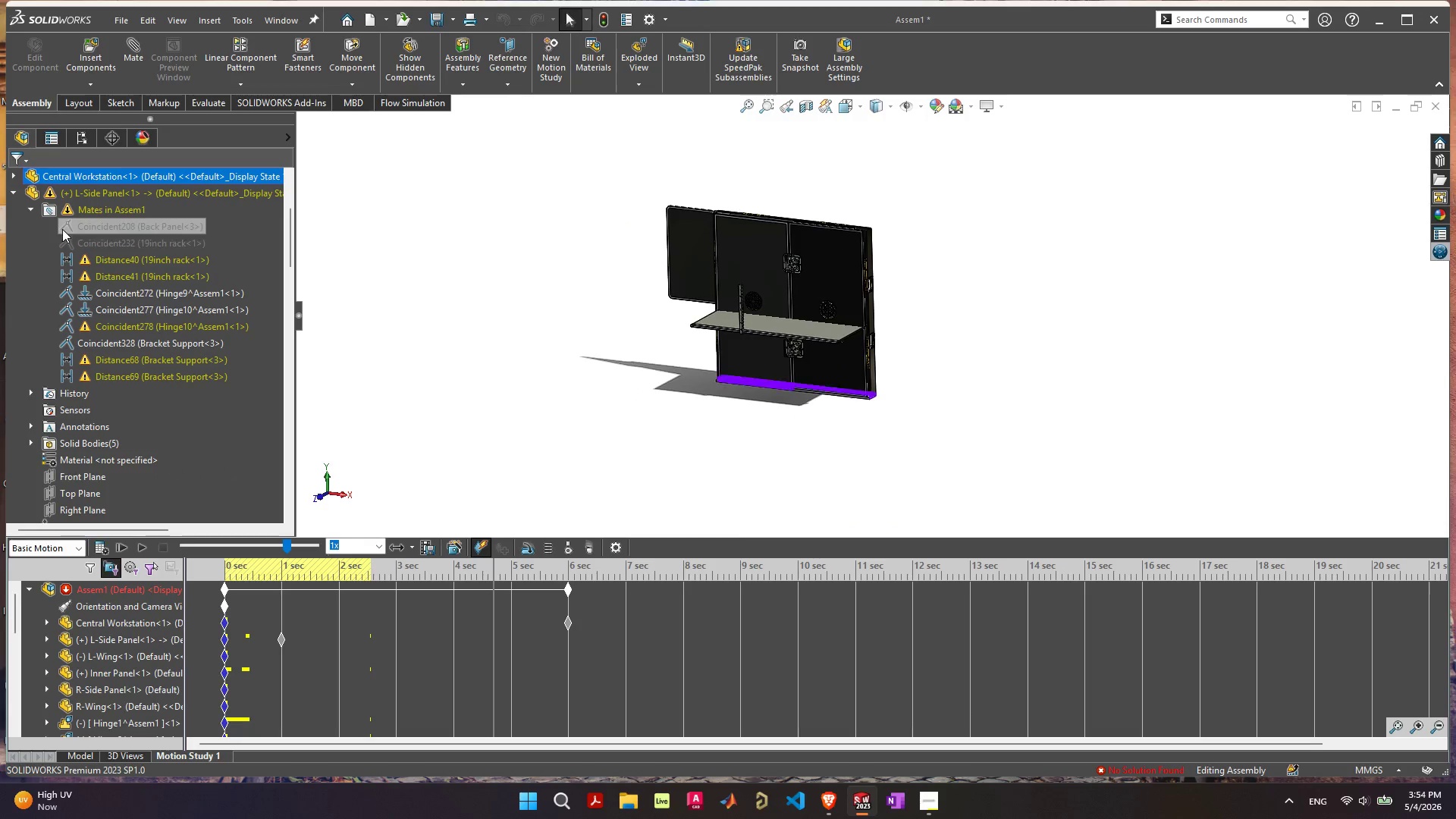 
mouse_move([141, 264])
 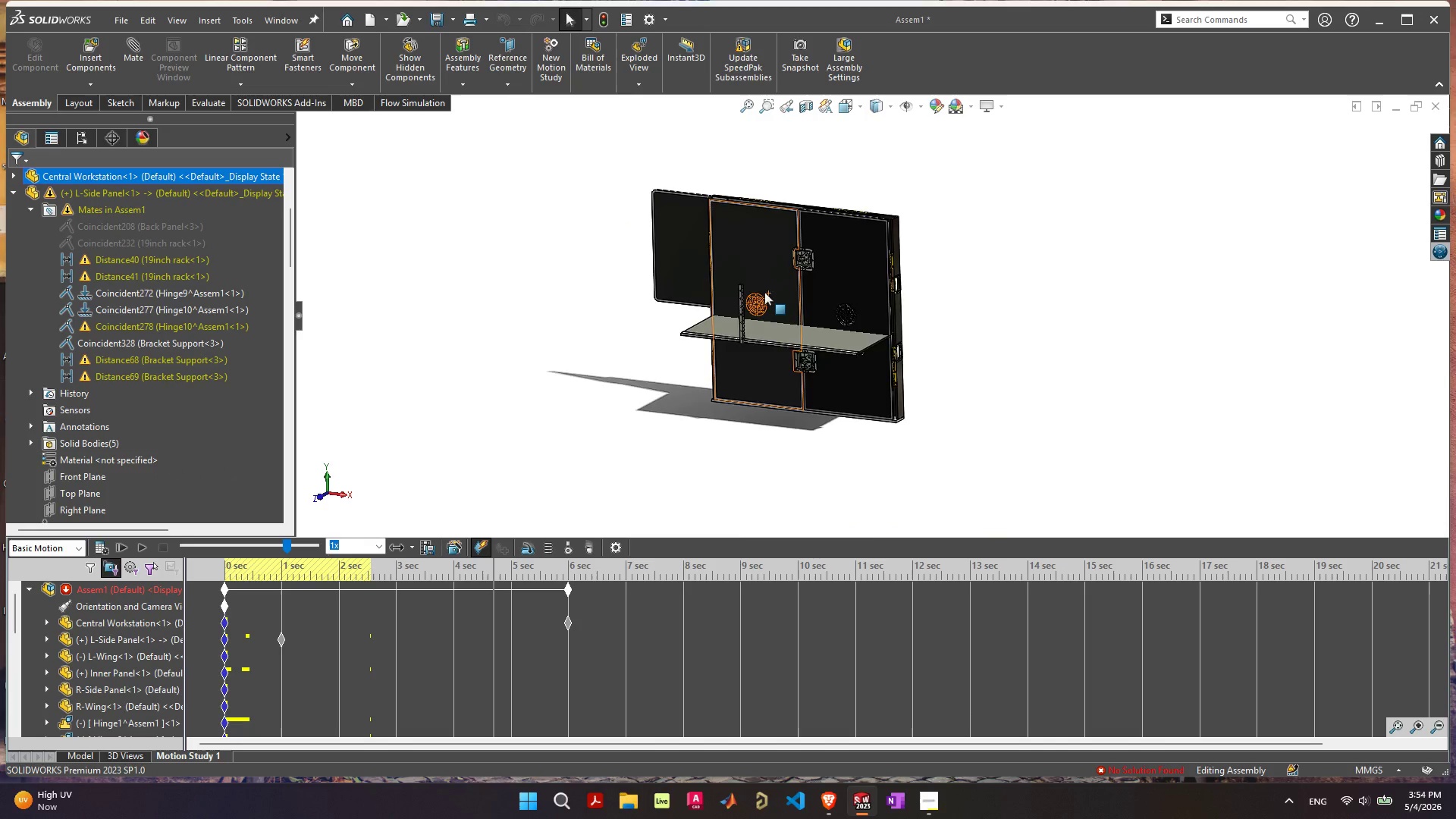 
scroll: coordinate [756, 359], scroll_direction: up, amount: 8.0
 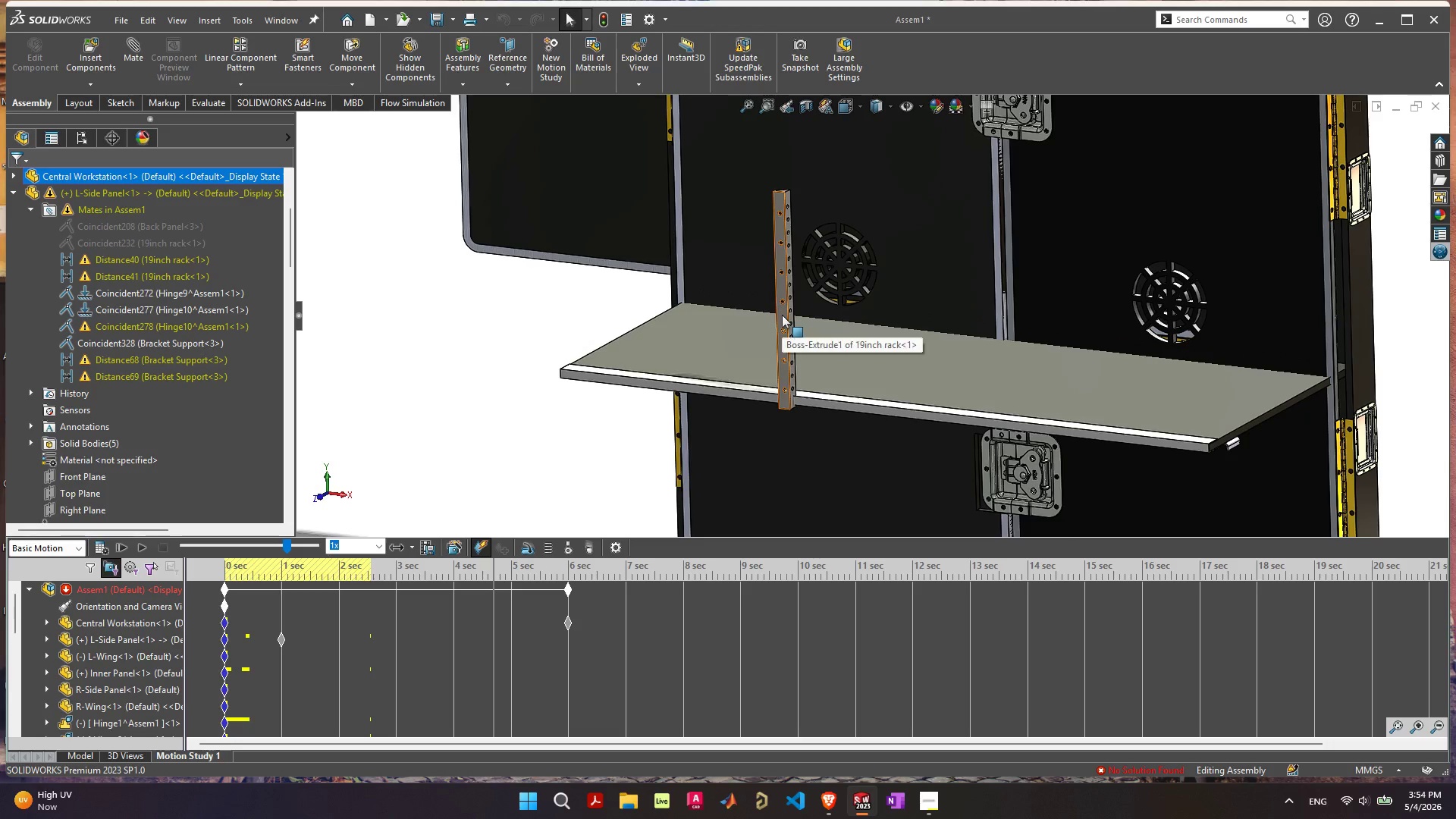 
left_click([782, 315])
 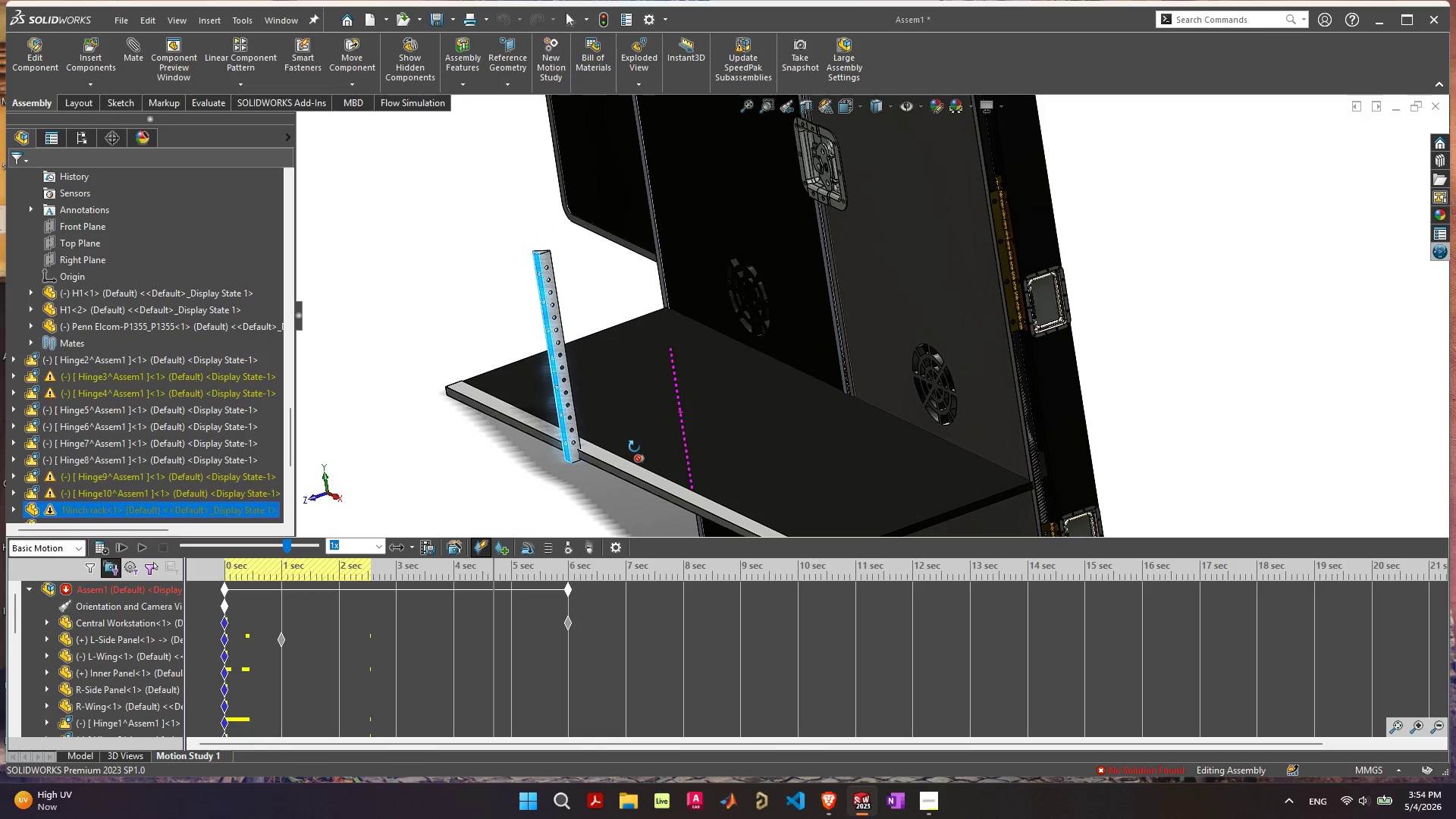 
wait(19.23)
 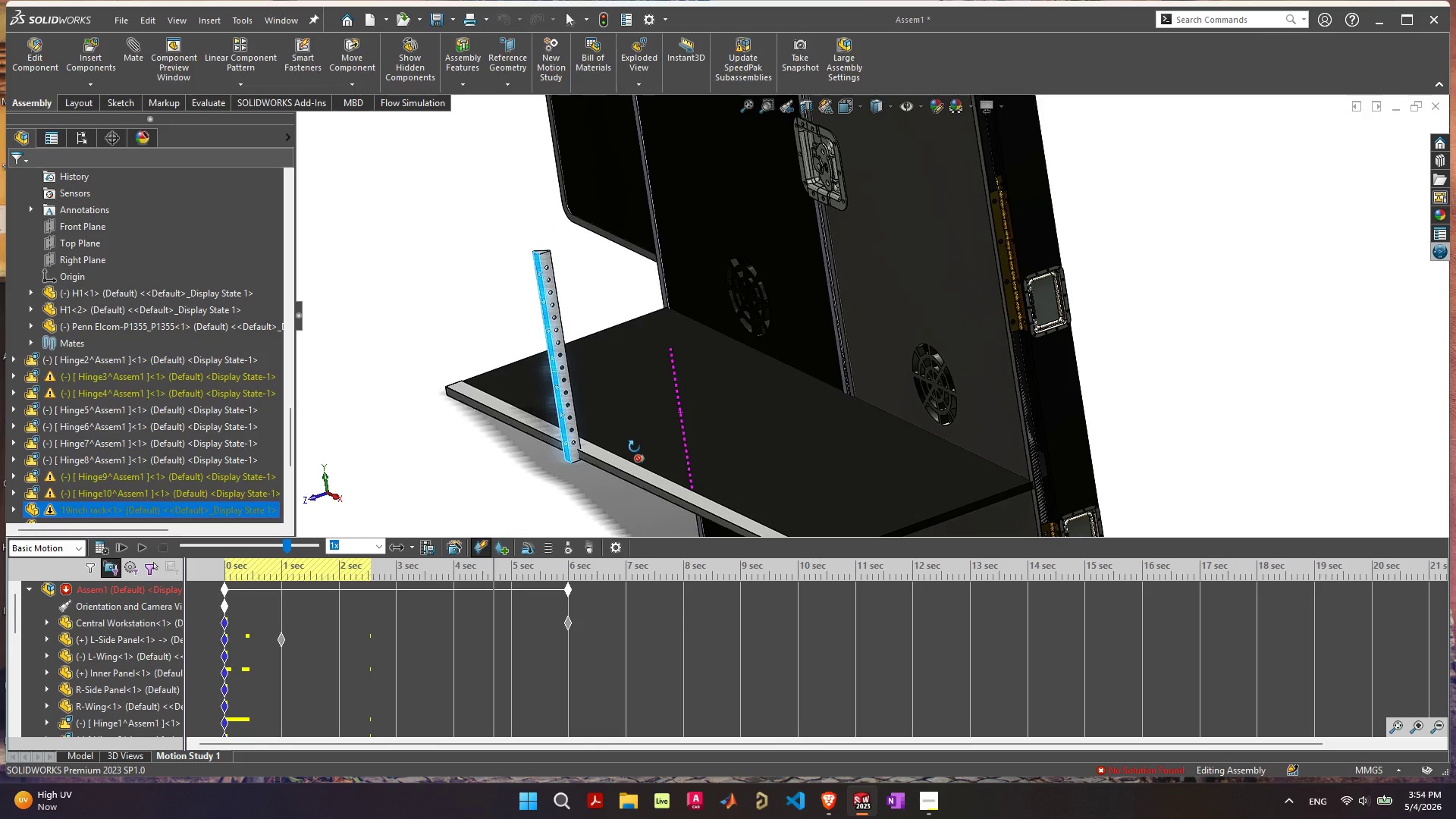 
scroll: coordinate [693, 420], scroll_direction: down, amount: 4.0
 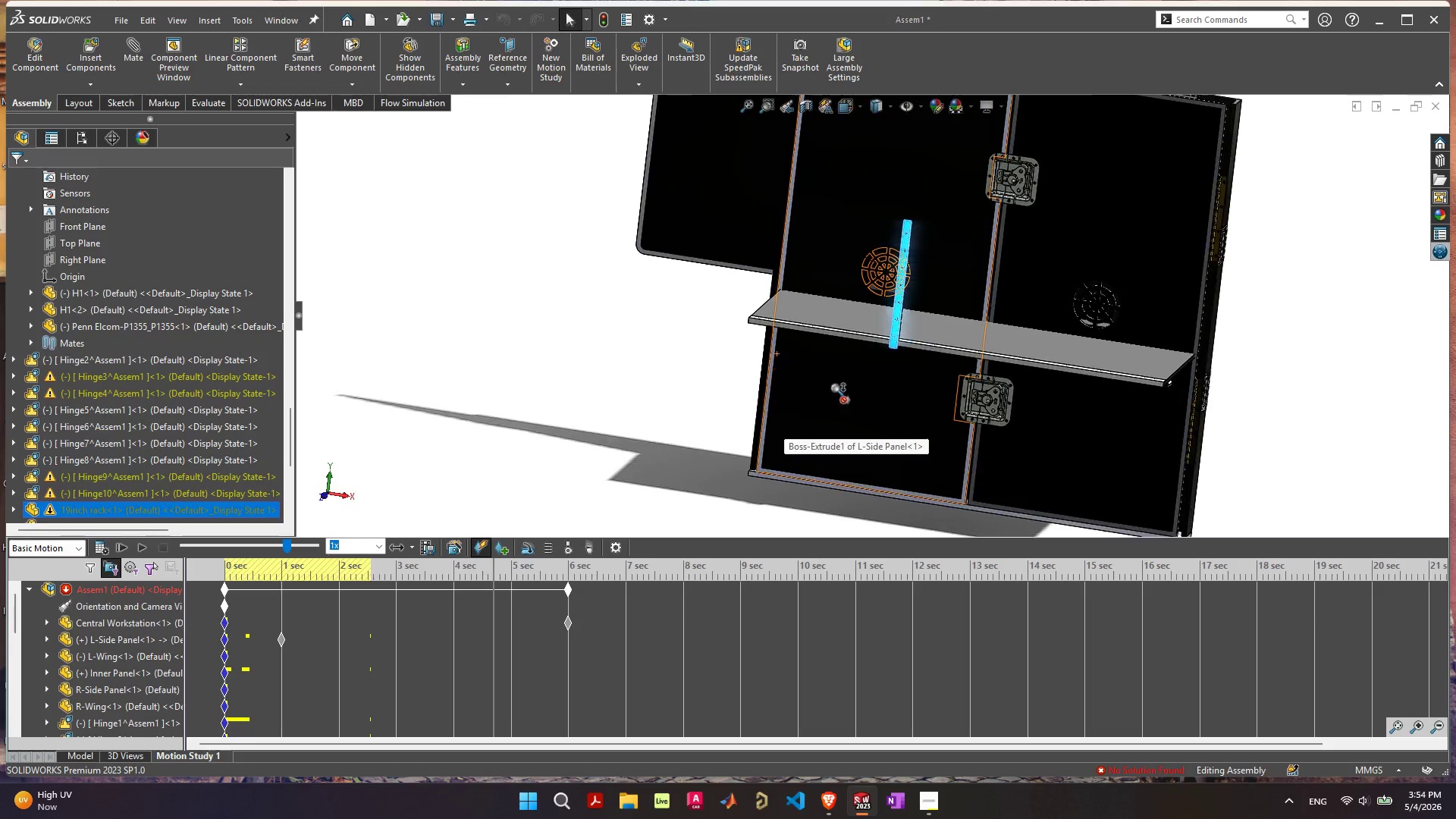 
scroll: coordinate [835, 388], scroll_direction: up, amount: 1.0
 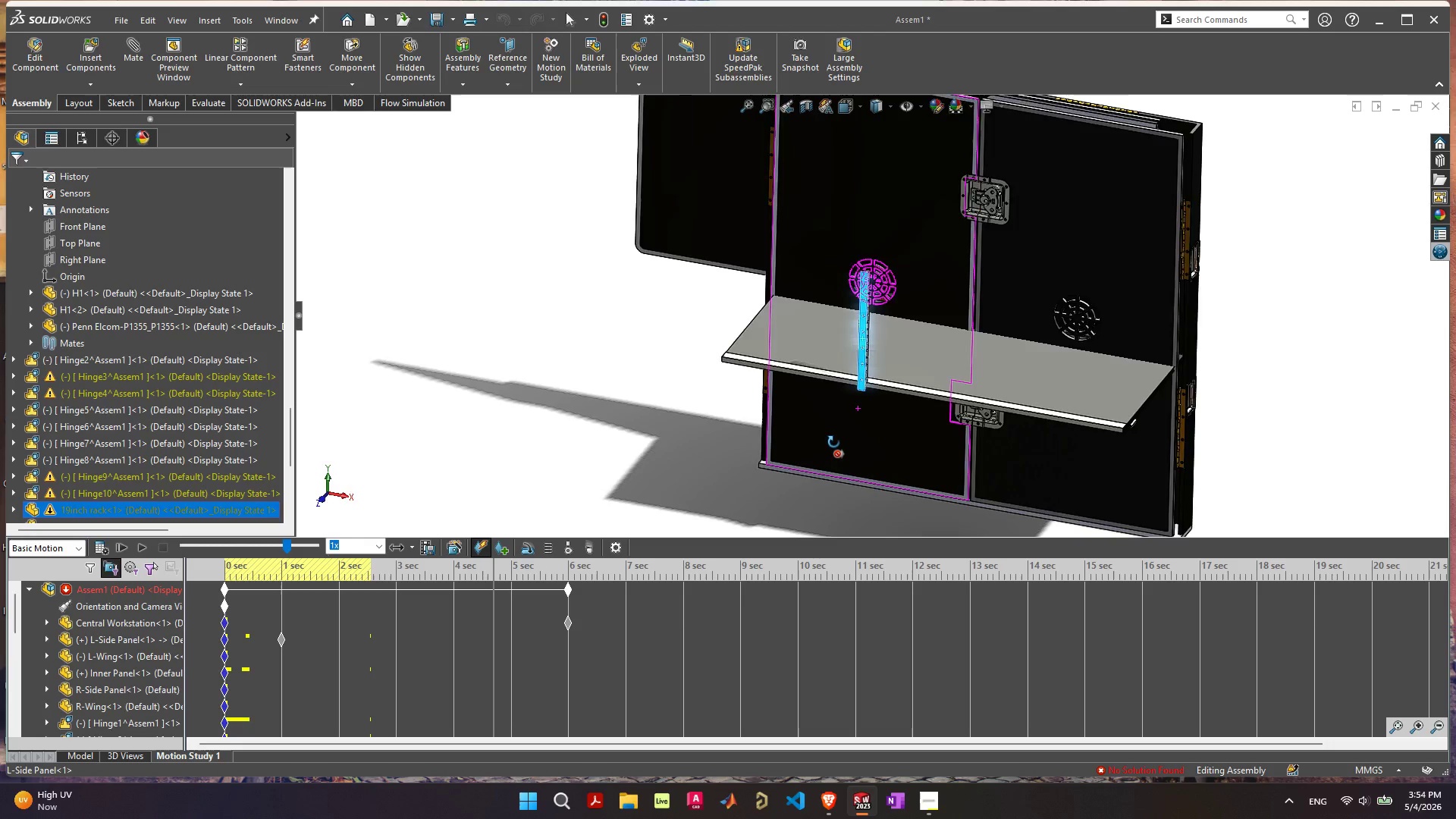 
left_click([796, 265])
 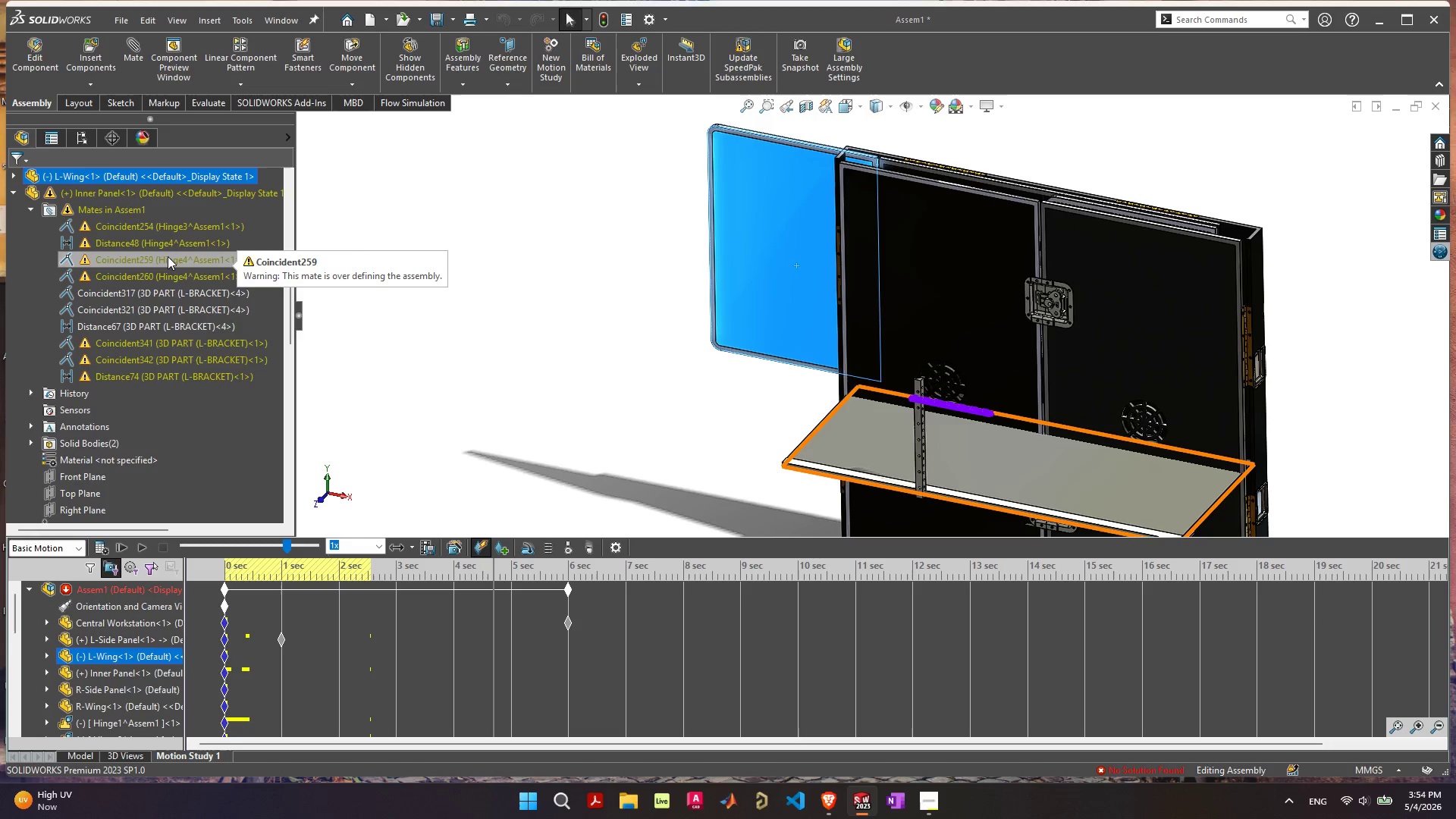 
scroll: coordinate [833, 268], scroll_direction: none, amount: 0.0
 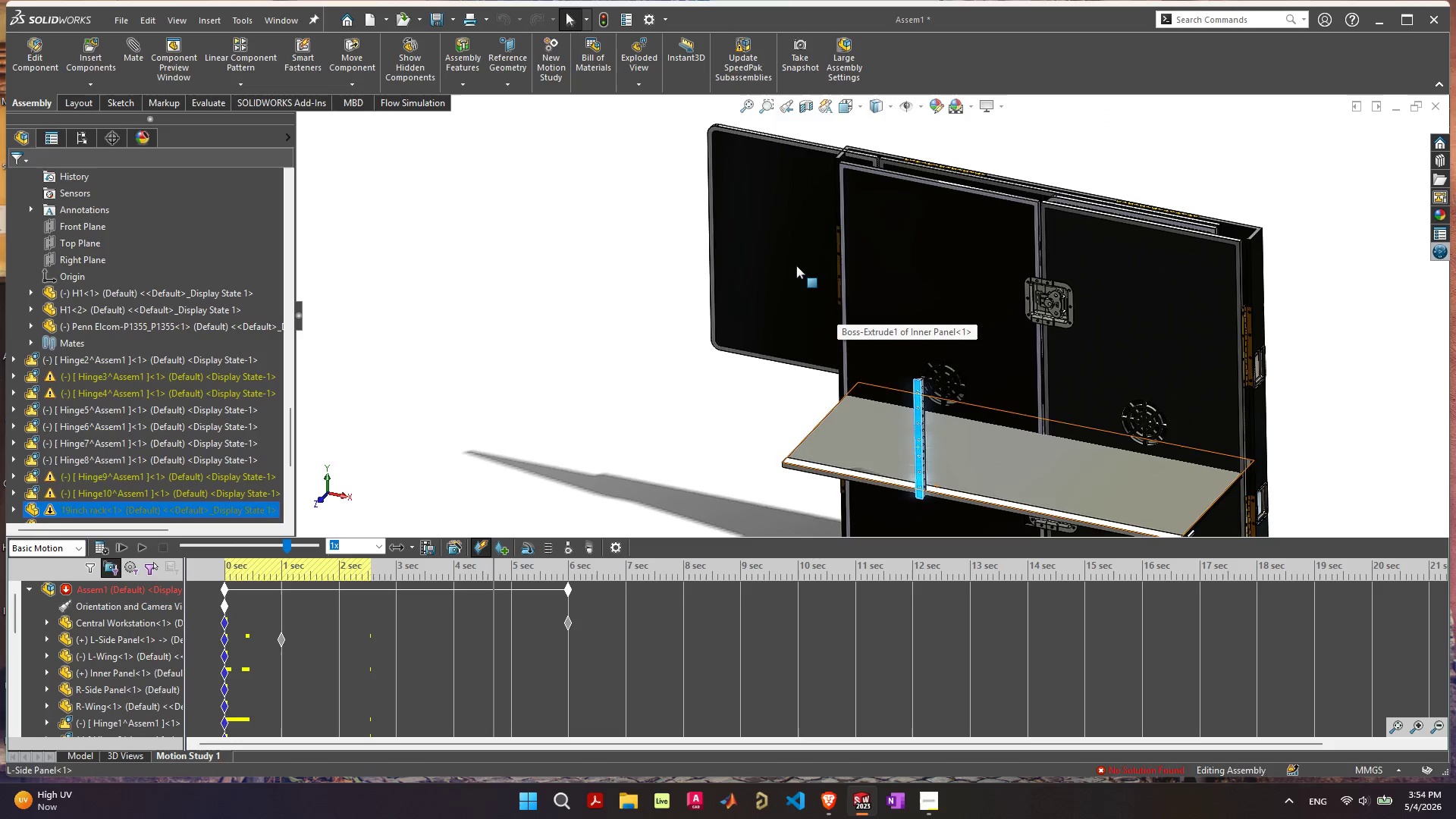 
wait(18.58)
 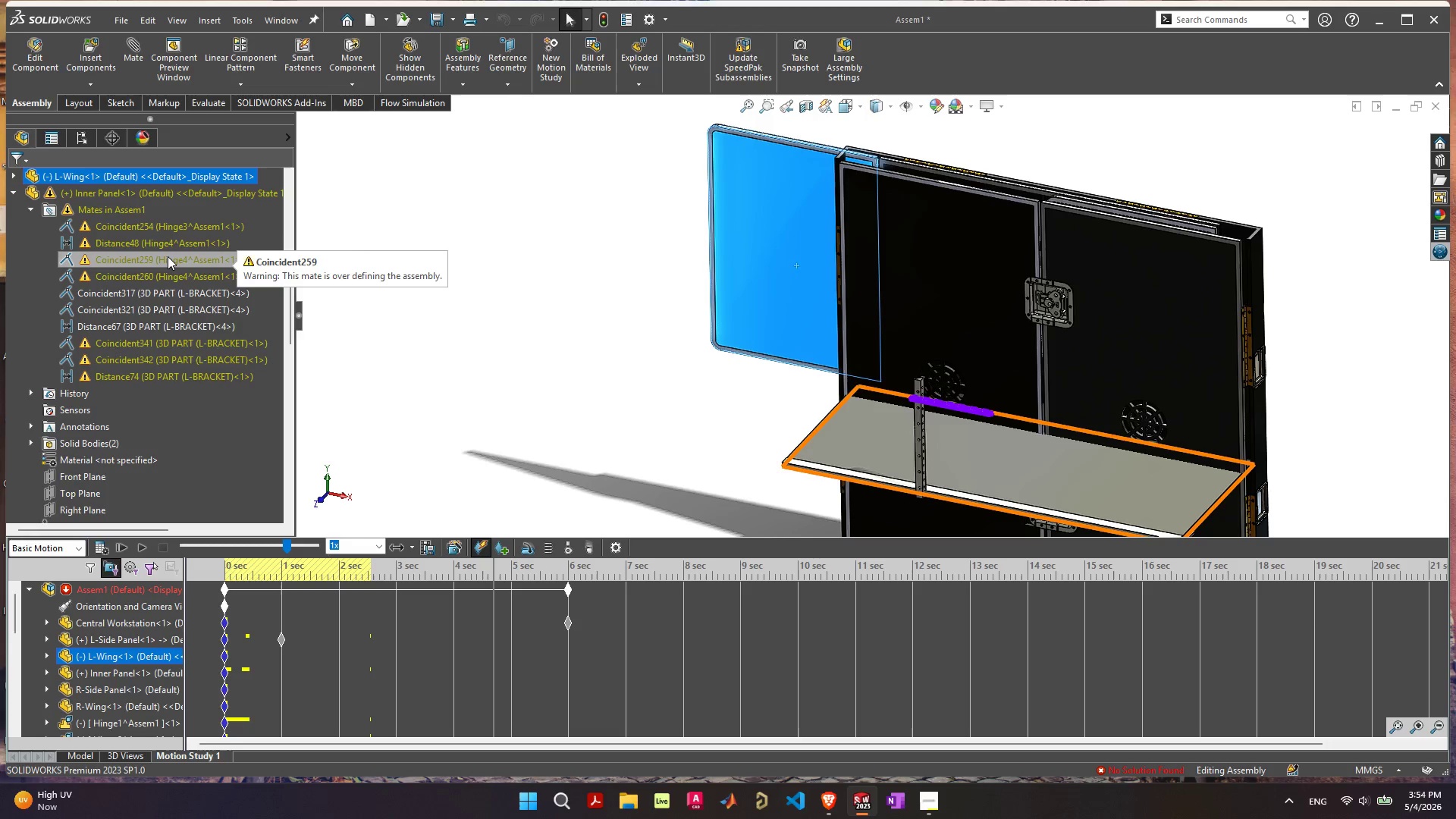 
left_click([168, 256])
 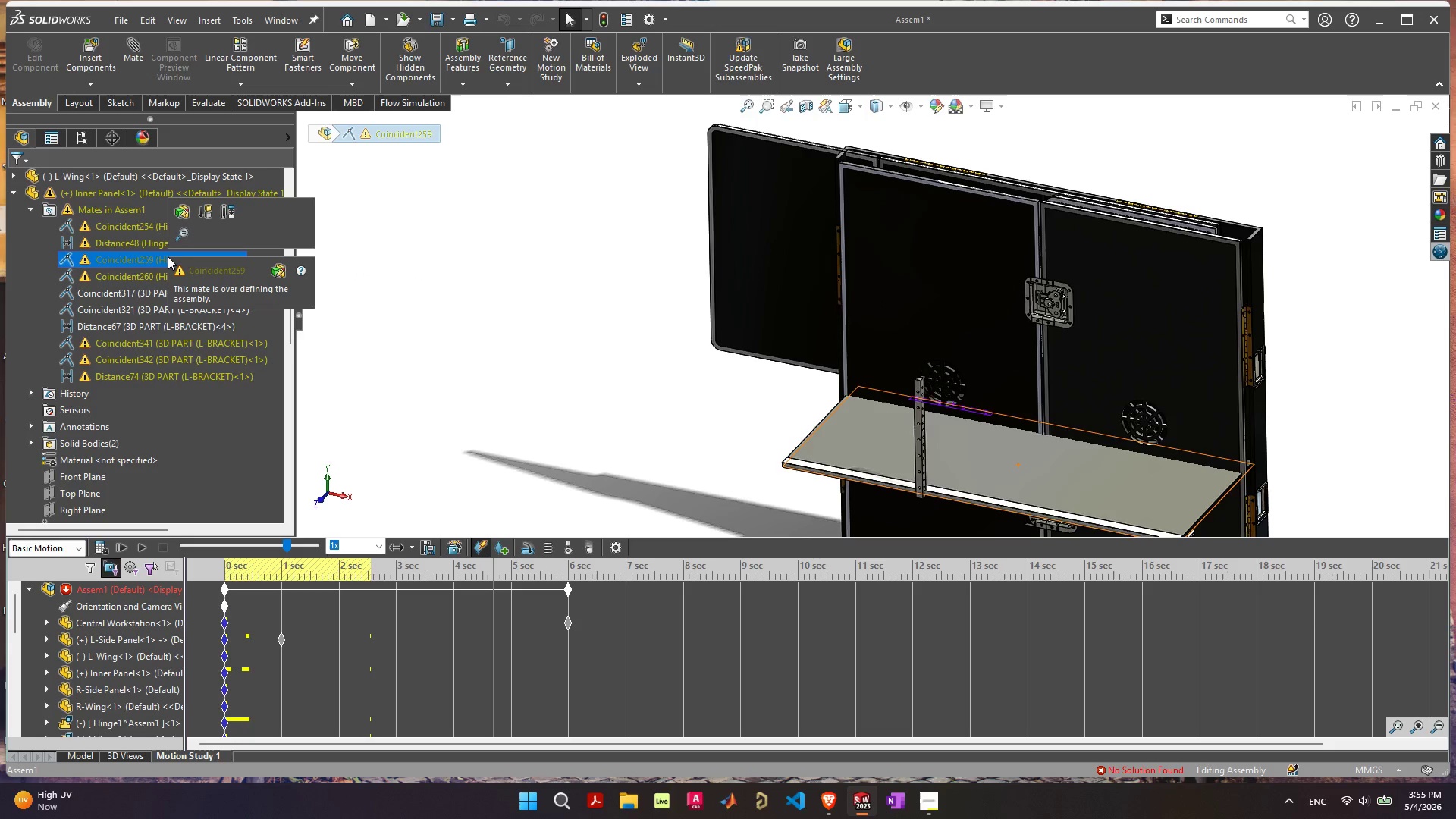 
key(Delete)
 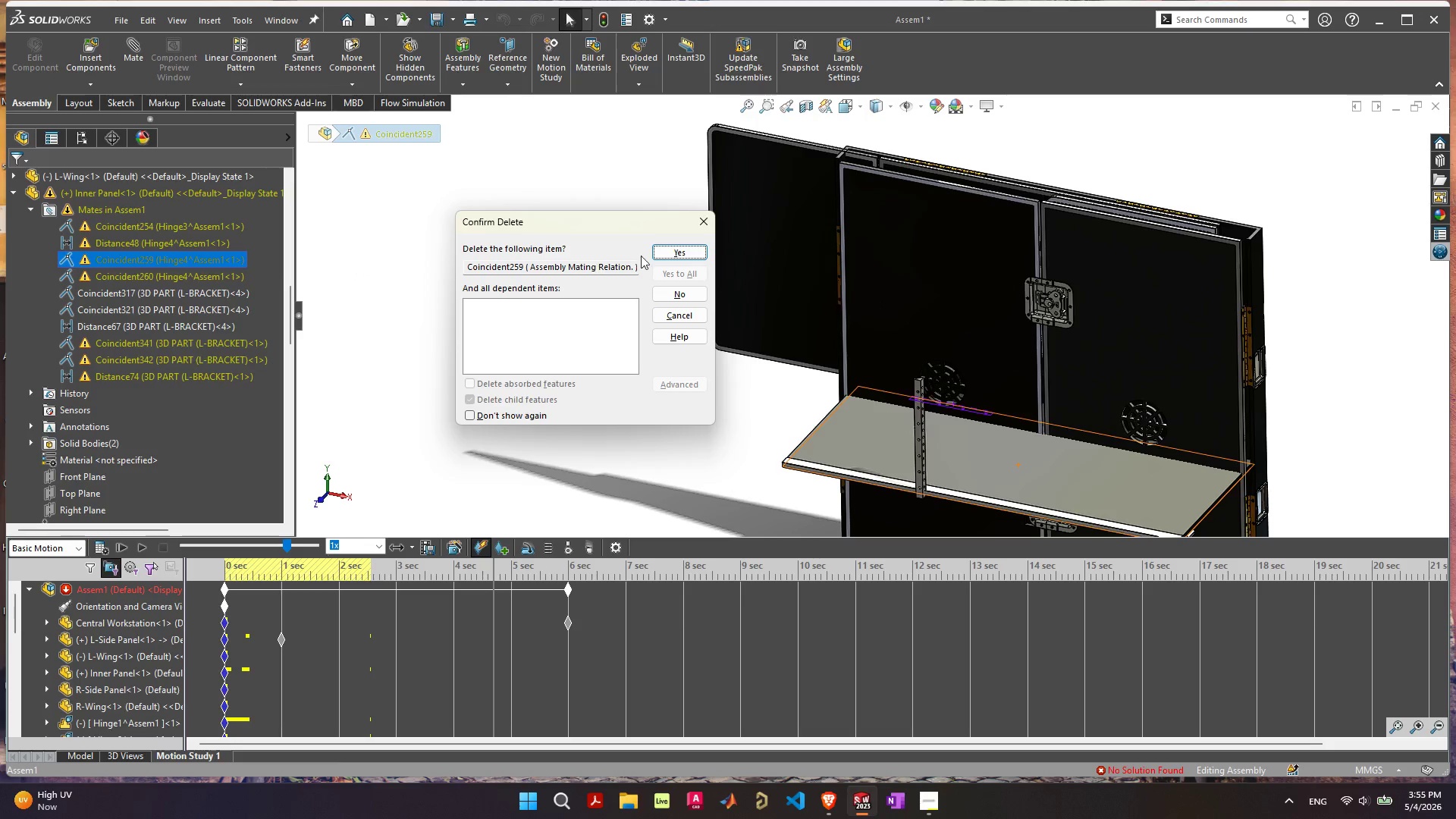 
left_click([673, 248])
 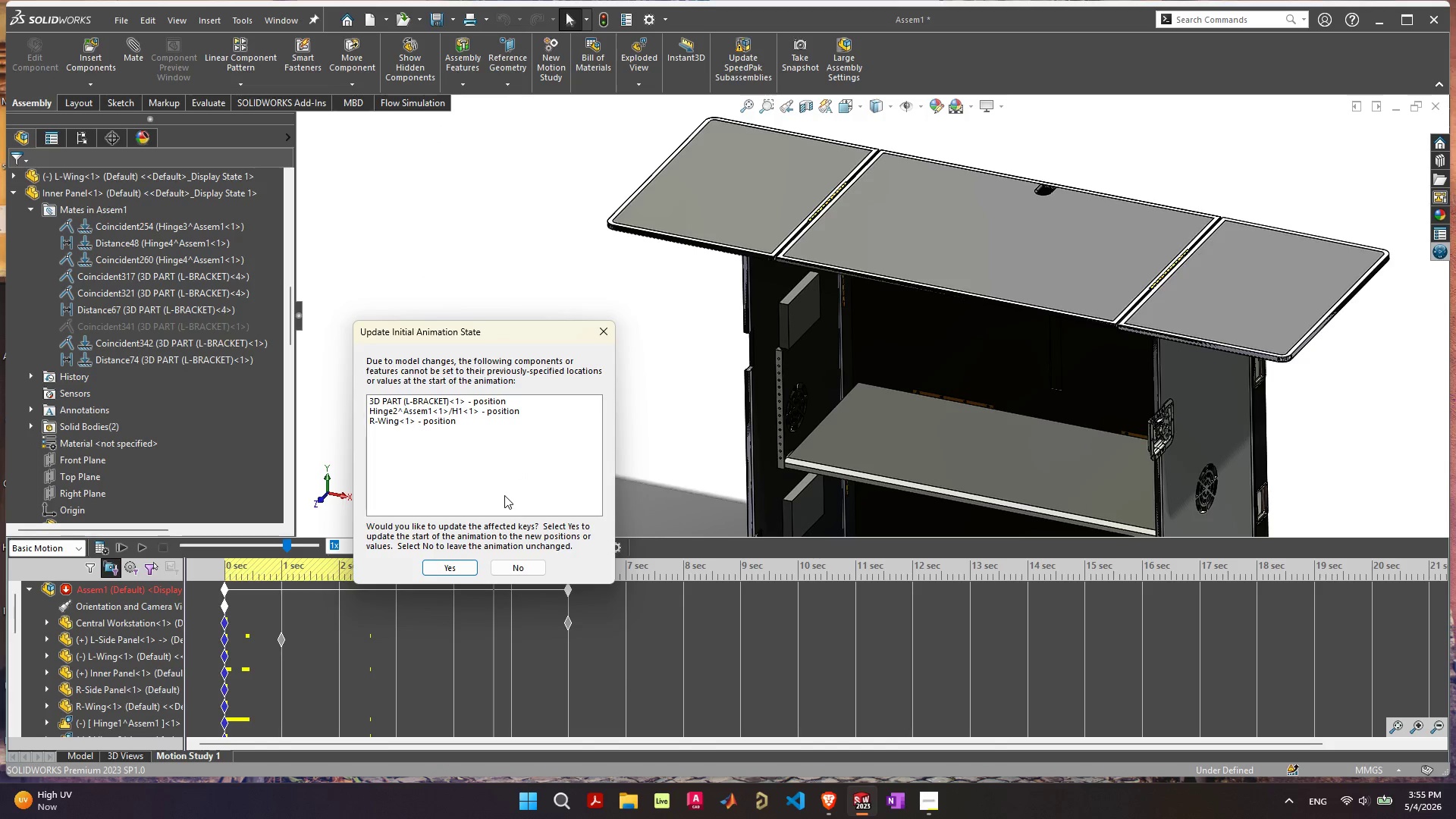 
left_click([462, 564])
 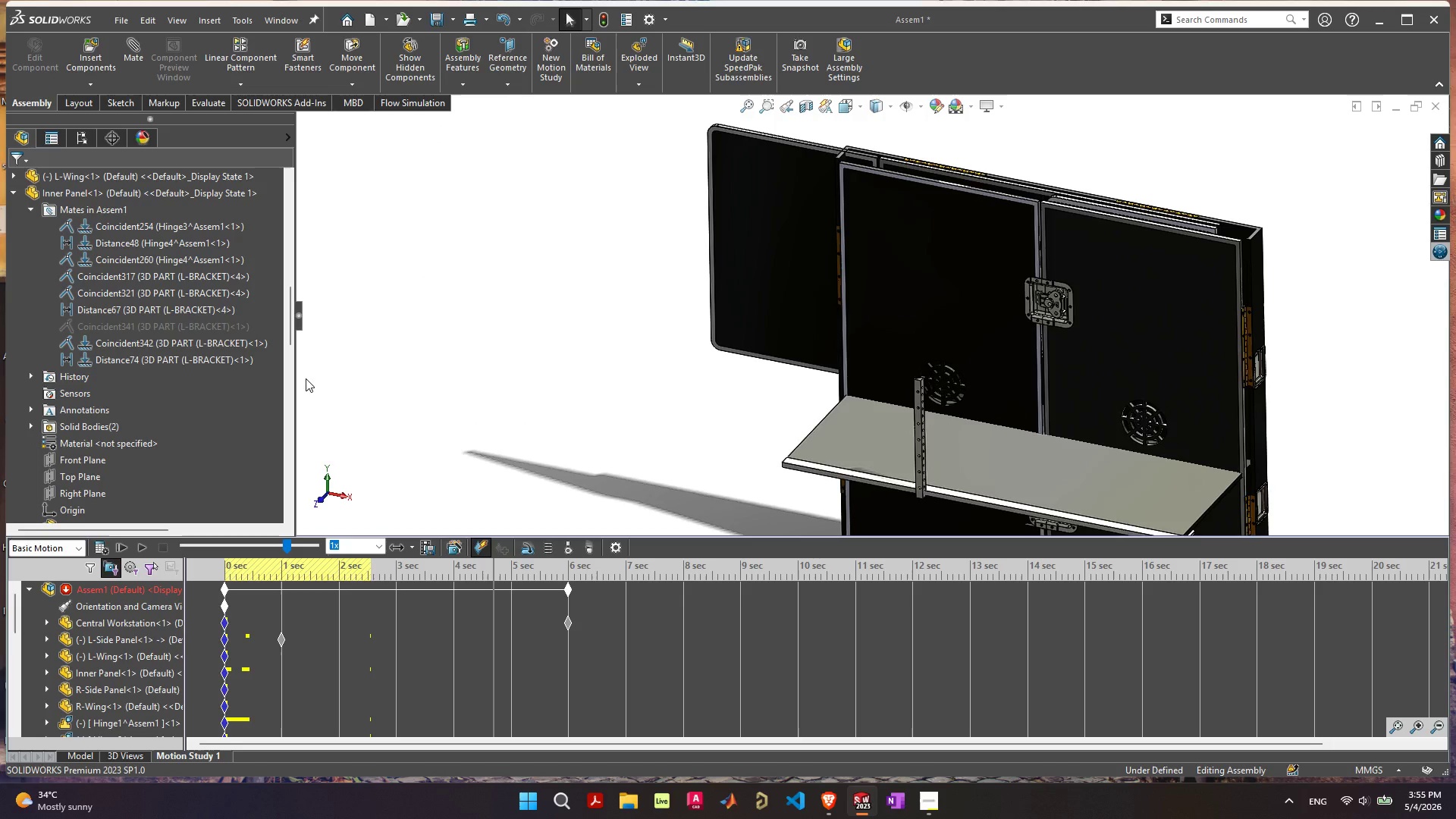 
scroll: coordinate [182, 378], scroll_direction: down, amount: 22.0
 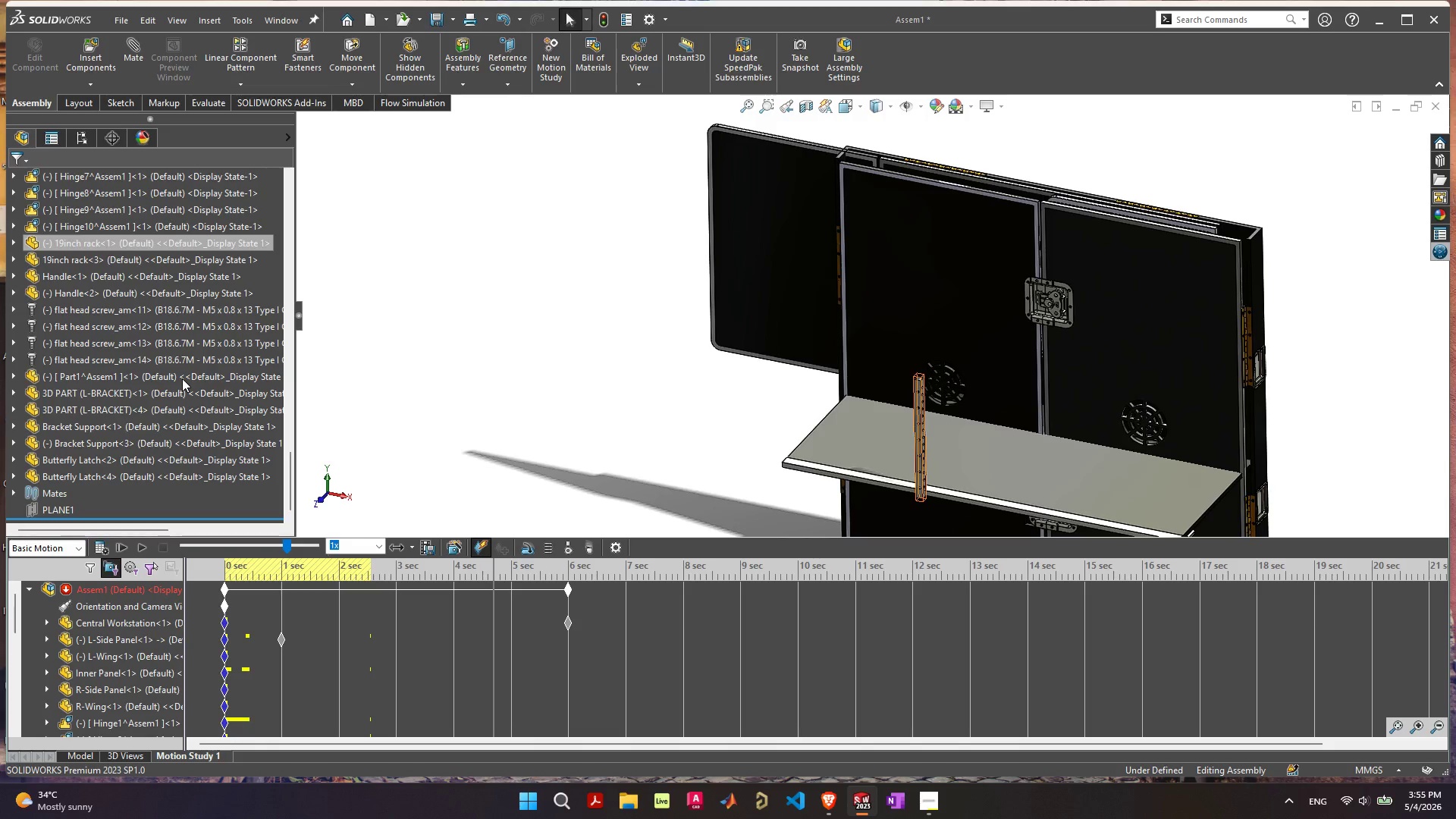 
scroll: coordinate [185, 379], scroll_direction: up, amount: 38.0
 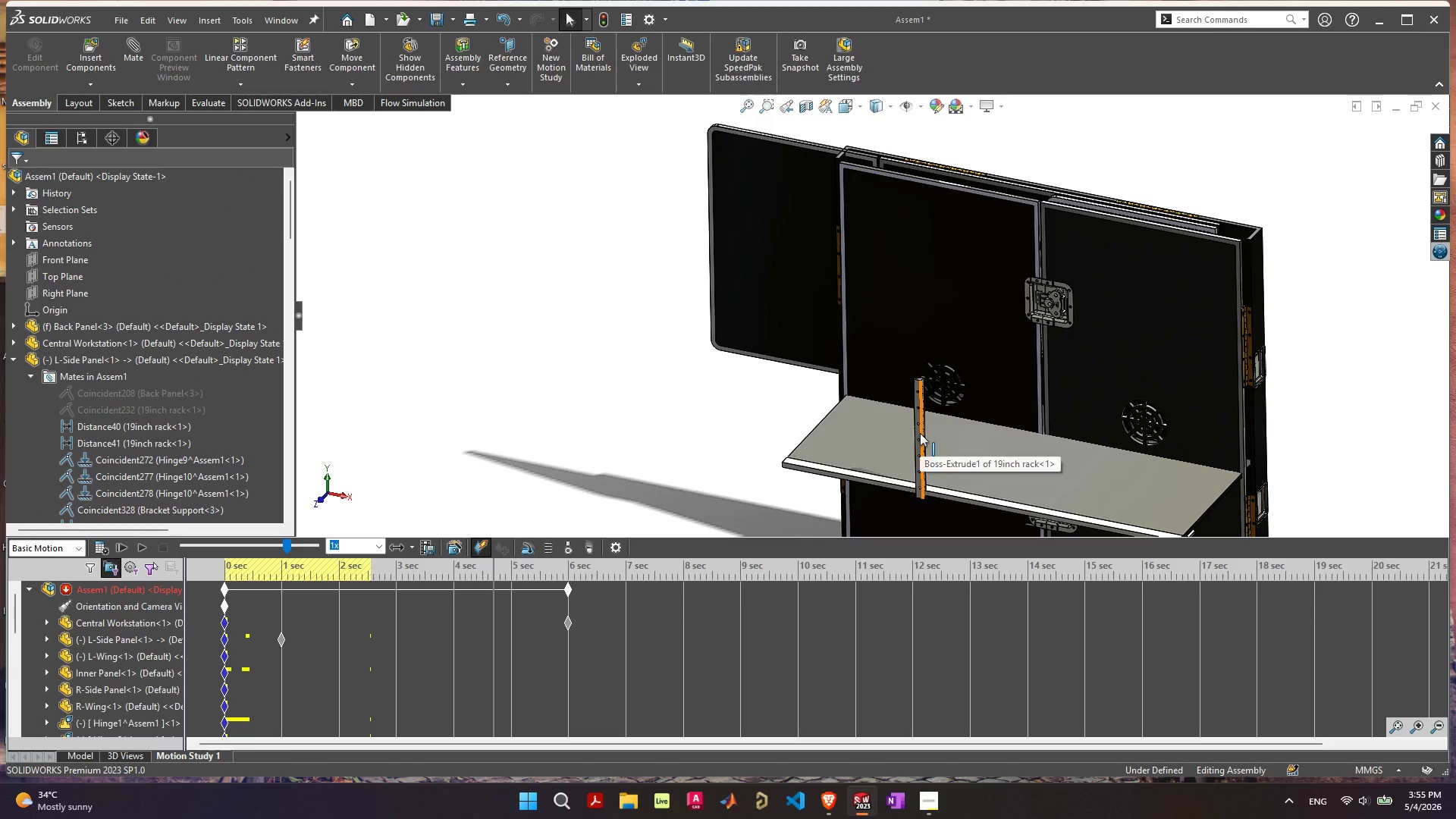 
left_click([918, 433])
 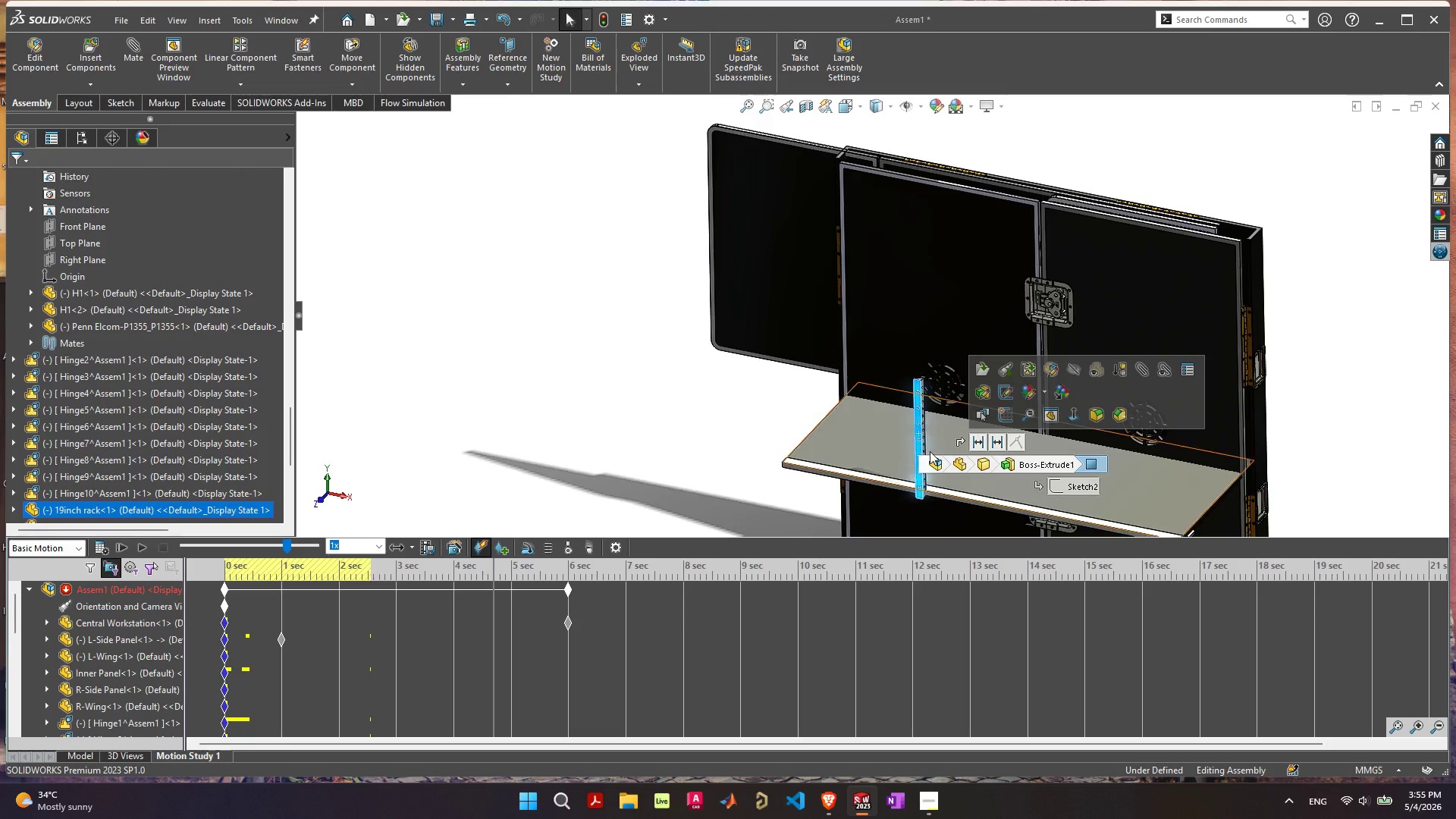 
scroll: coordinate [950, 465], scroll_direction: down, amount: 3.0
 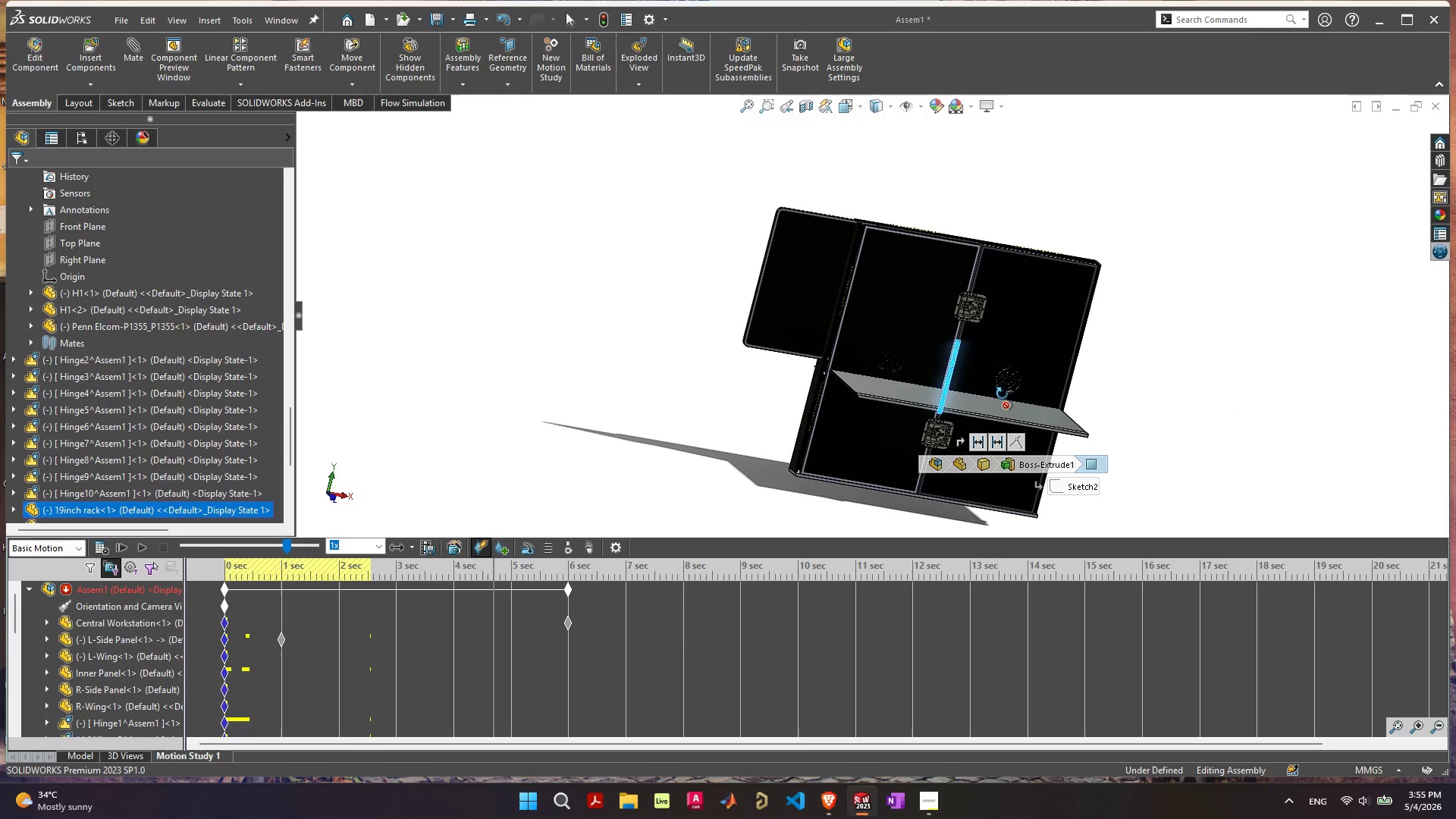 
scroll: coordinate [953, 388], scroll_direction: up, amount: 4.0
 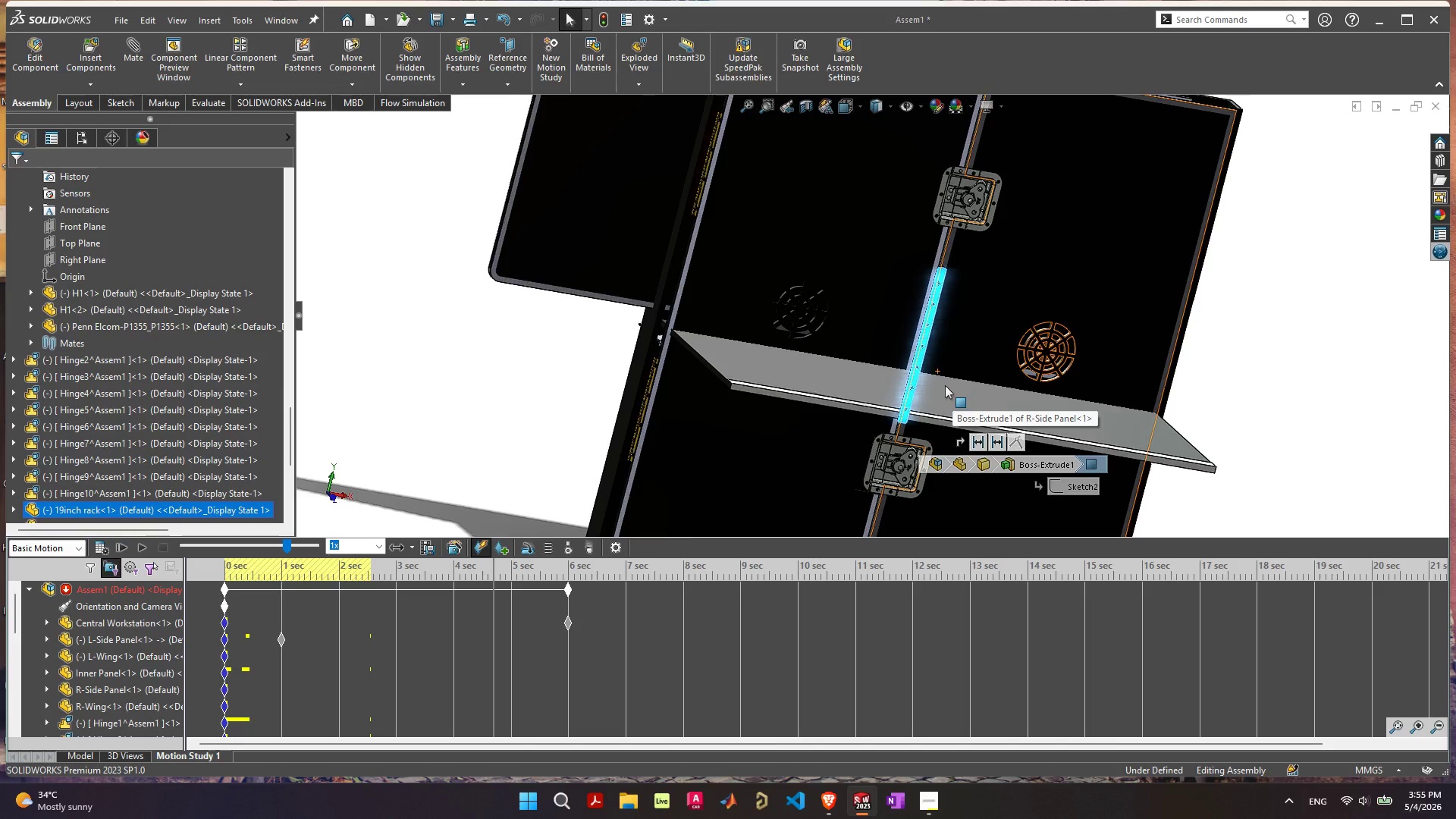 
scroll: coordinate [945, 385], scroll_direction: down, amount: 2.0
 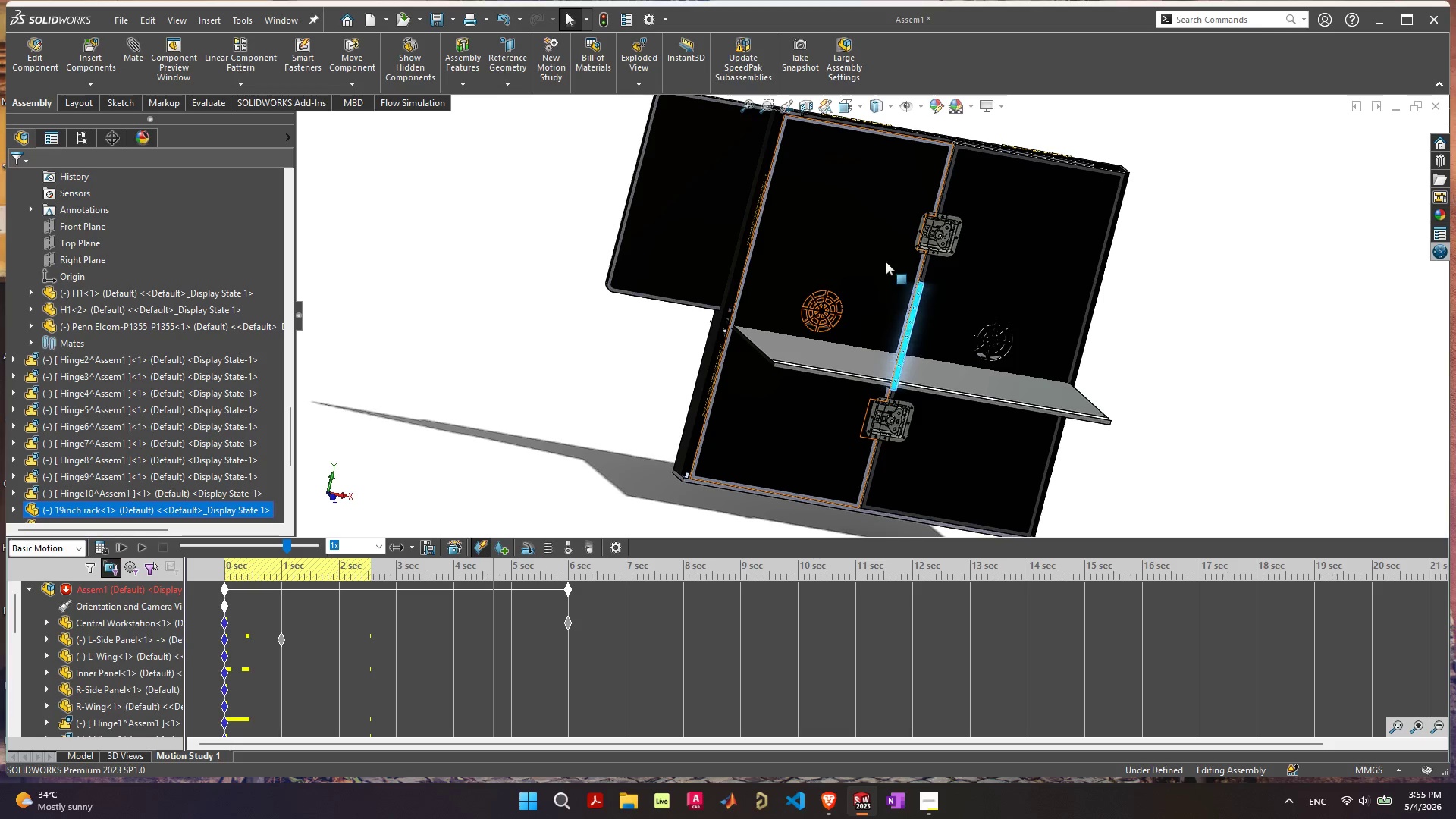 
left_click_drag(start_coordinate=[886, 262], to_coordinate=[612, 344])
 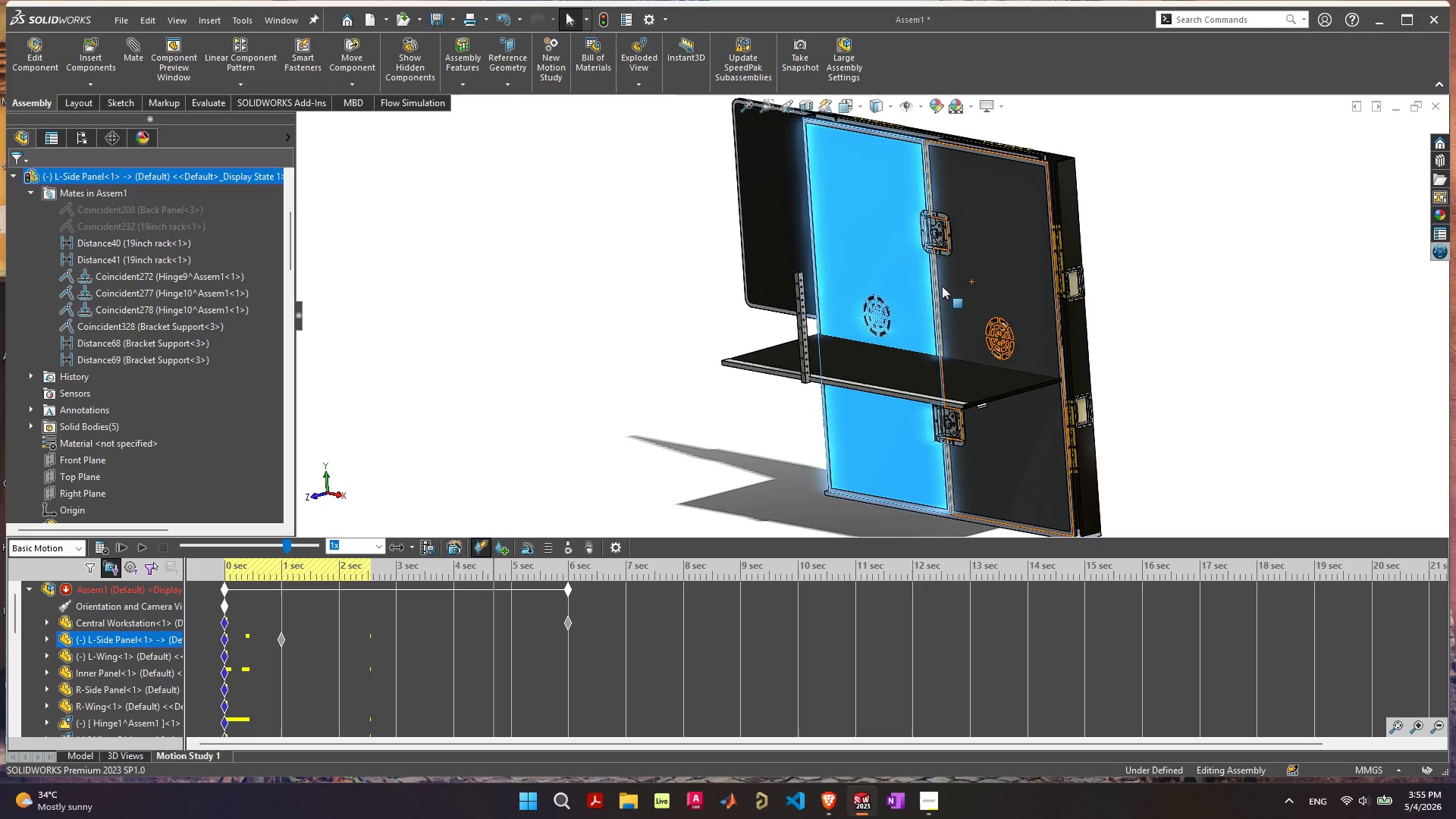 
left_click_drag(start_coordinate=[916, 306], to_coordinate=[665, 276])
 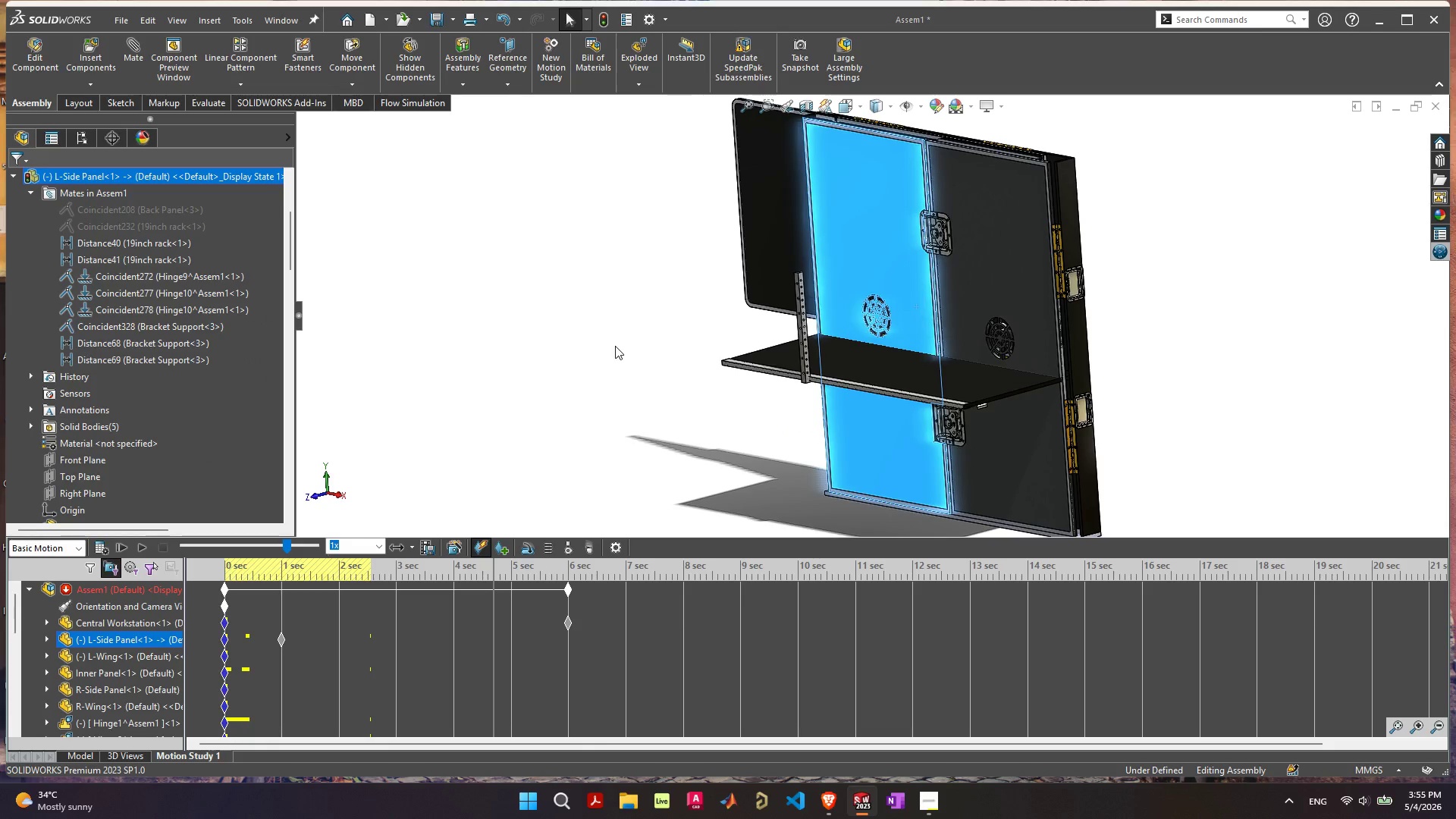 
scroll: coordinate [830, 308], scroll_direction: up, amount: 1.0
 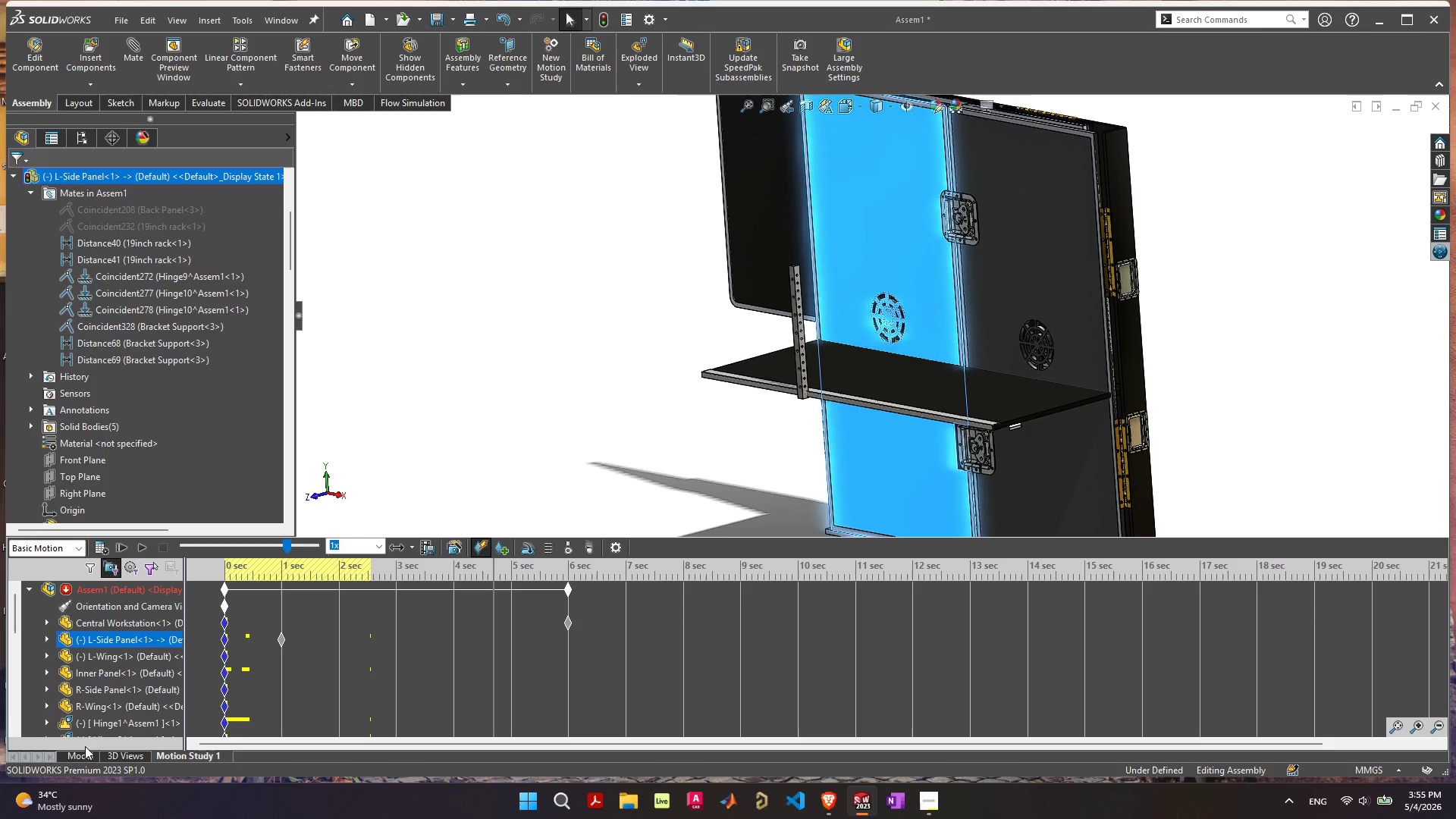 
left_click([84, 755])
 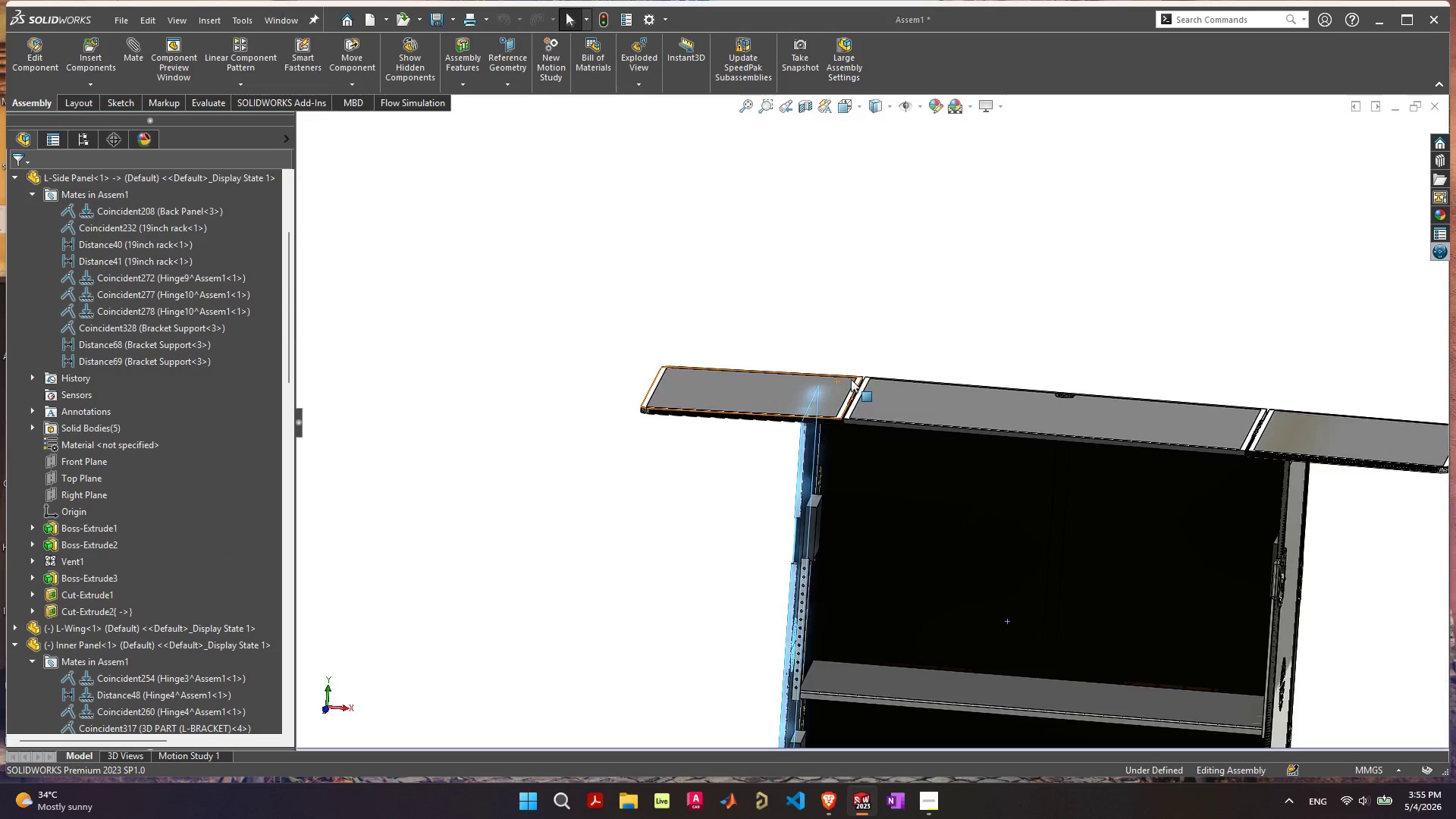 
scroll: coordinate [800, 607], scroll_direction: down, amount: 2.0
 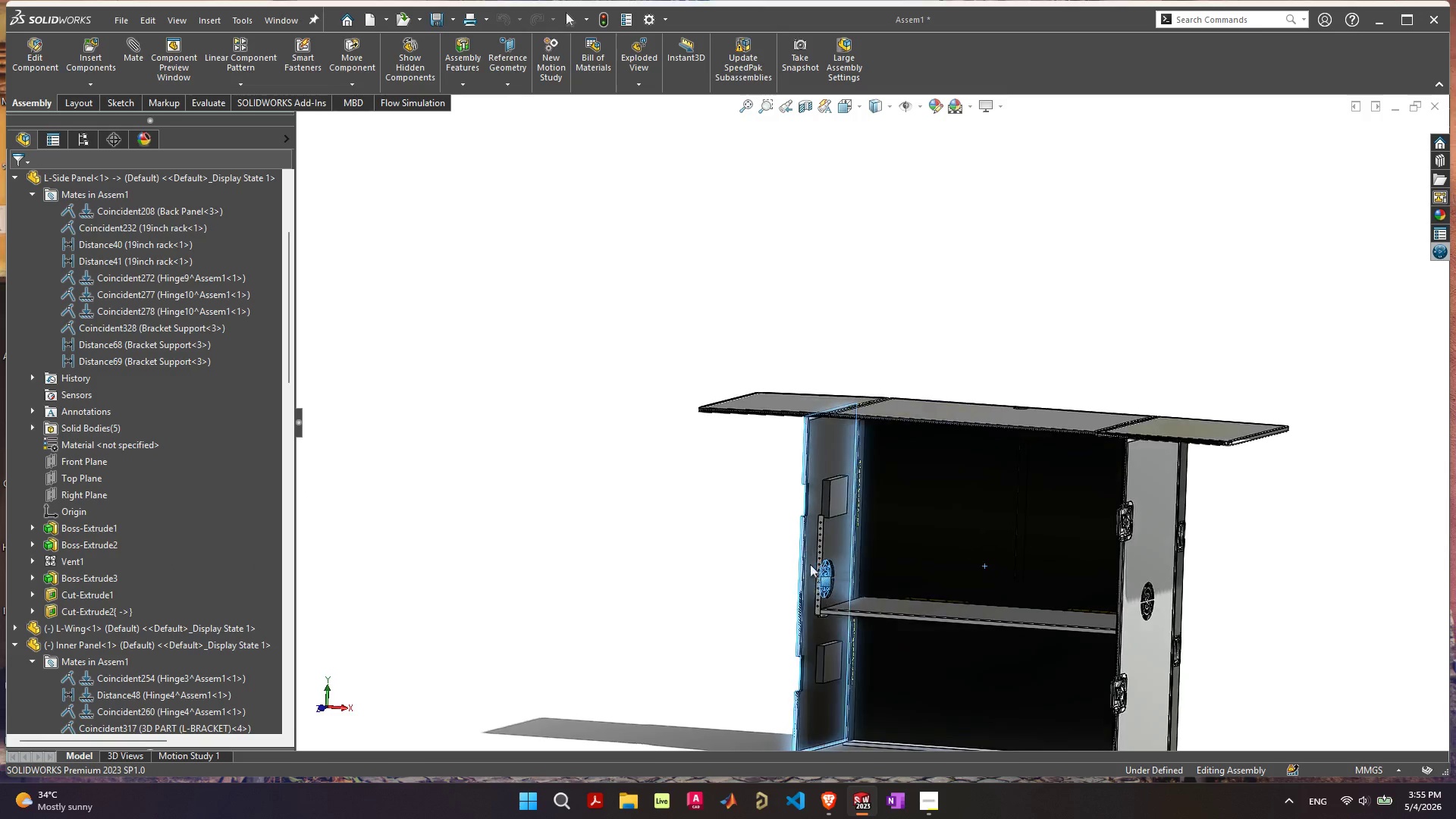 
scroll: coordinate [811, 560], scroll_direction: up, amount: 7.0
 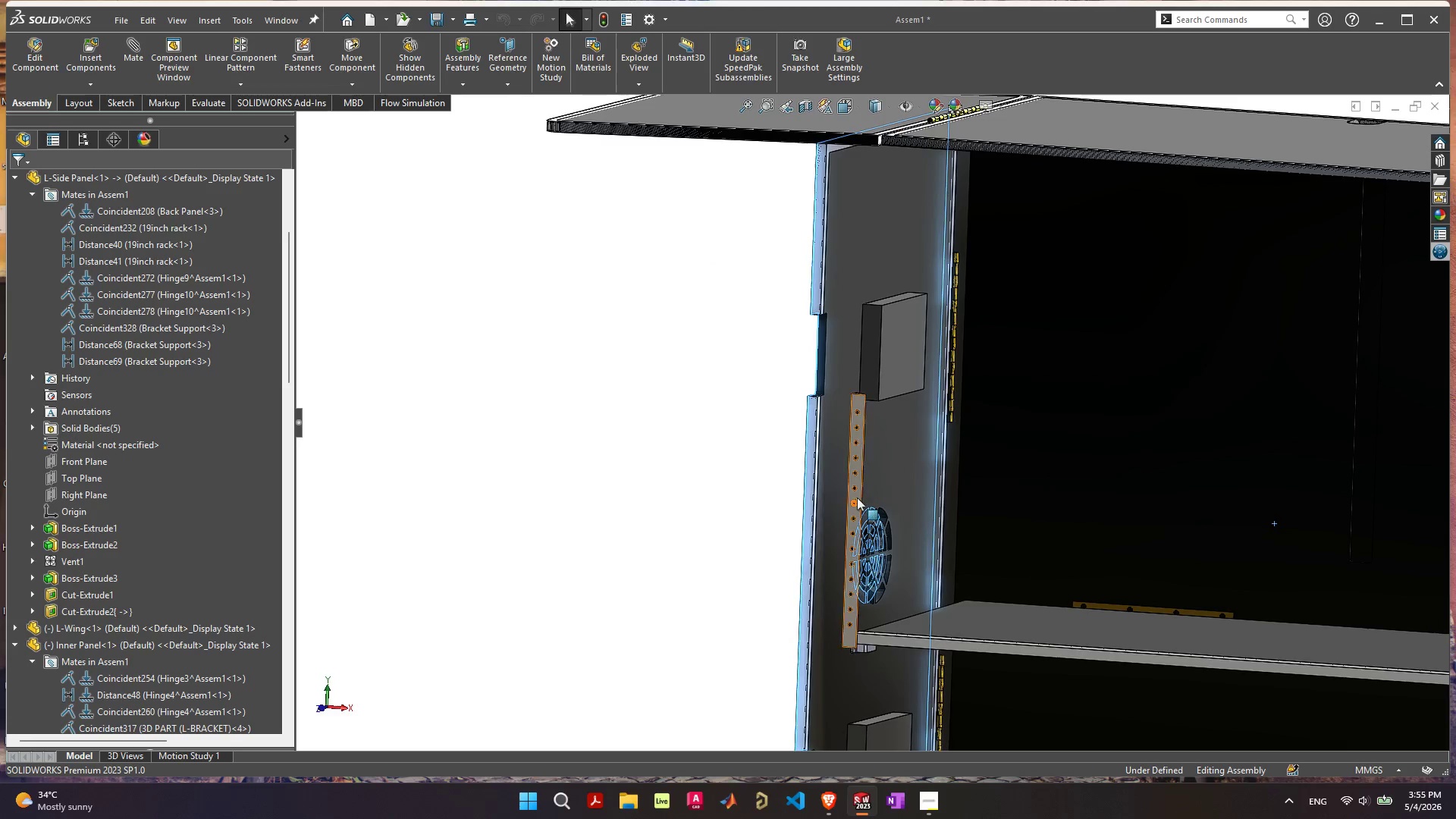 
left_click([857, 497])
 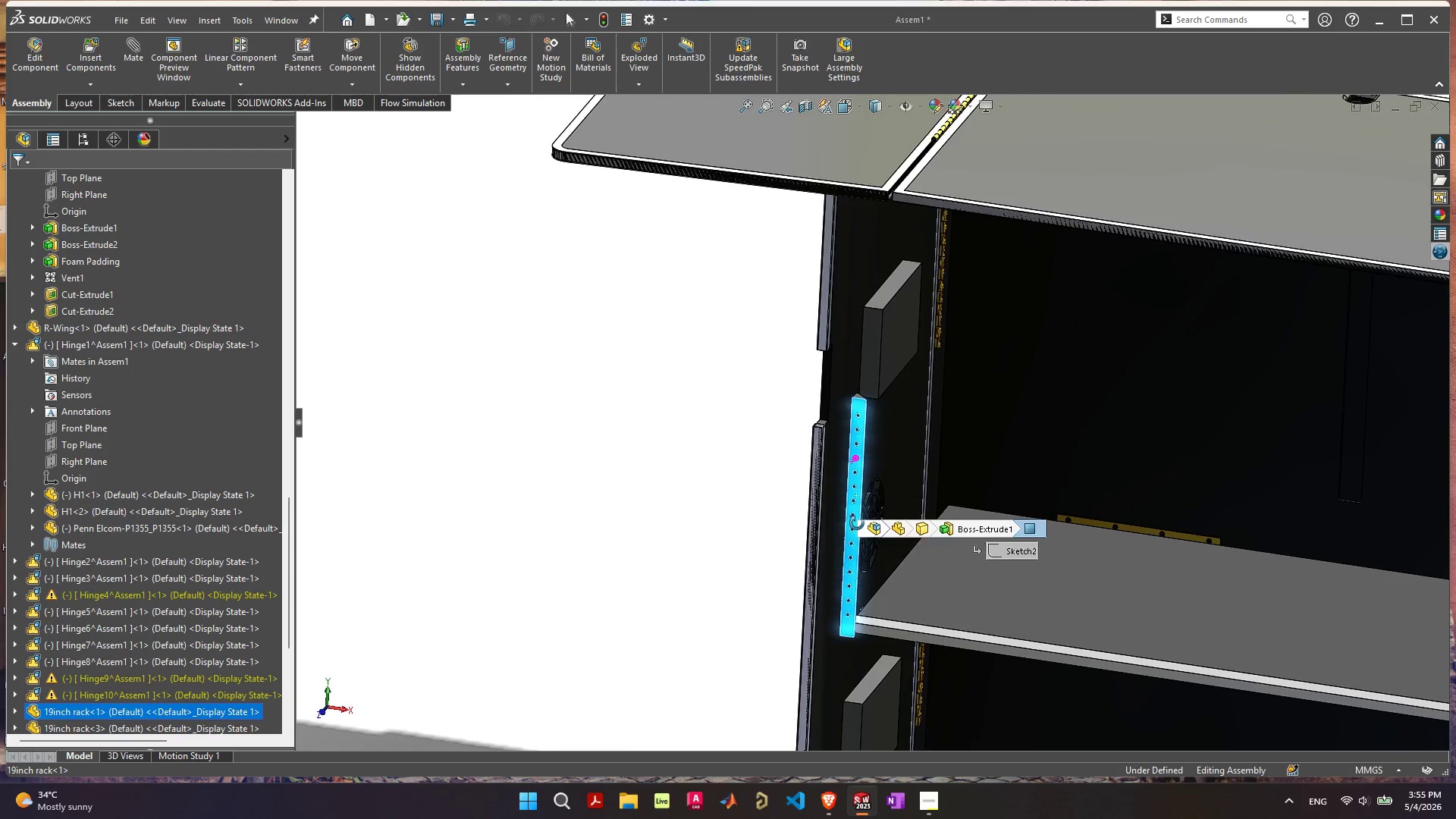 
wait(7.38)
 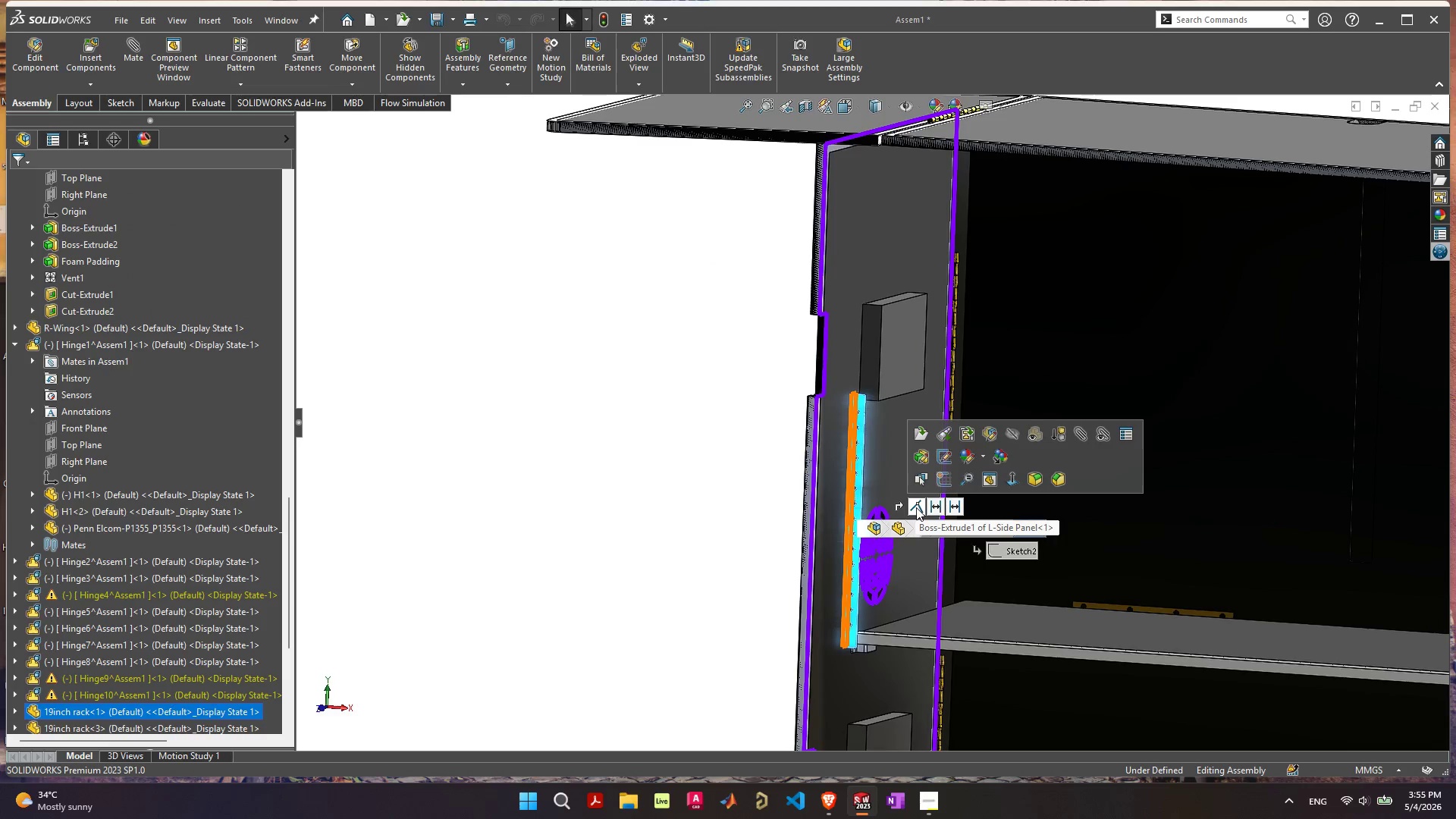 
scroll: coordinate [838, 415], scroll_direction: up, amount: 6.0
 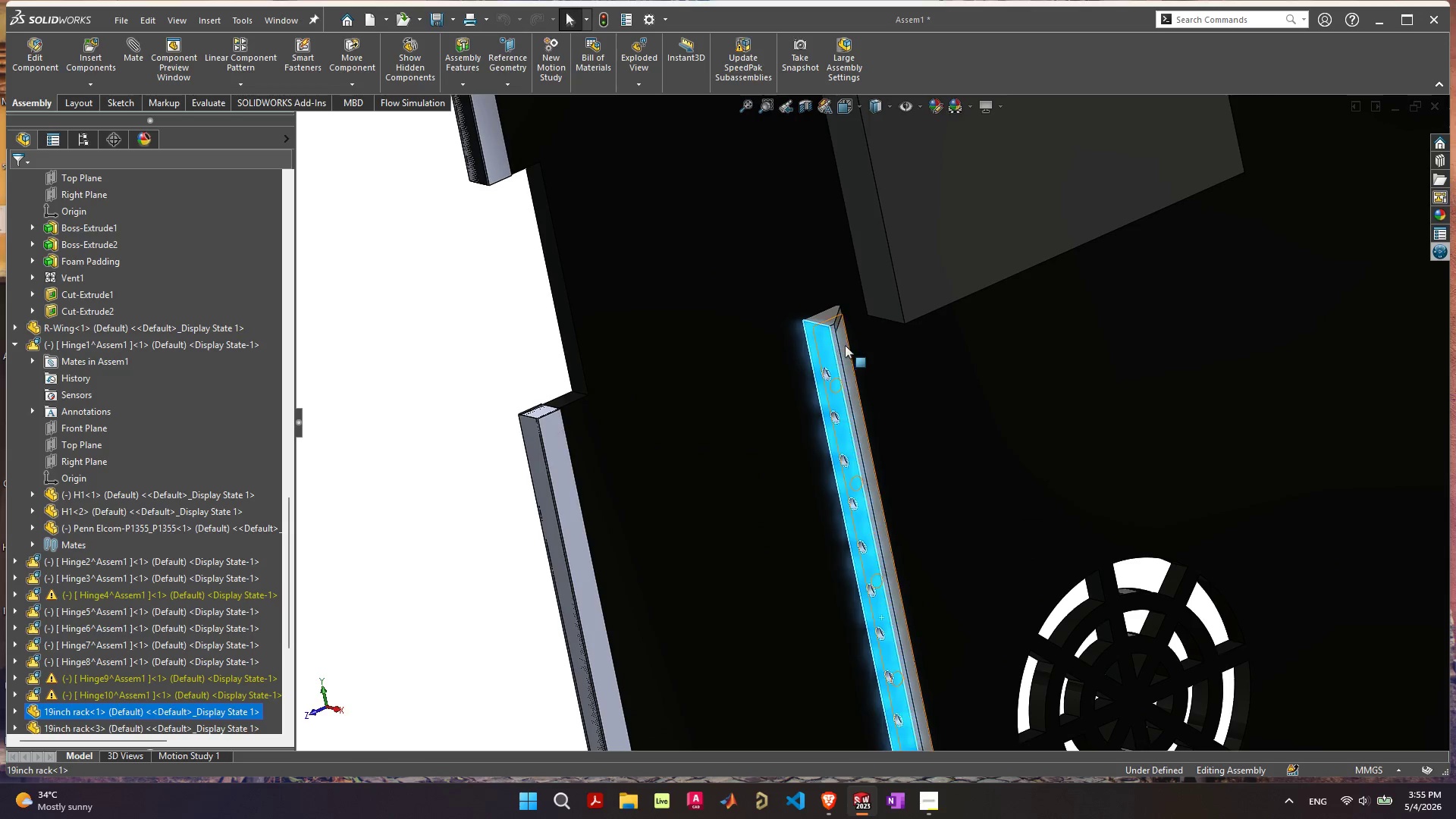 
left_click([845, 345])
 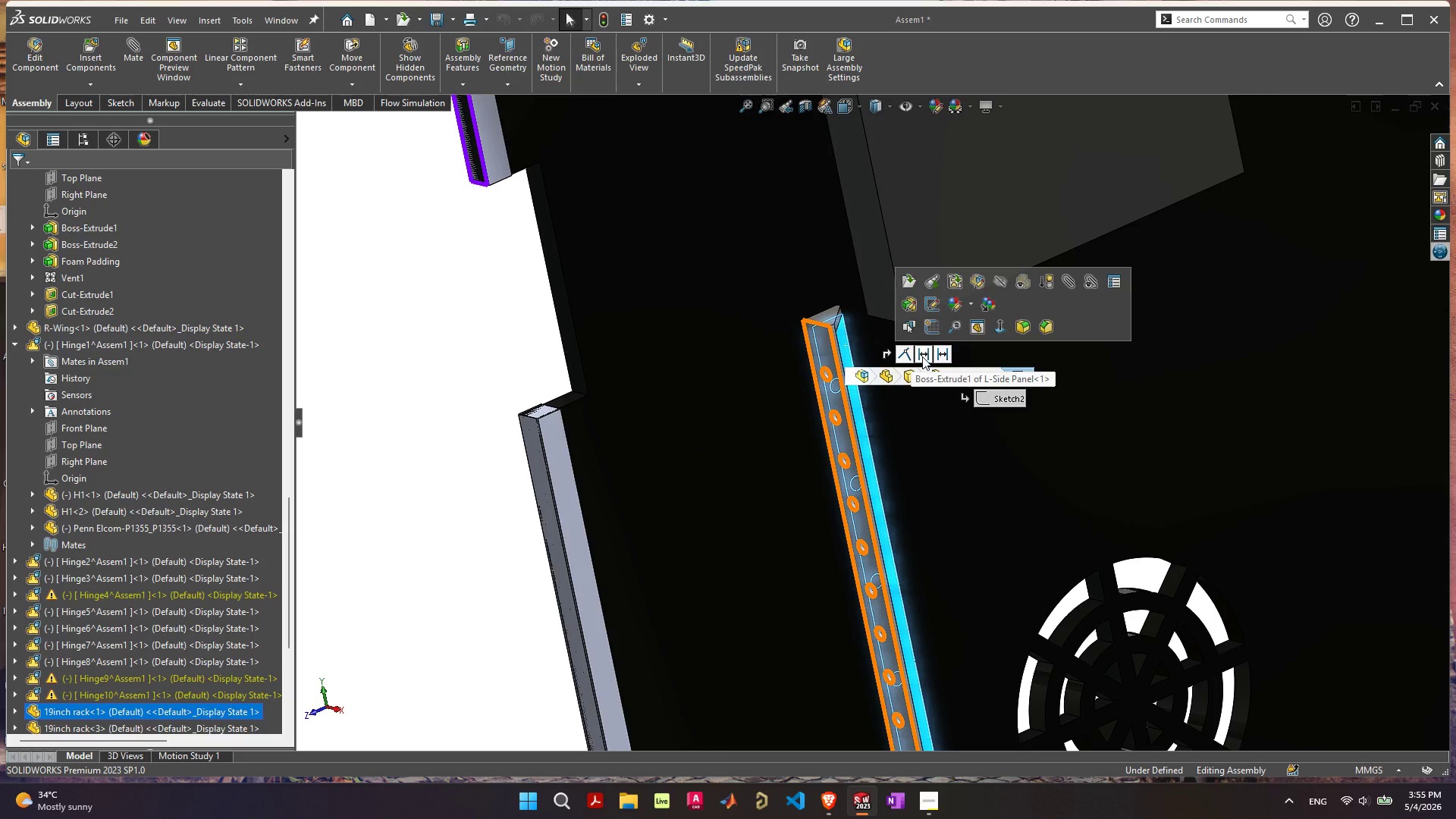 
wait(6.17)
 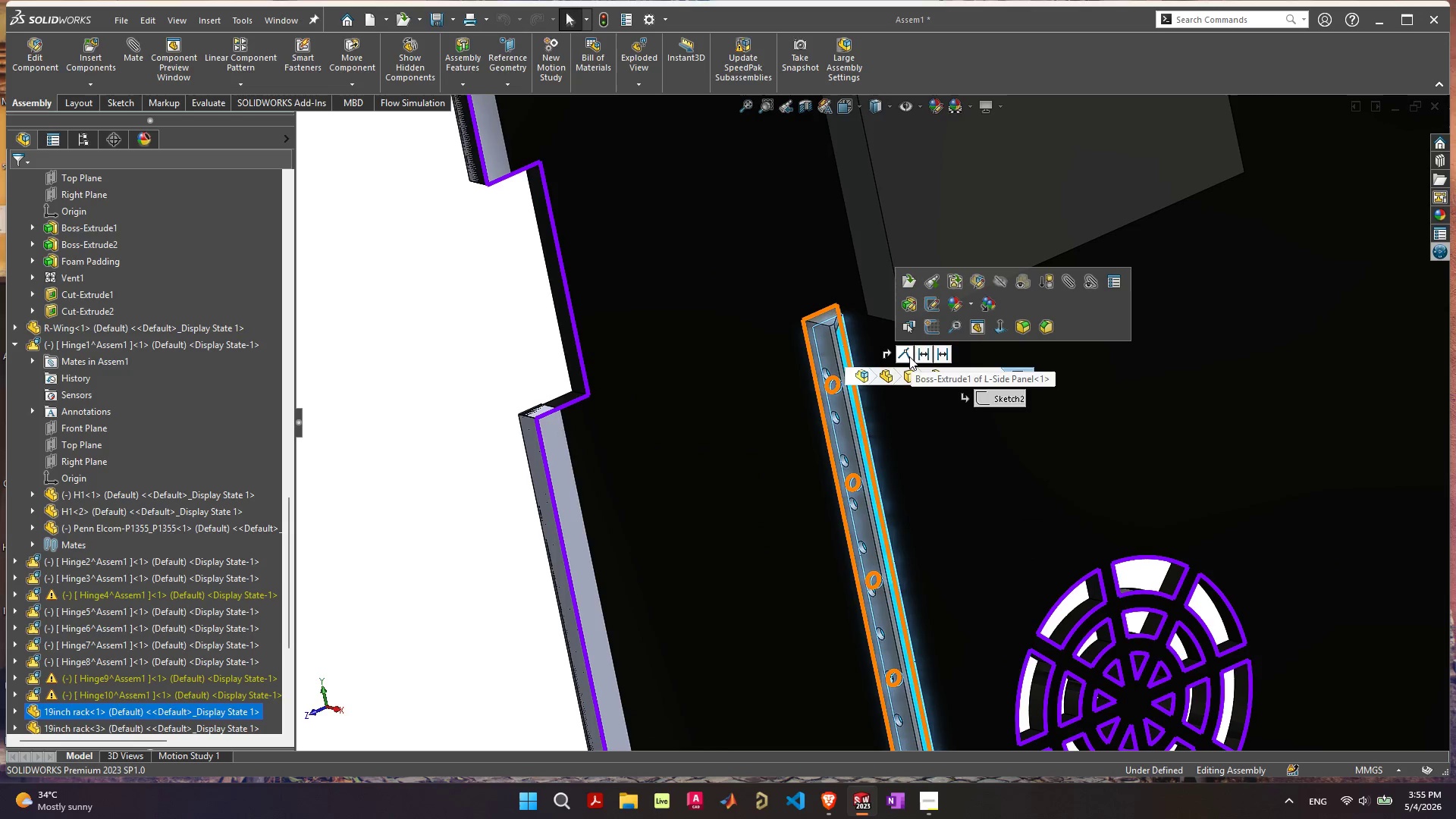 
scroll: coordinate [997, 542], scroll_direction: down, amount: 12.0
 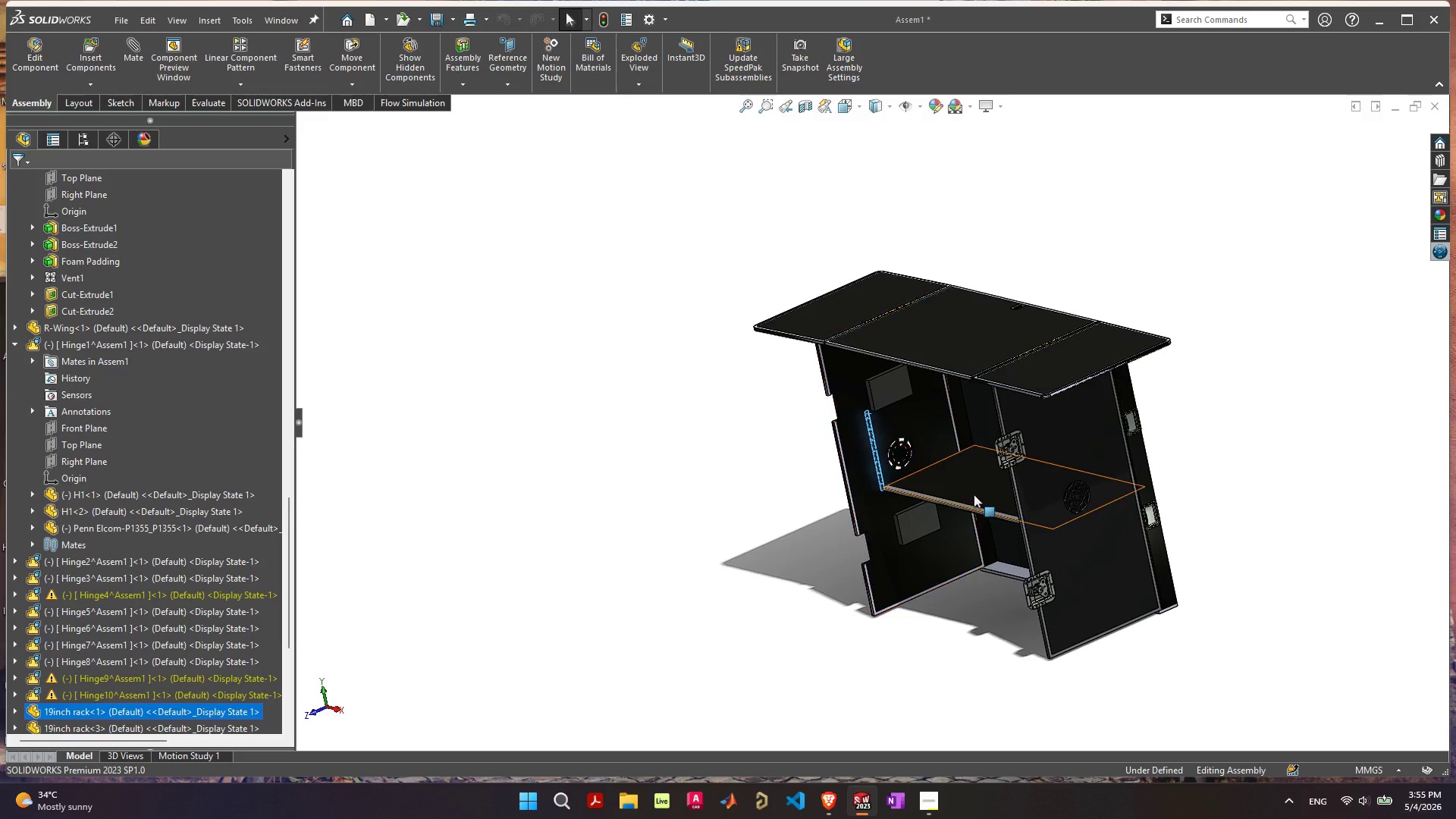 
left_click_drag(start_coordinate=[974, 494], to_coordinate=[1027, 596])
 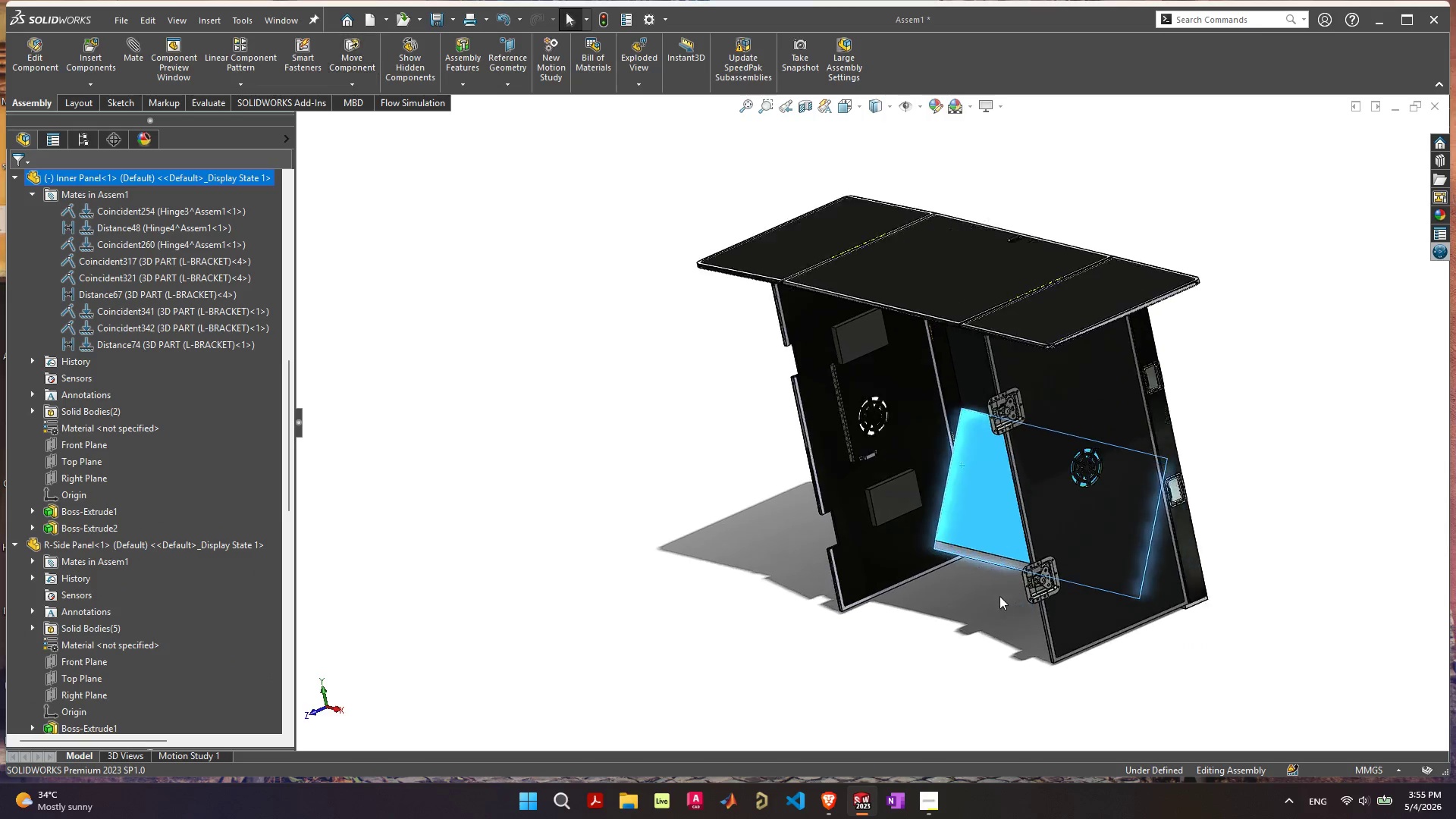 
scroll: coordinate [996, 545], scroll_direction: up, amount: 5.0
 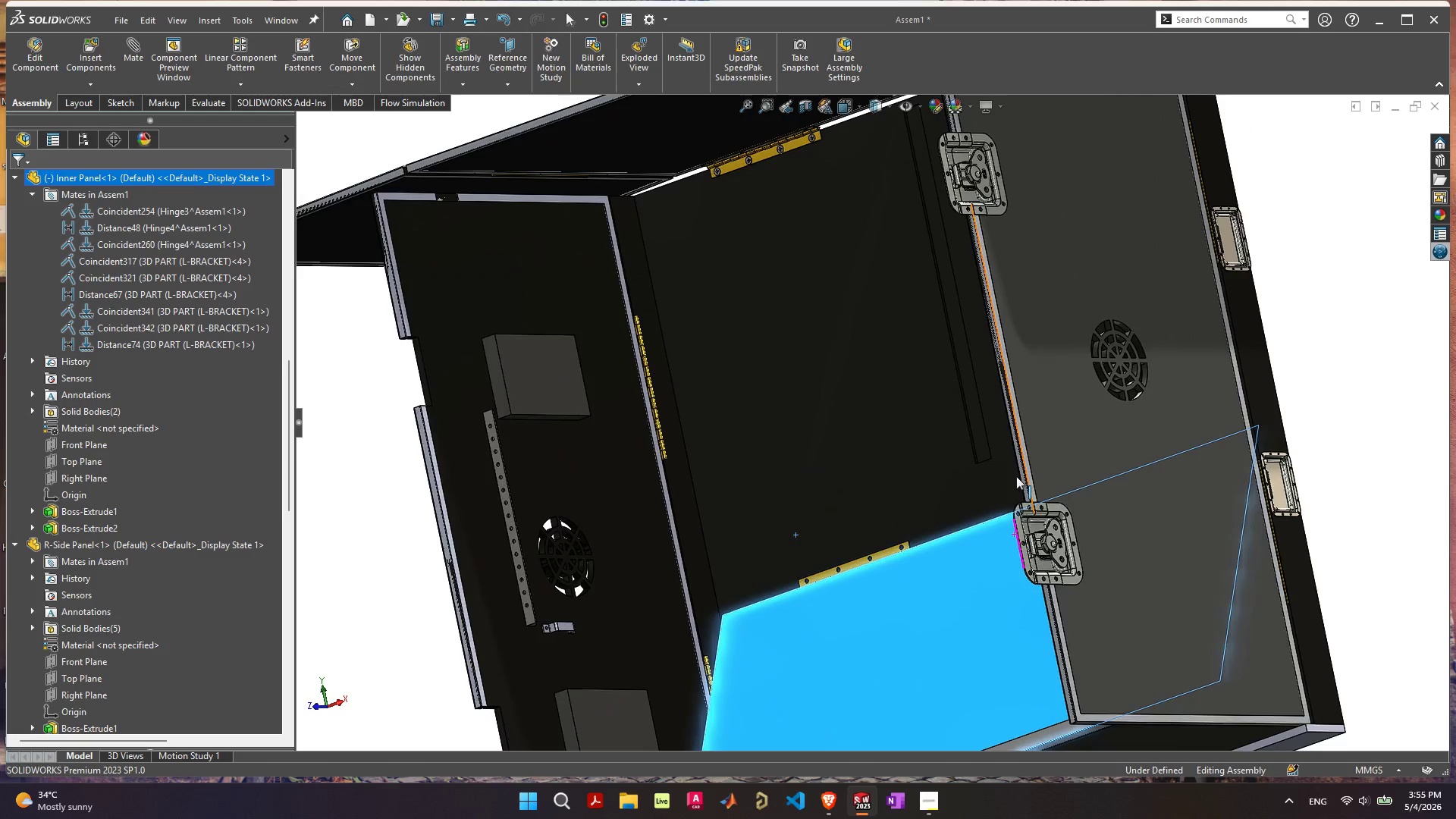 
scroll: coordinate [972, 560], scroll_direction: down, amount: 6.0
 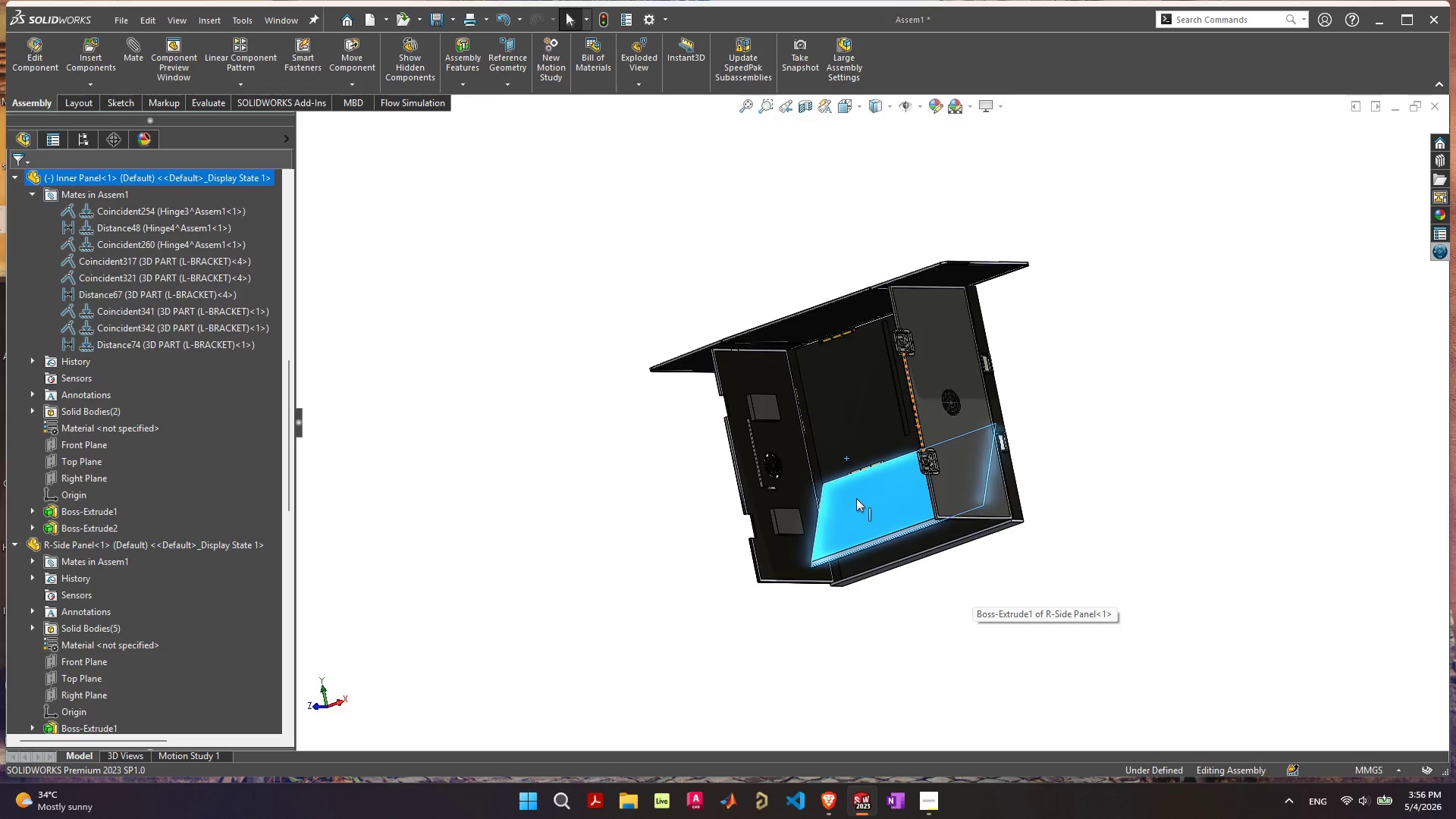 
scroll: coordinate [767, 469], scroll_direction: up, amount: 9.0
 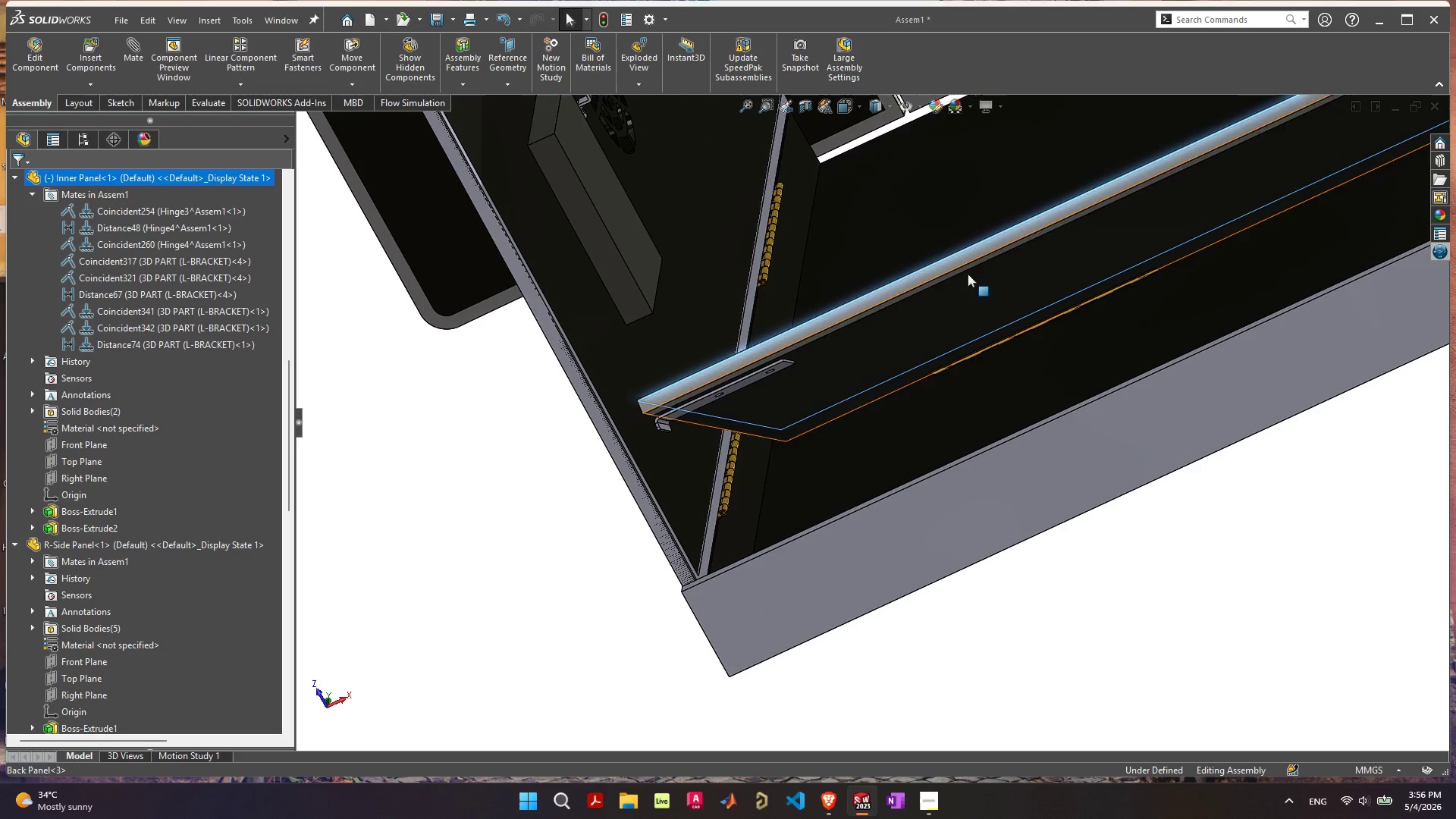 
left_click_drag(start_coordinate=[963, 260], to_coordinate=[936, 96])
 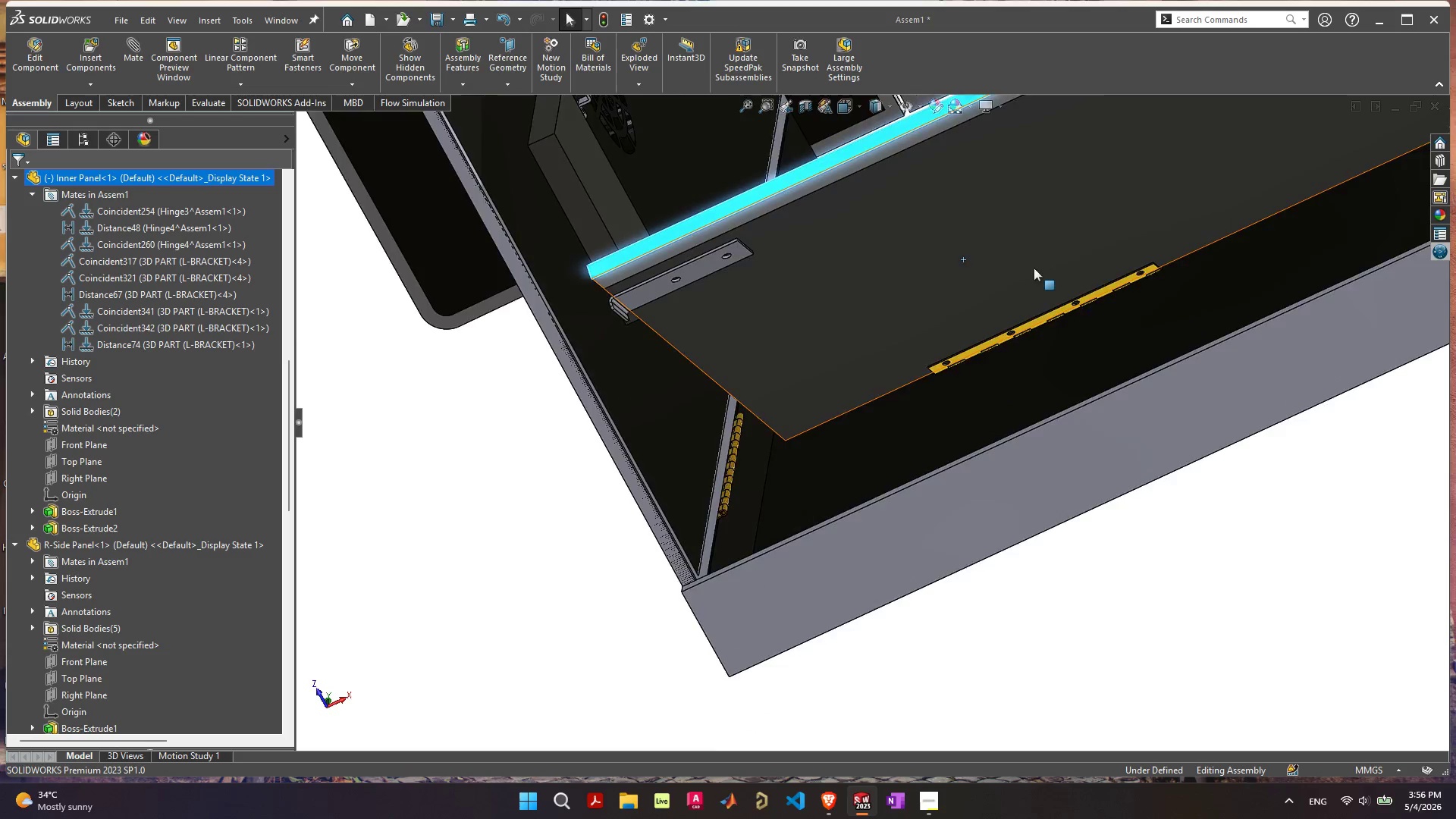 
scroll: coordinate [1036, 325], scroll_direction: up, amount: 5.0
 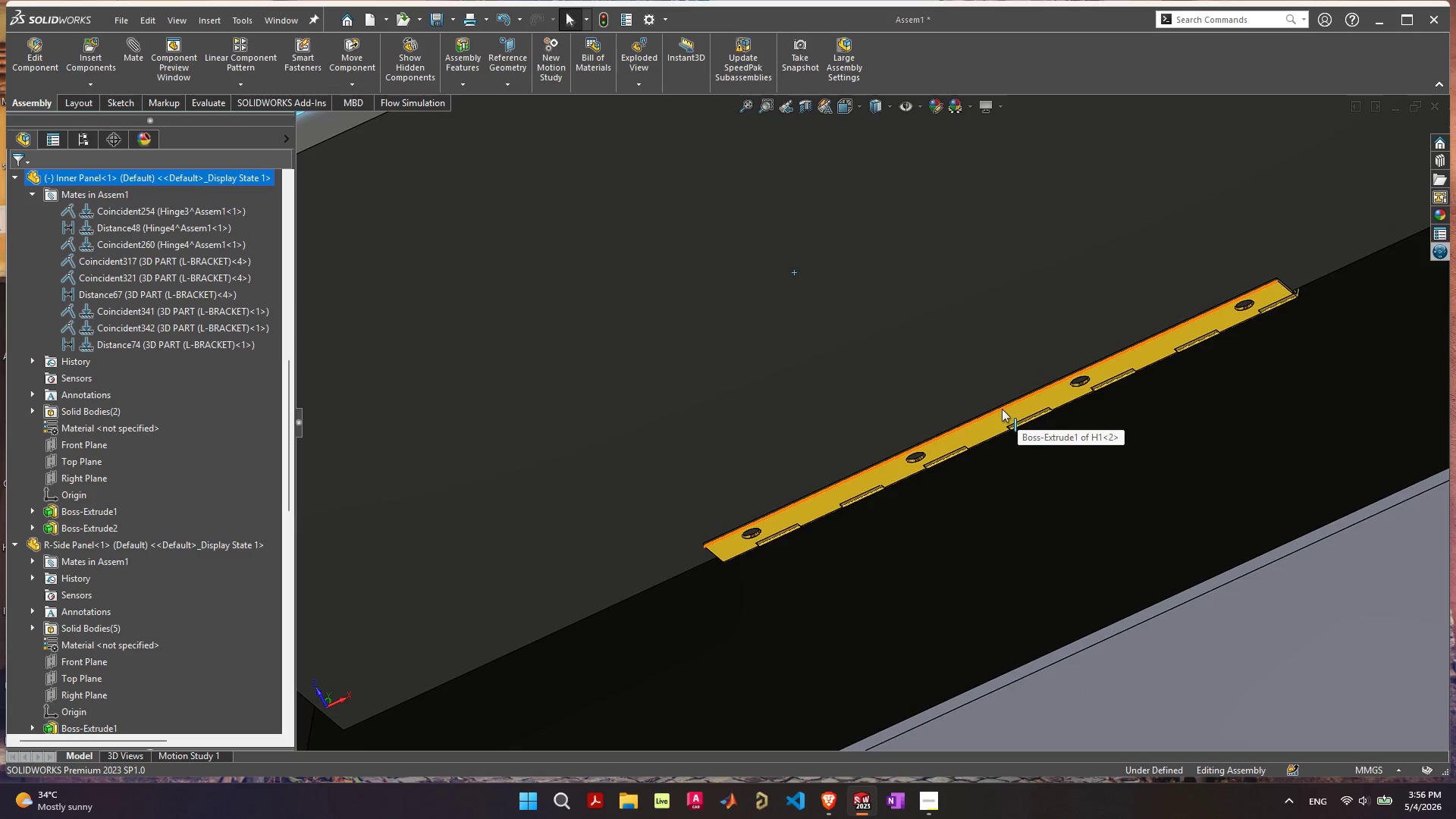 
scroll: coordinate [1009, 439], scroll_direction: down, amount: 7.0
 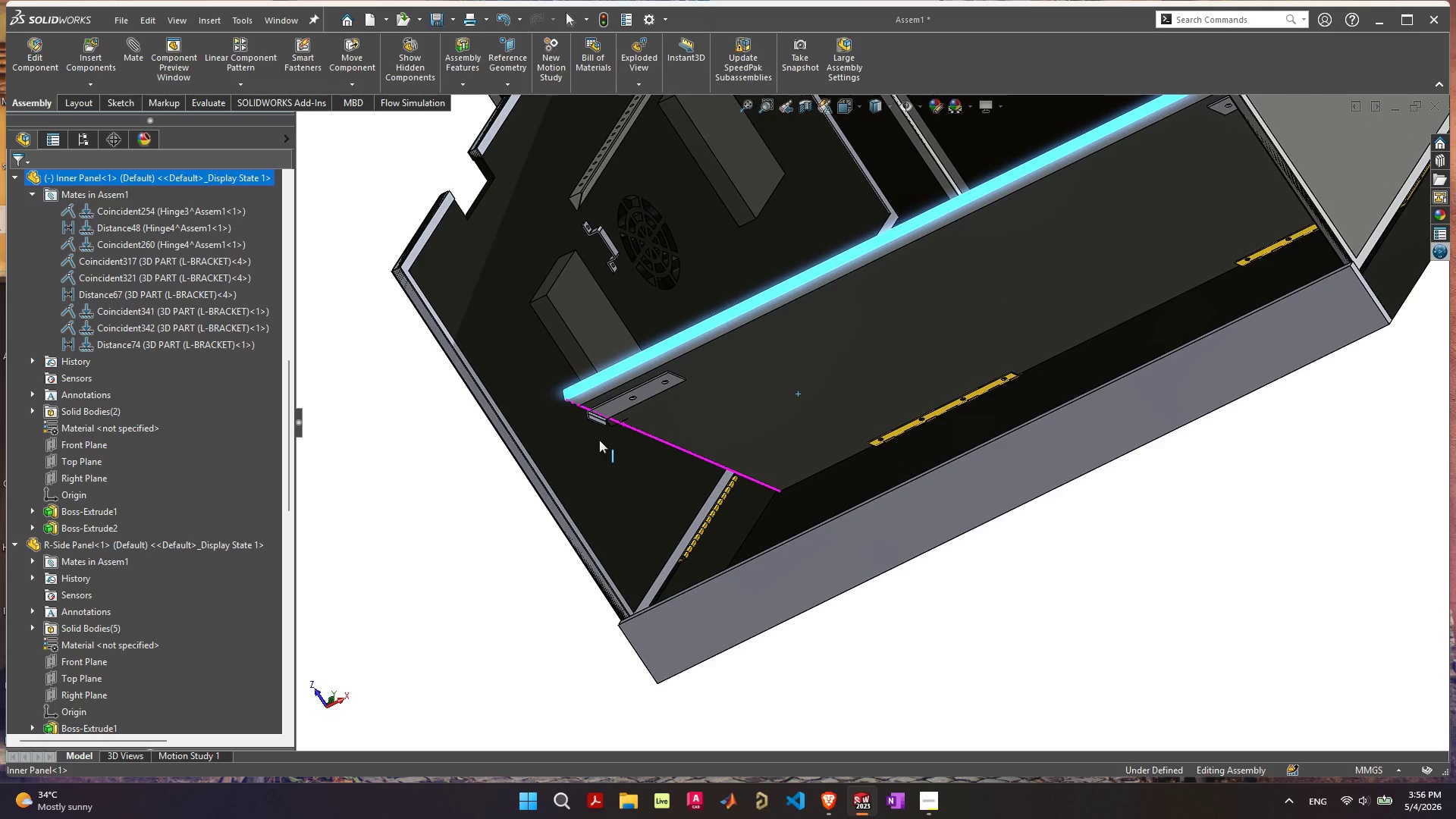 
scroll: coordinate [693, 425], scroll_direction: up, amount: 8.0
 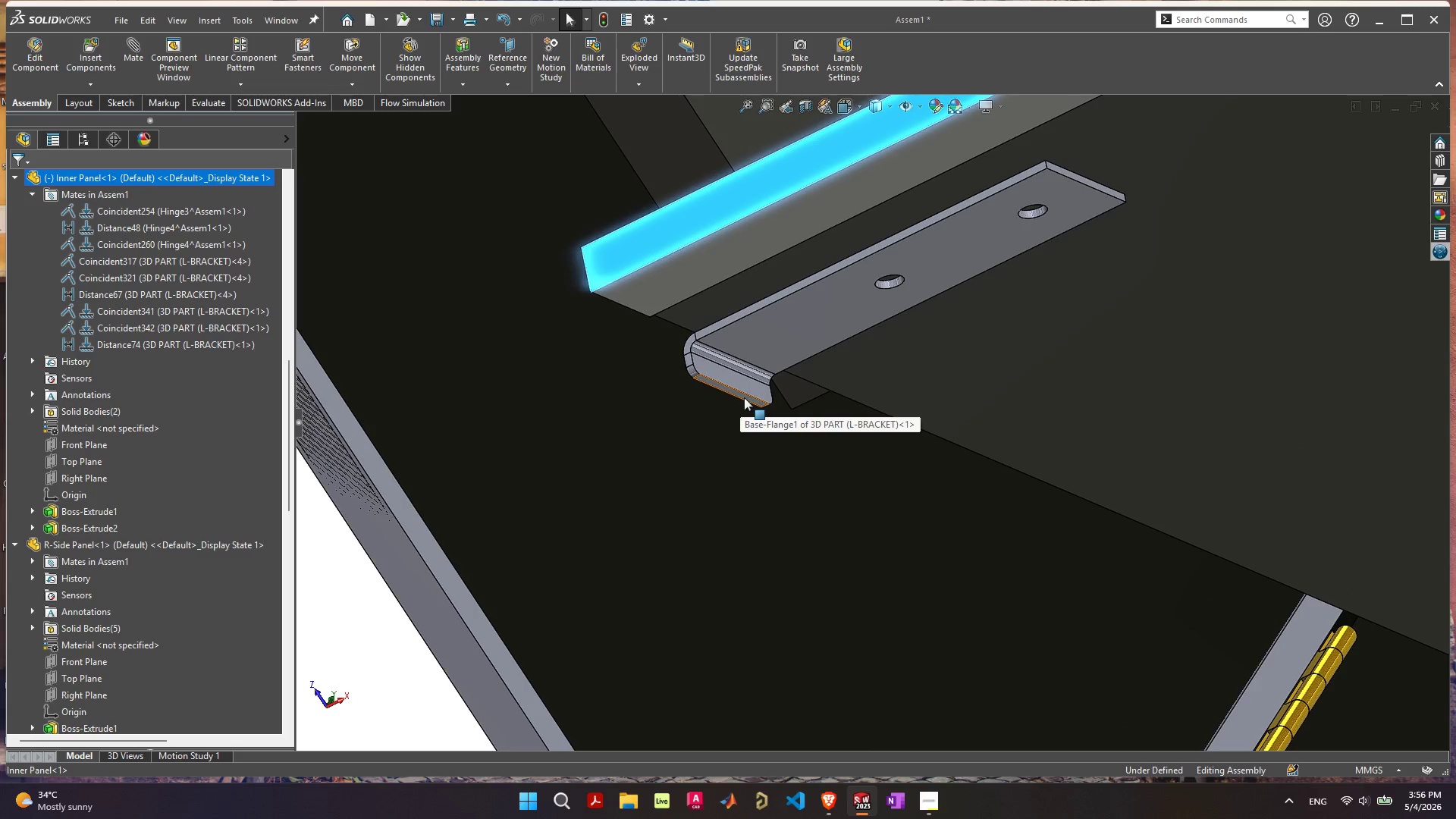 
left_click_drag(start_coordinate=[773, 270], to_coordinate=[899, 652])
 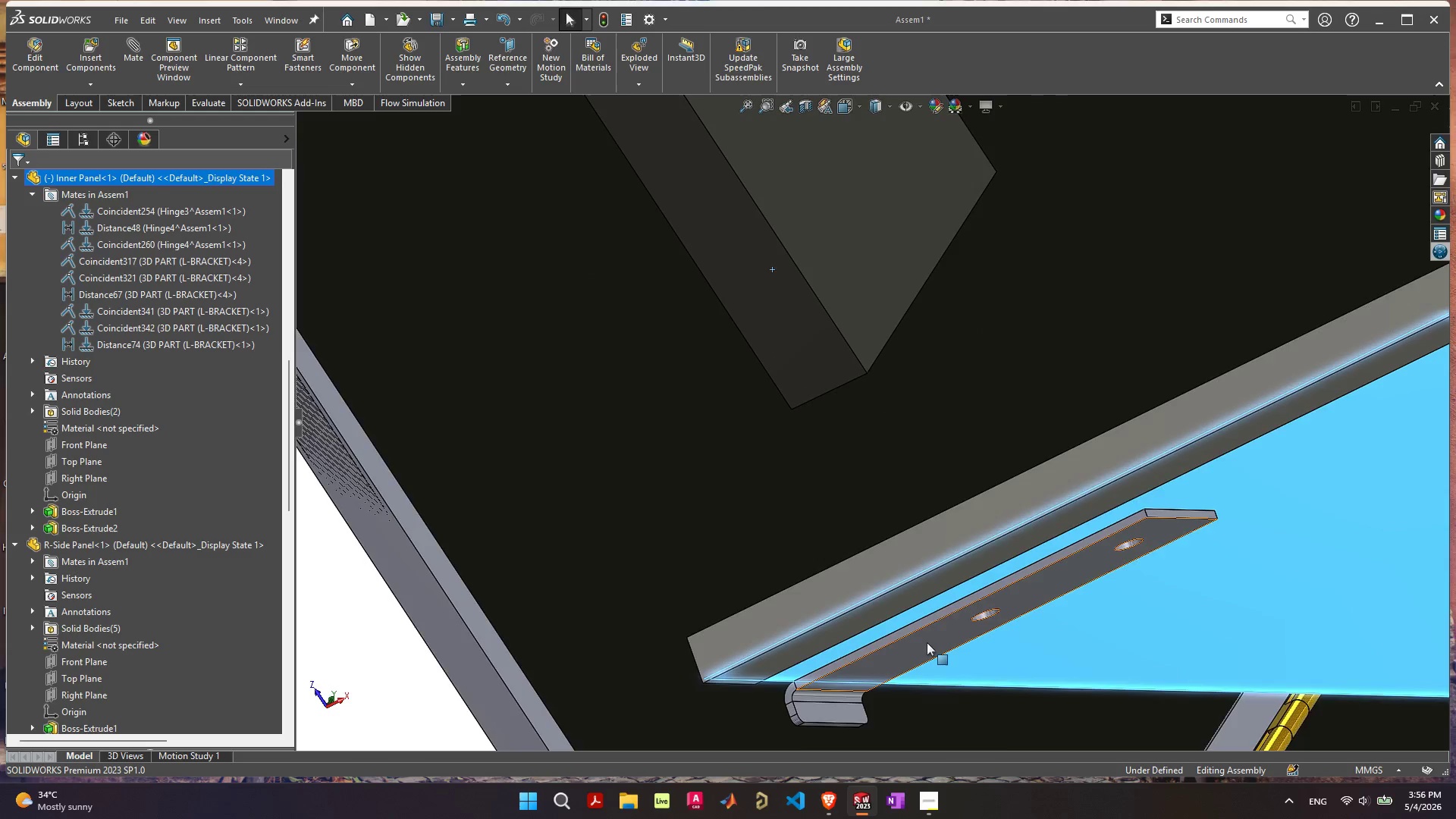 
scroll: coordinate [919, 642], scroll_direction: down, amount: 7.0
 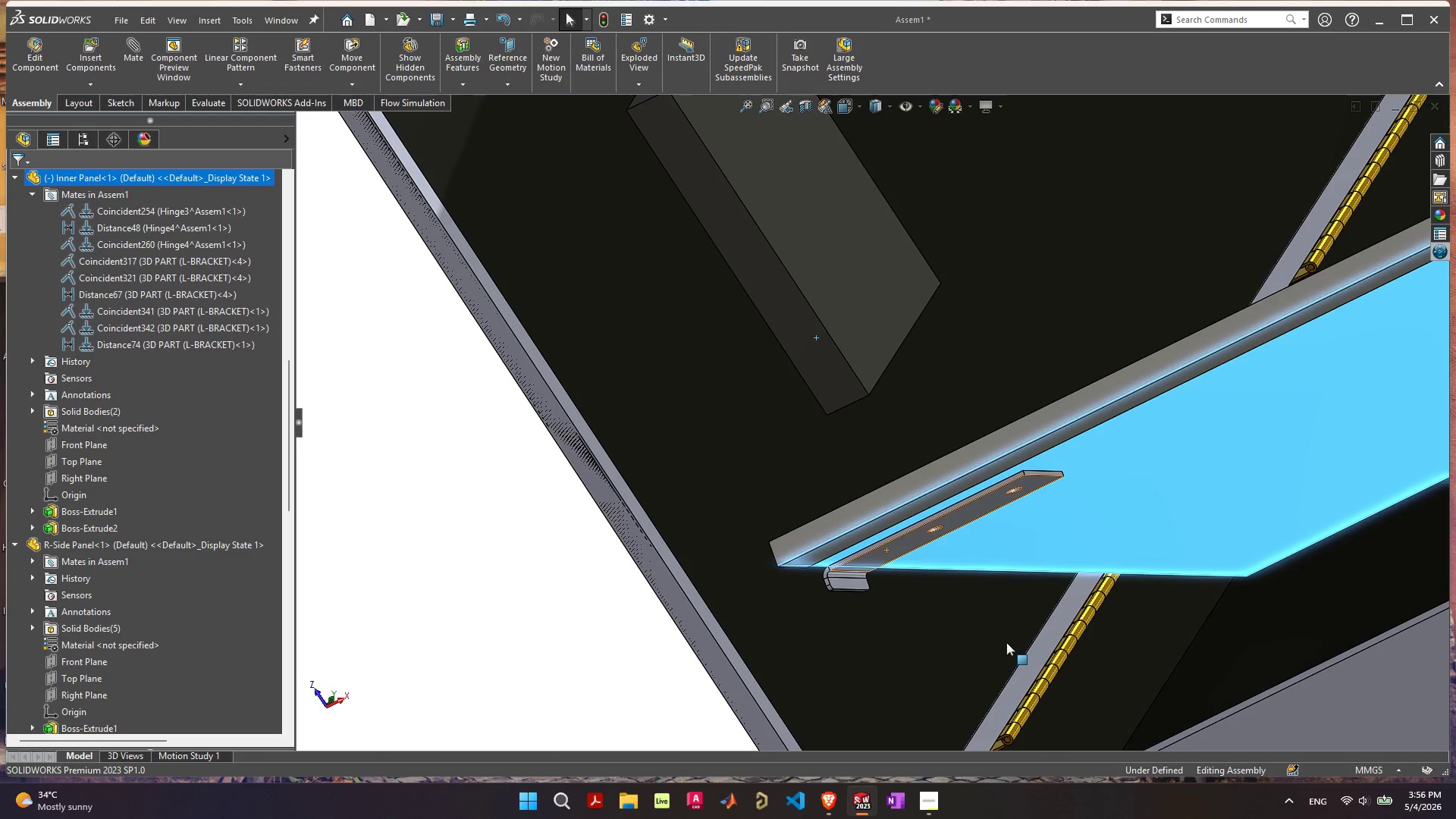 
middle_click([1006, 642])
 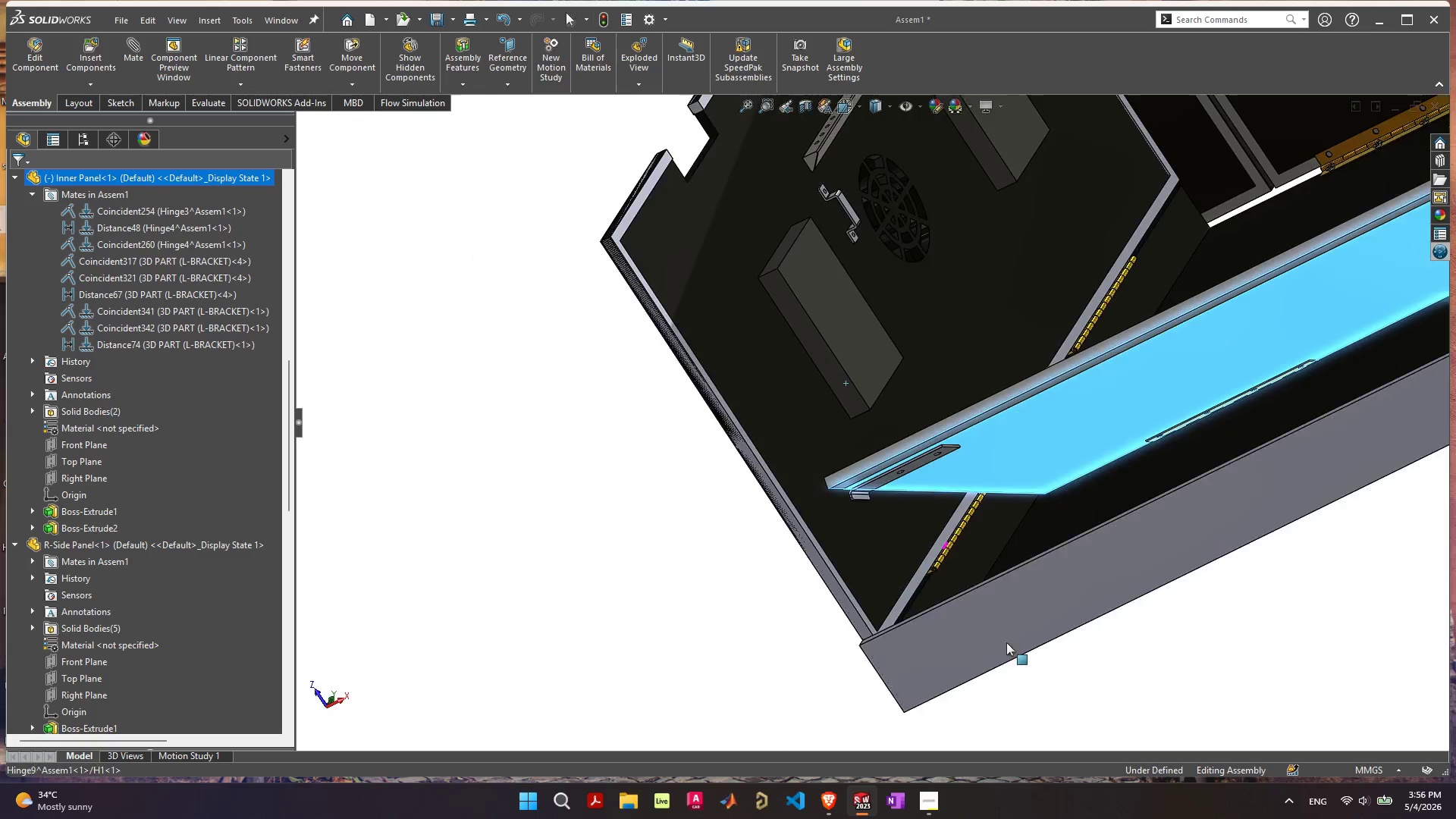 
scroll: coordinate [1006, 642], scroll_direction: down, amount: 3.0
 